 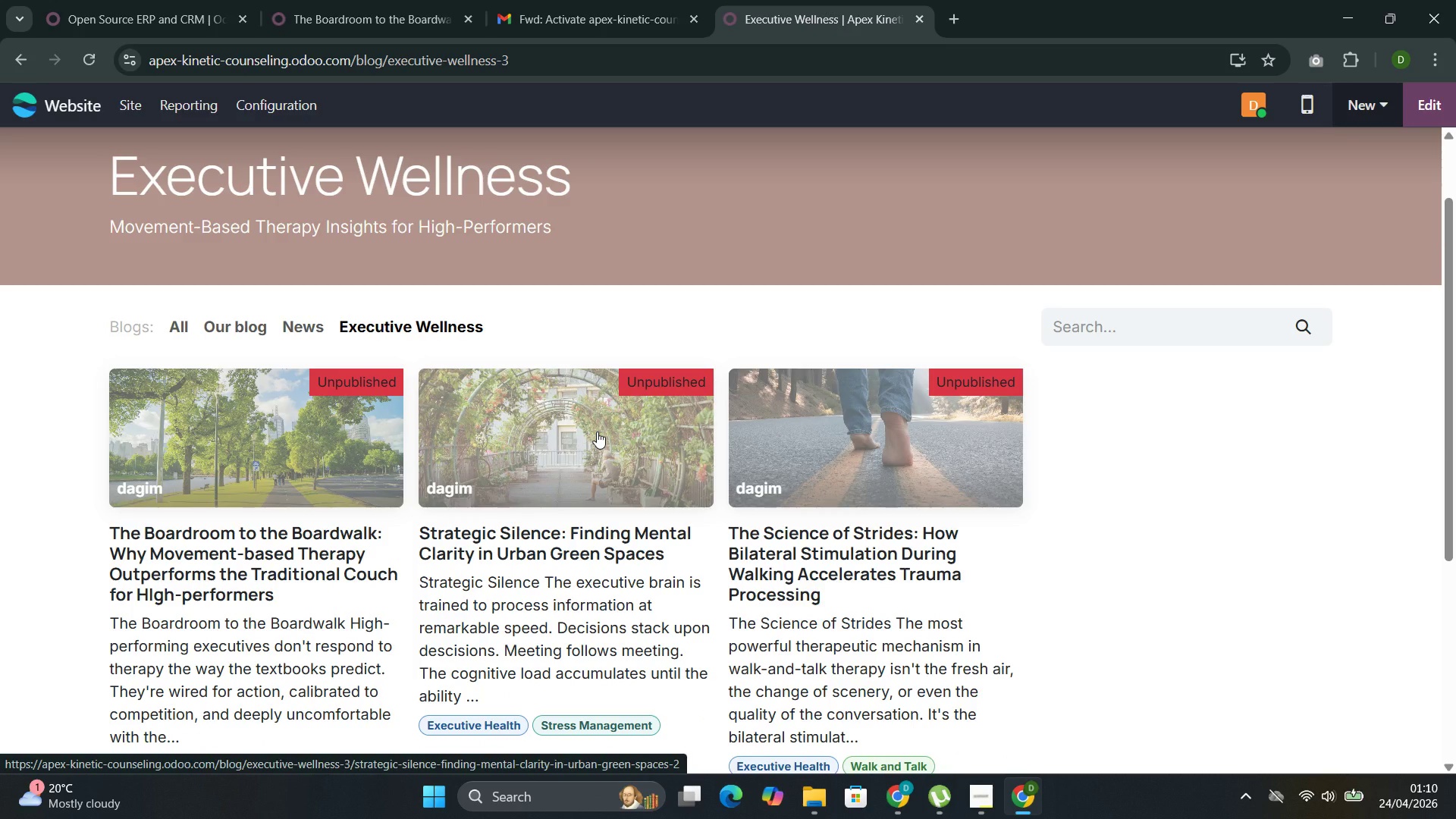 
left_click([860, 434])
 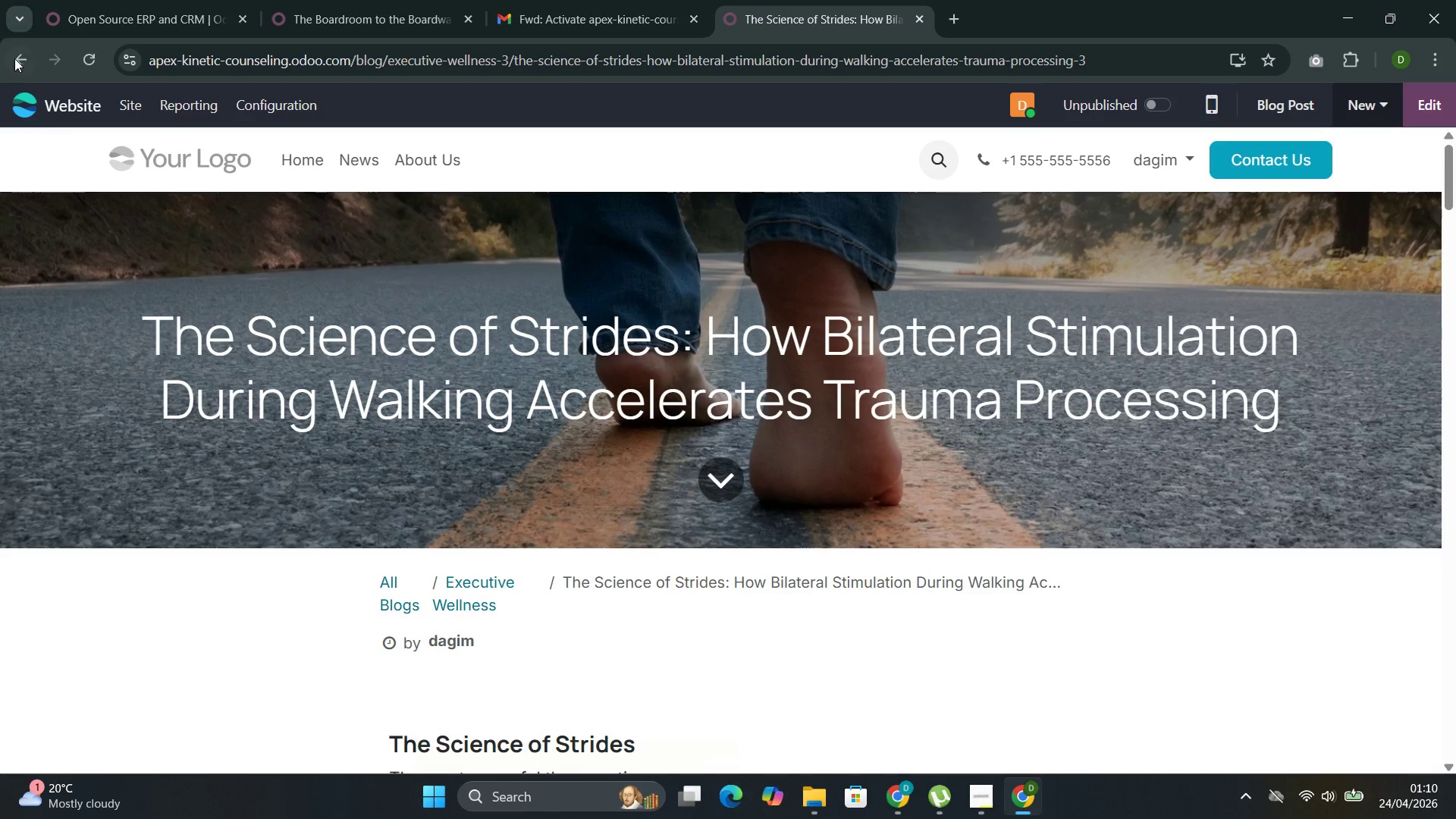 
left_click([16, 59])
 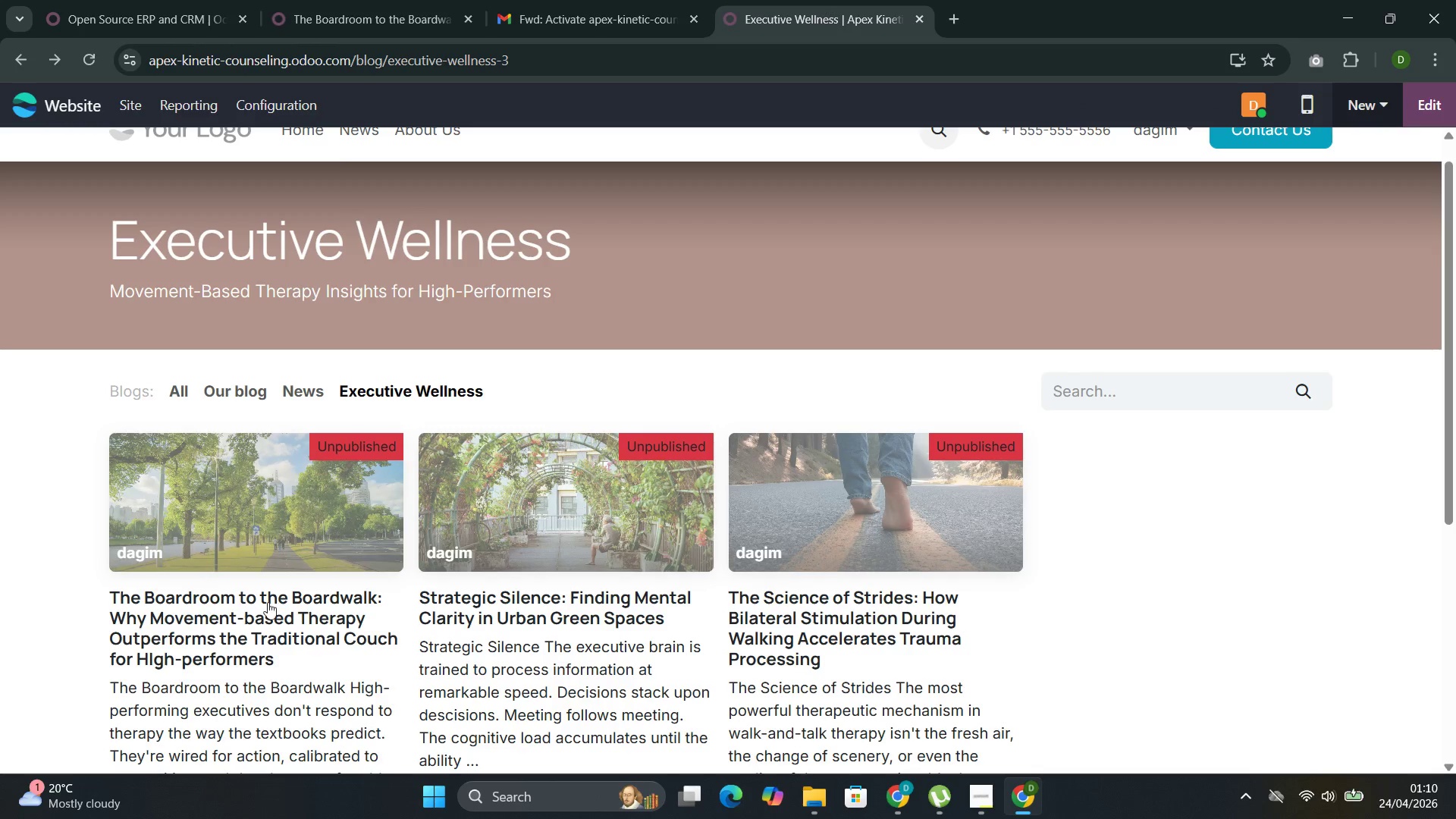 
left_click([265, 603])
 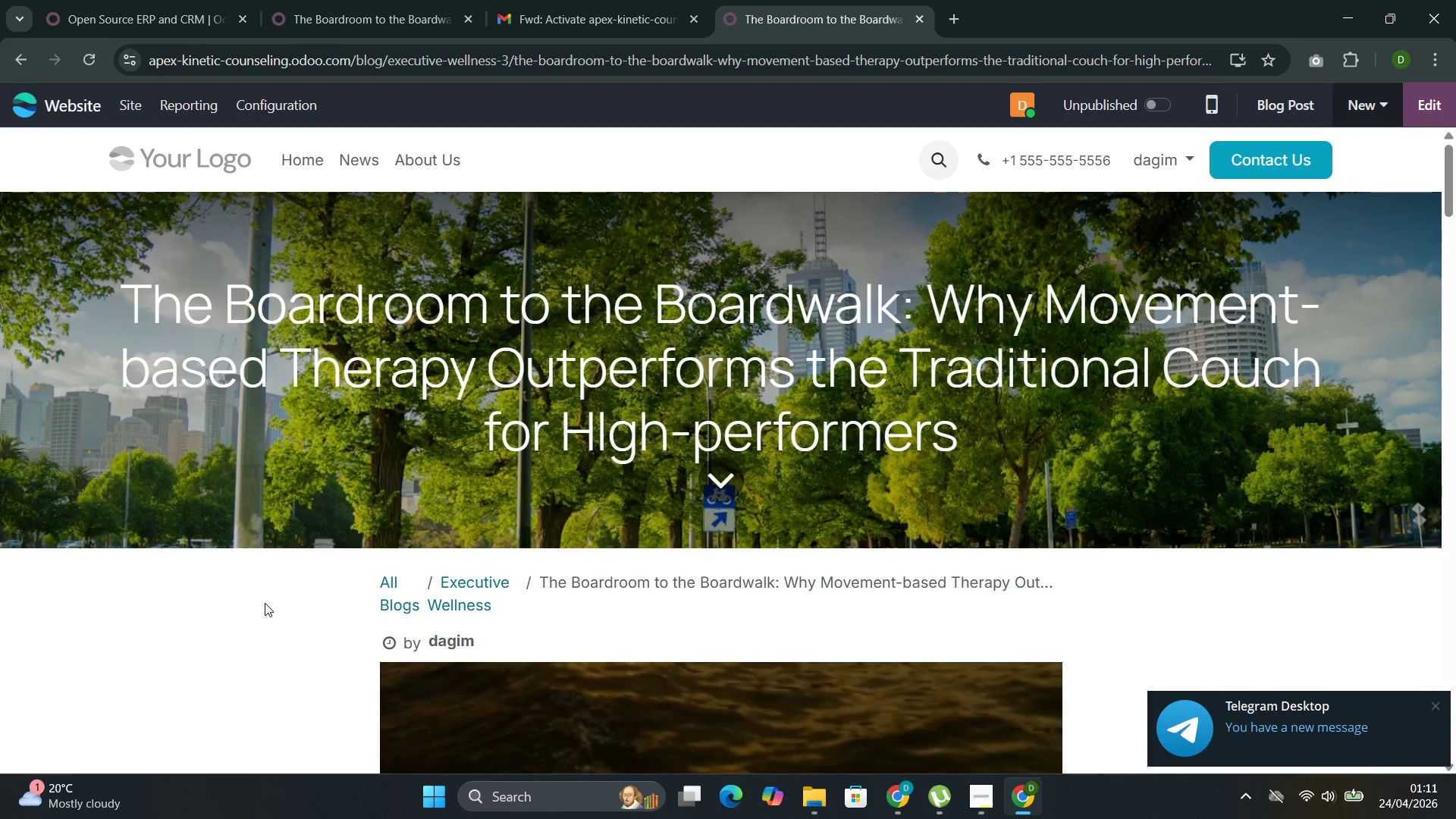 
wait(80.69)
 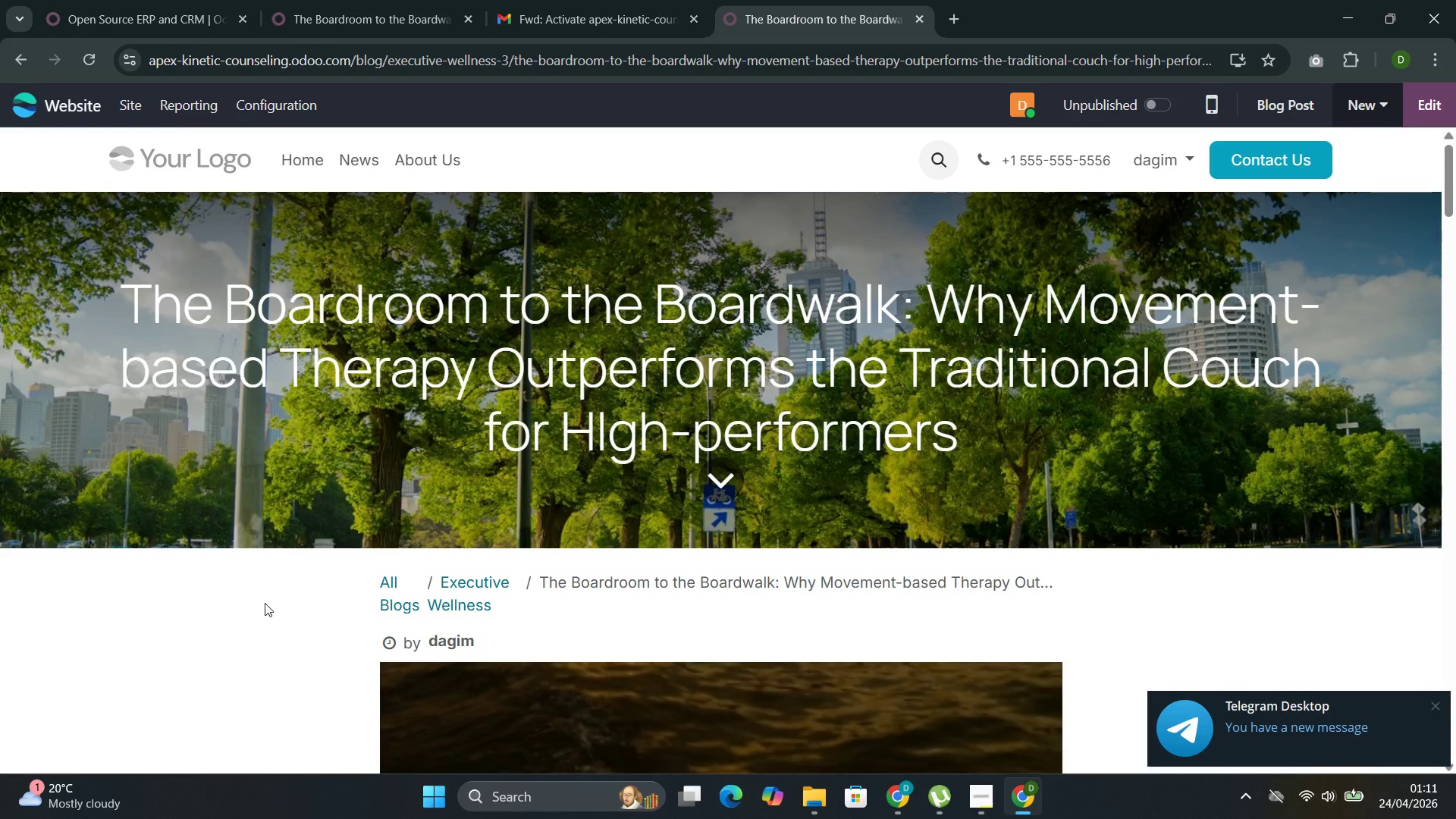 
double_click([296, 308])
 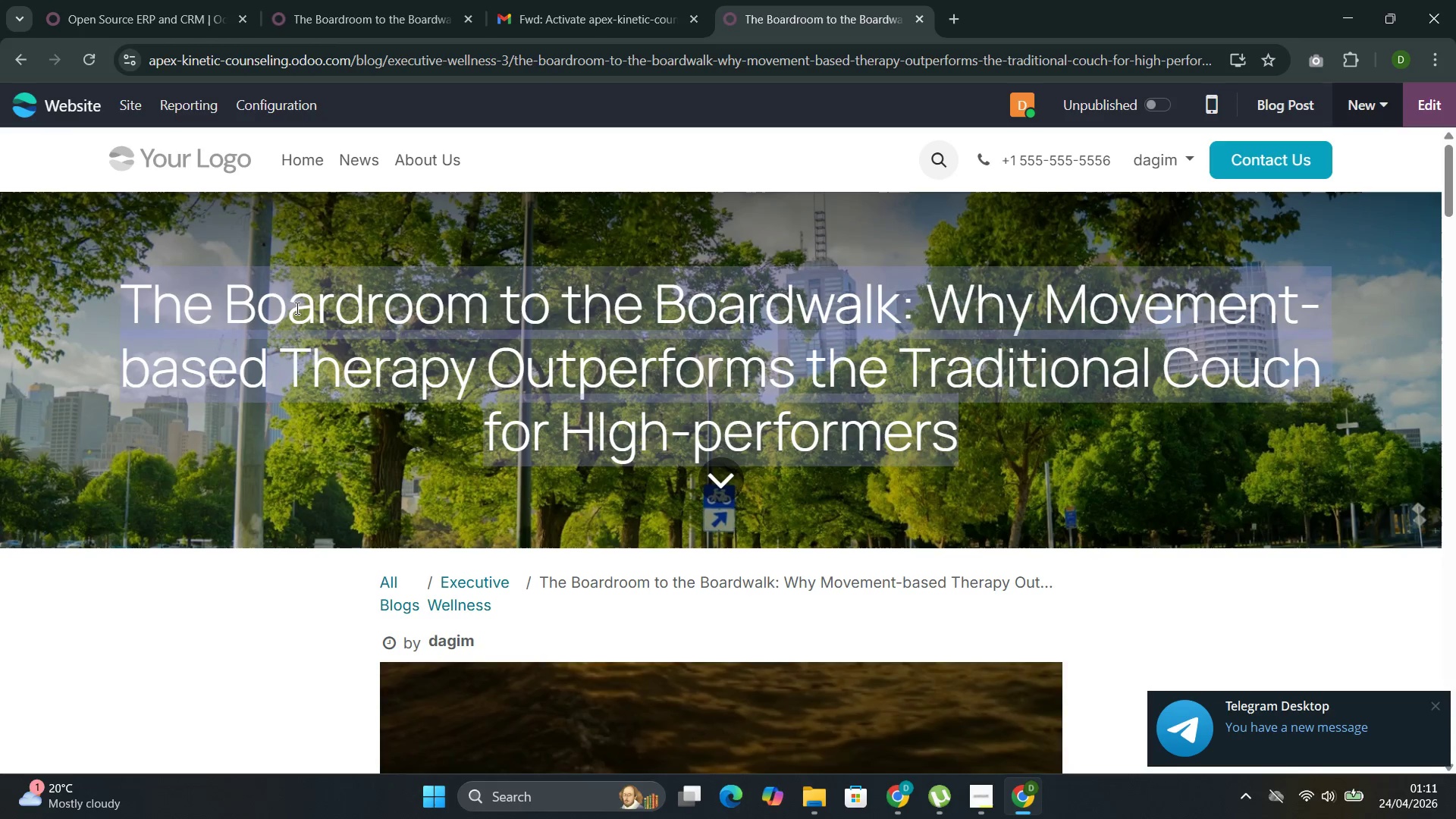 
triple_click([296, 308])
 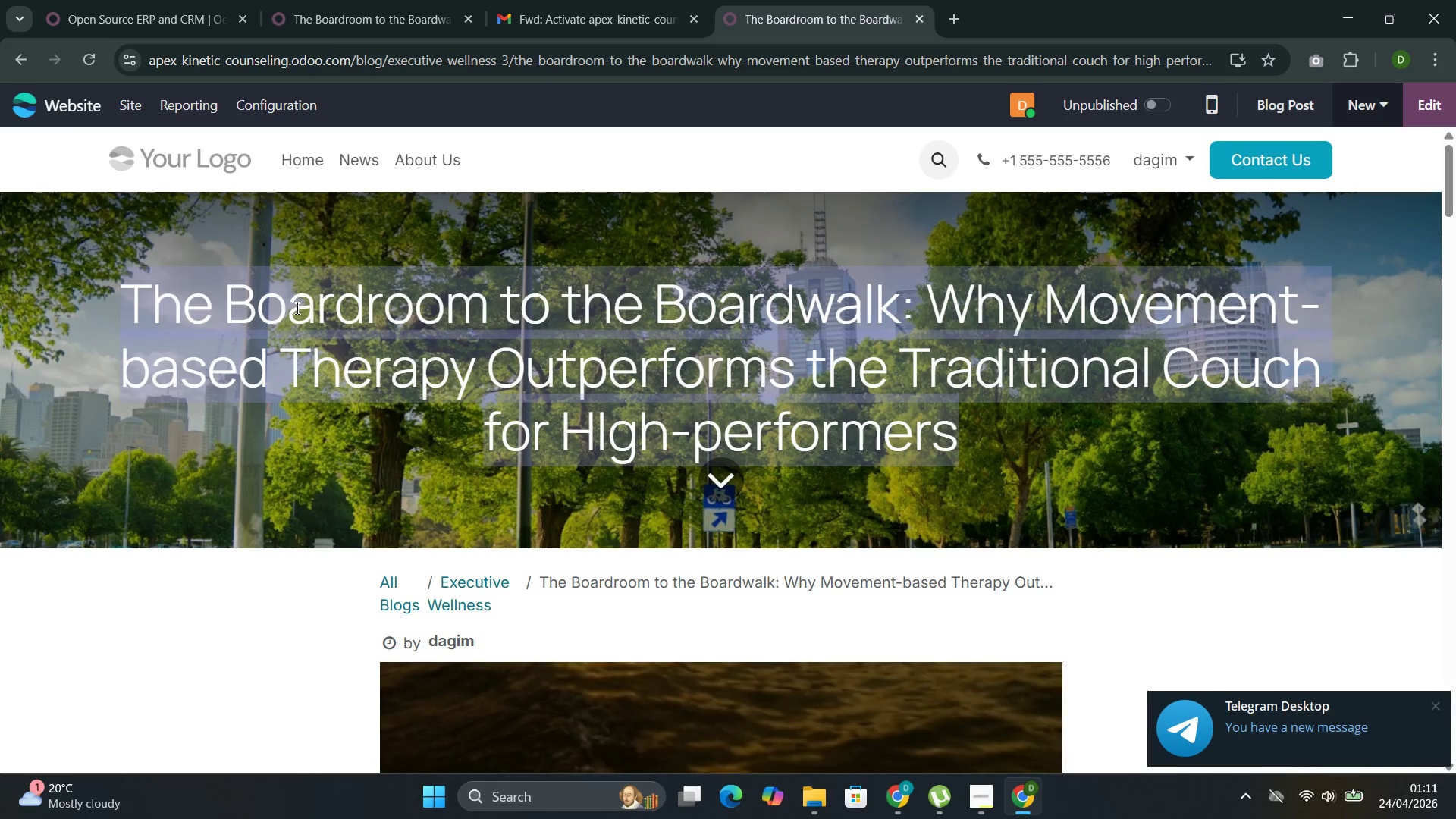 
triple_click([296, 308])
 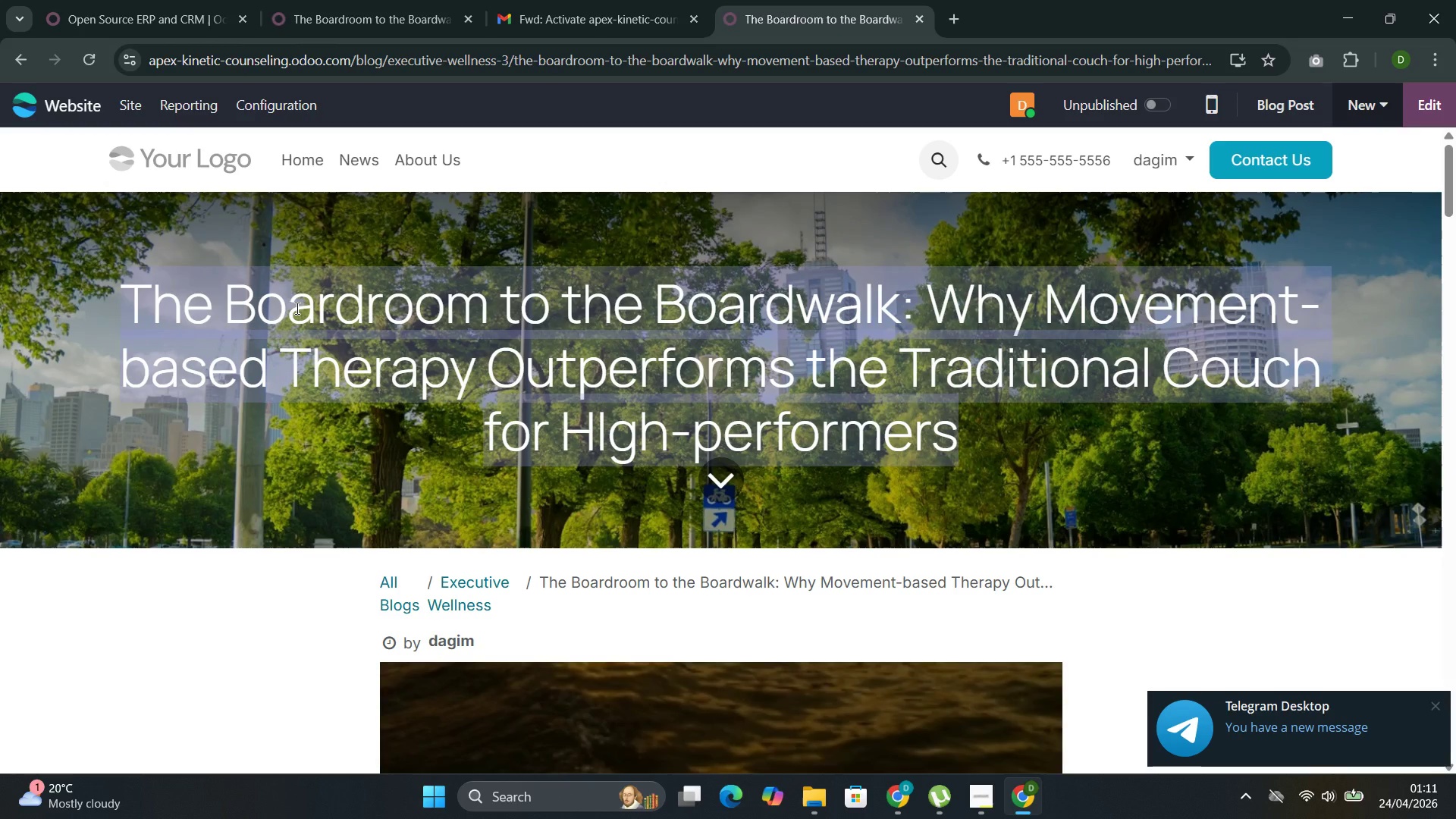 
key(Control+C)
 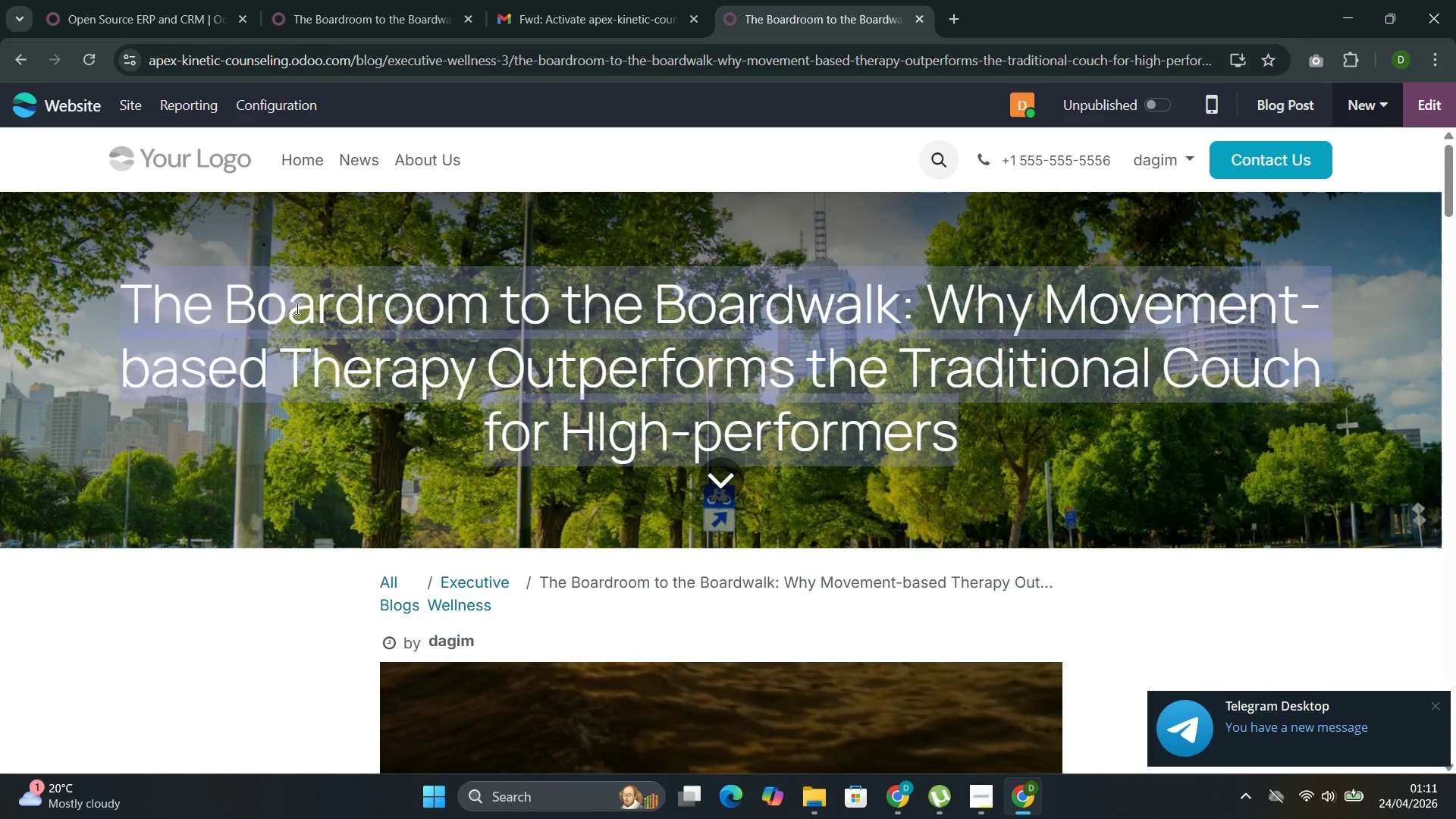 
key(Control+C)
 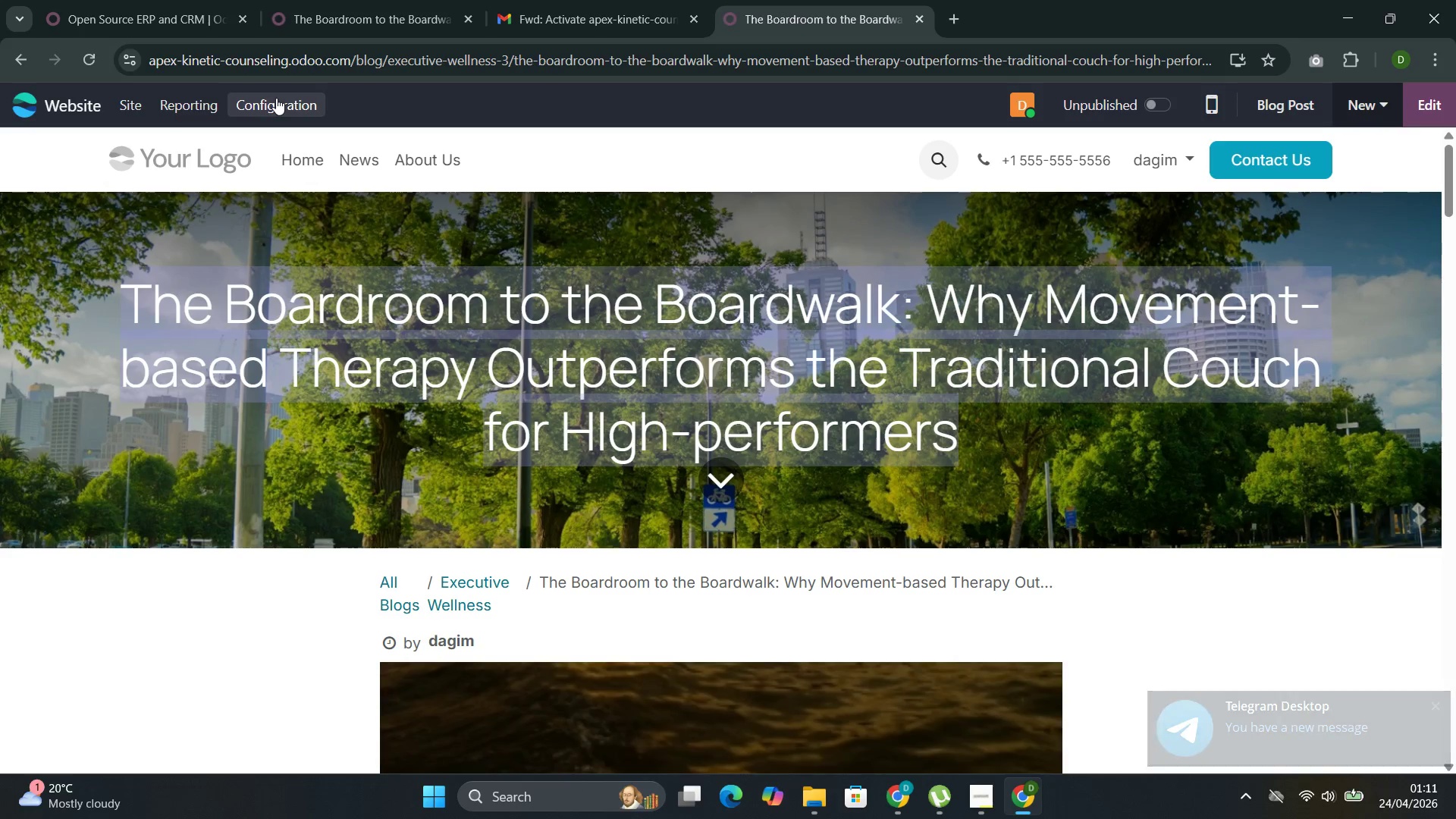 
wait(5.08)
 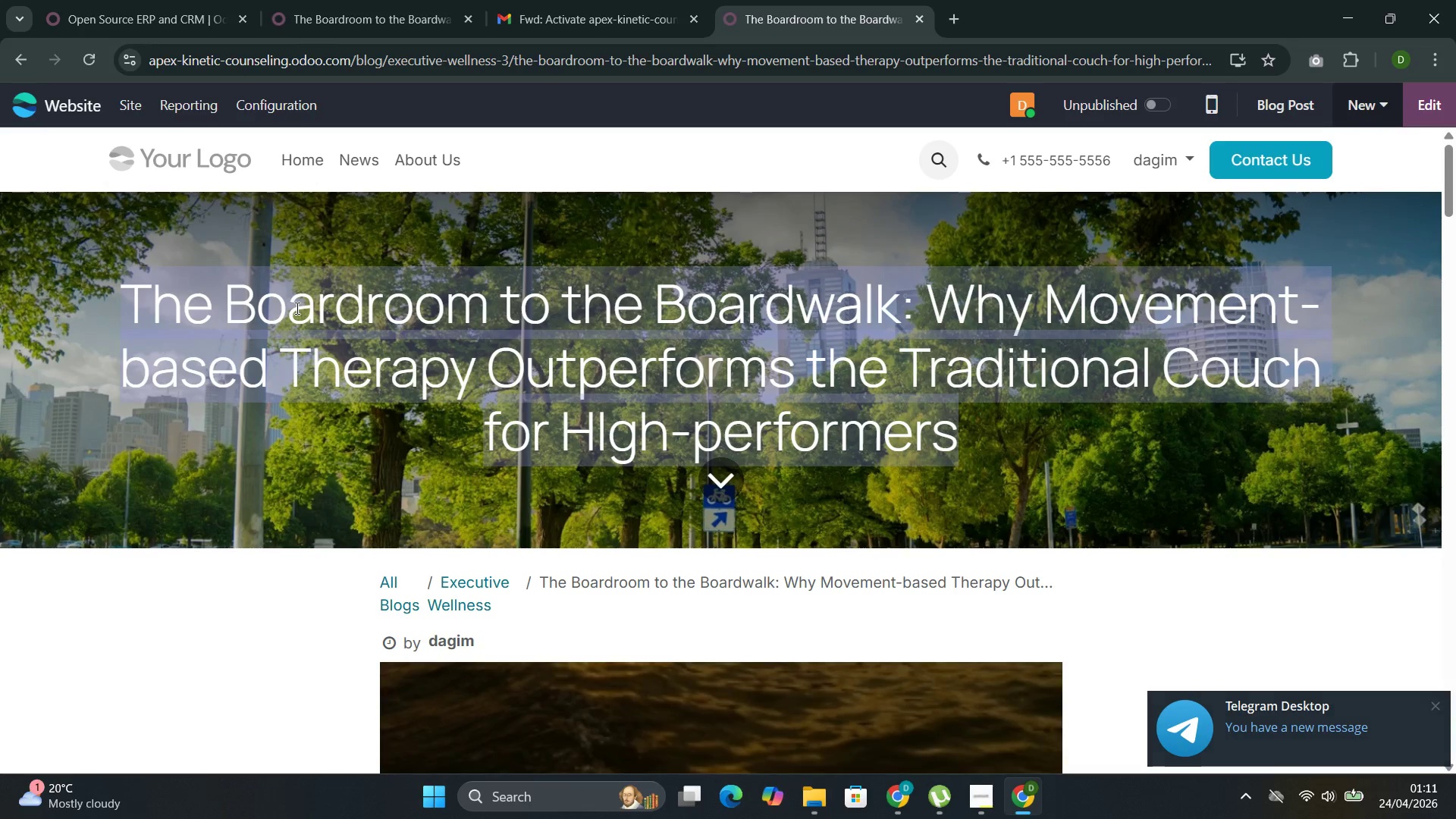 
left_click([138, 102])
 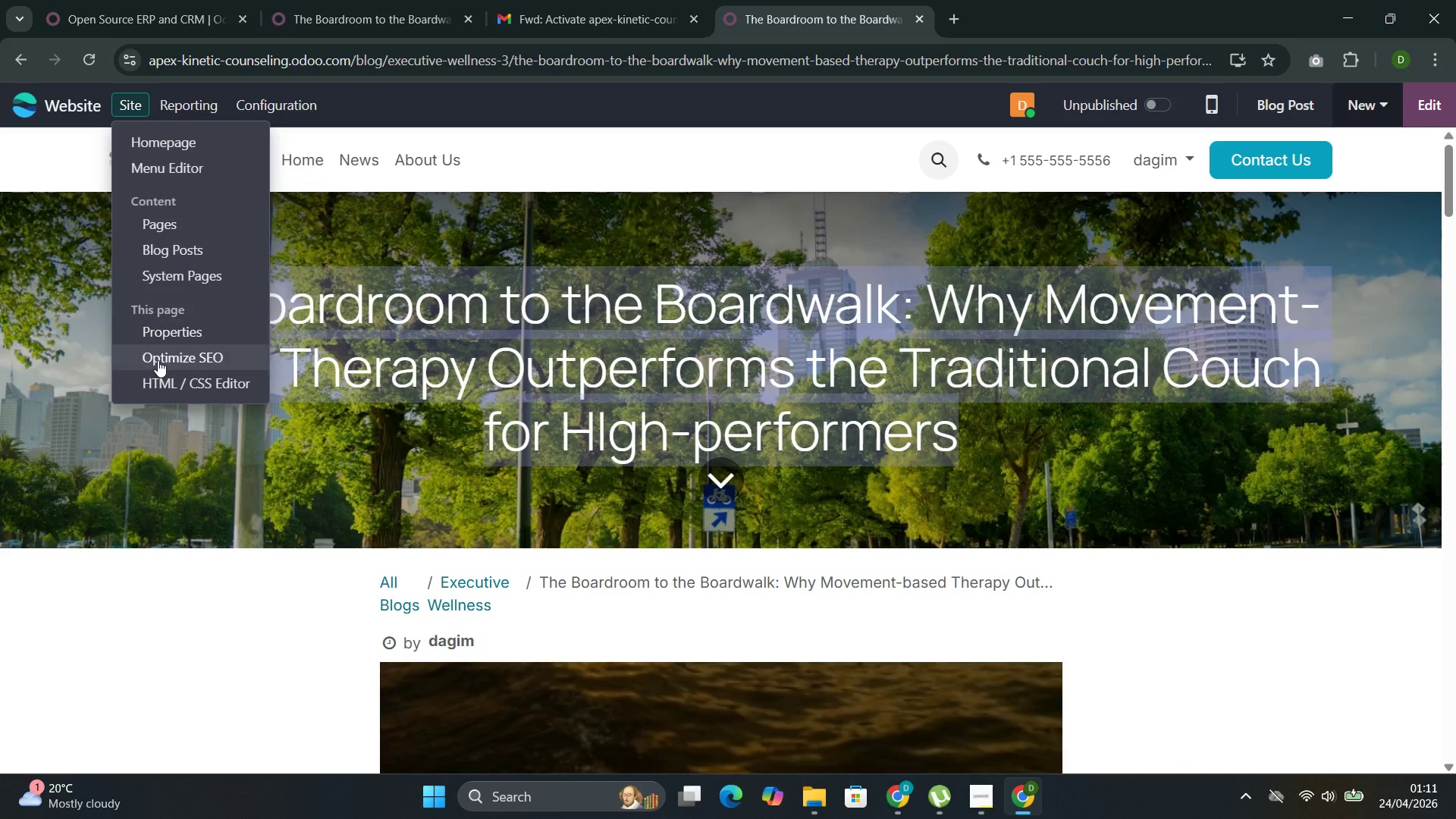 
left_click([158, 357])
 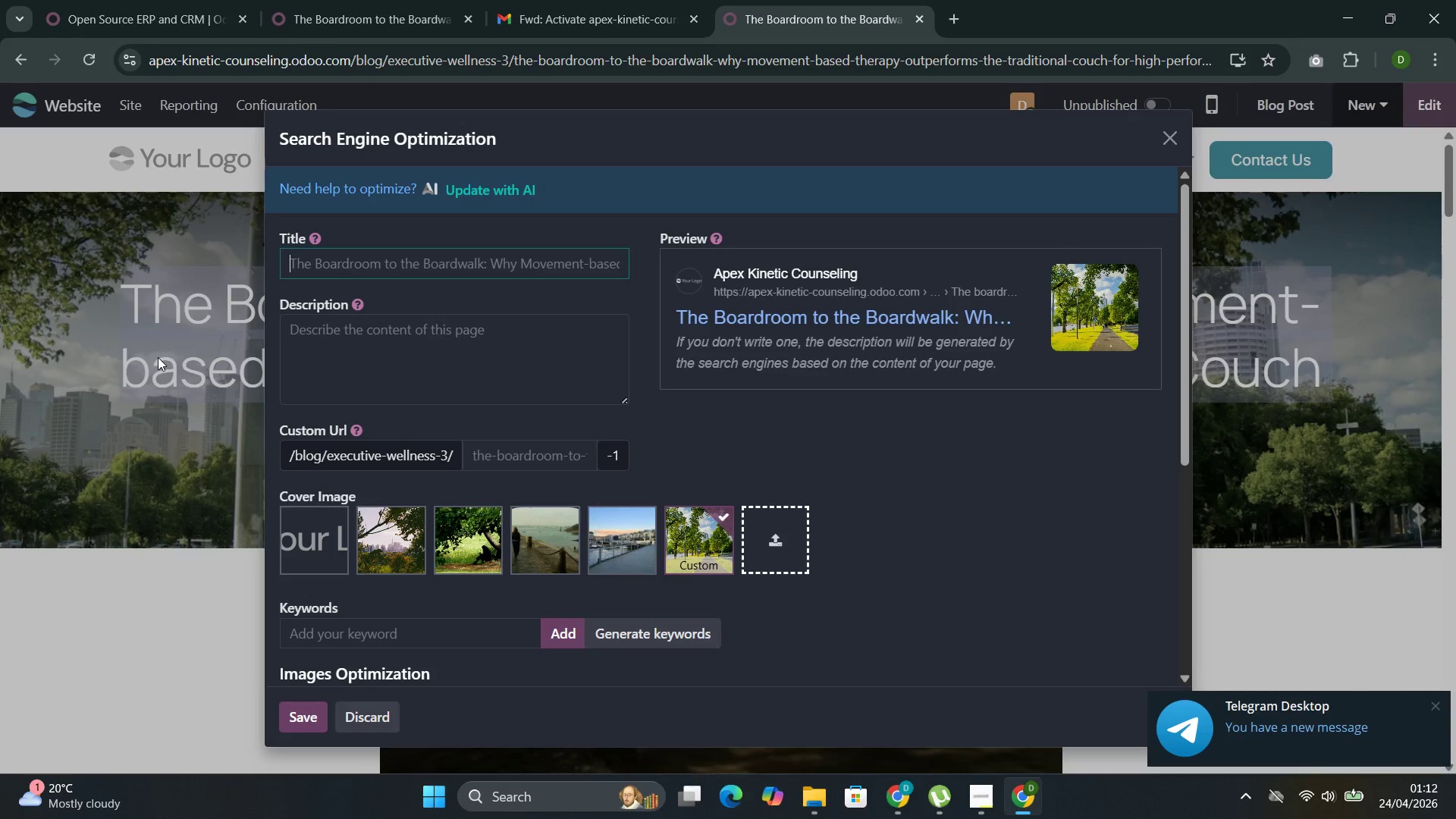 
wait(35.19)
 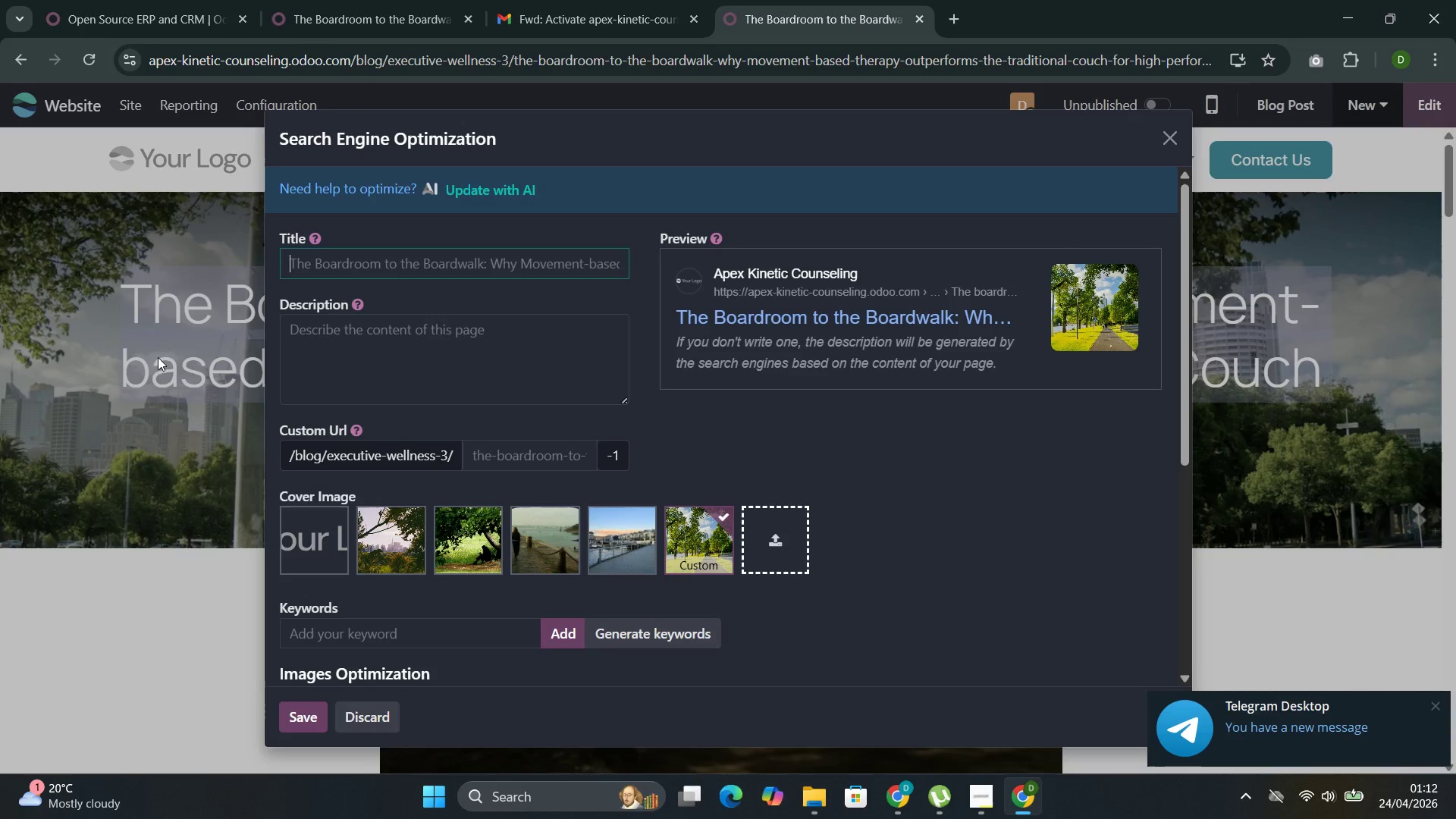 
key(Control+V)
 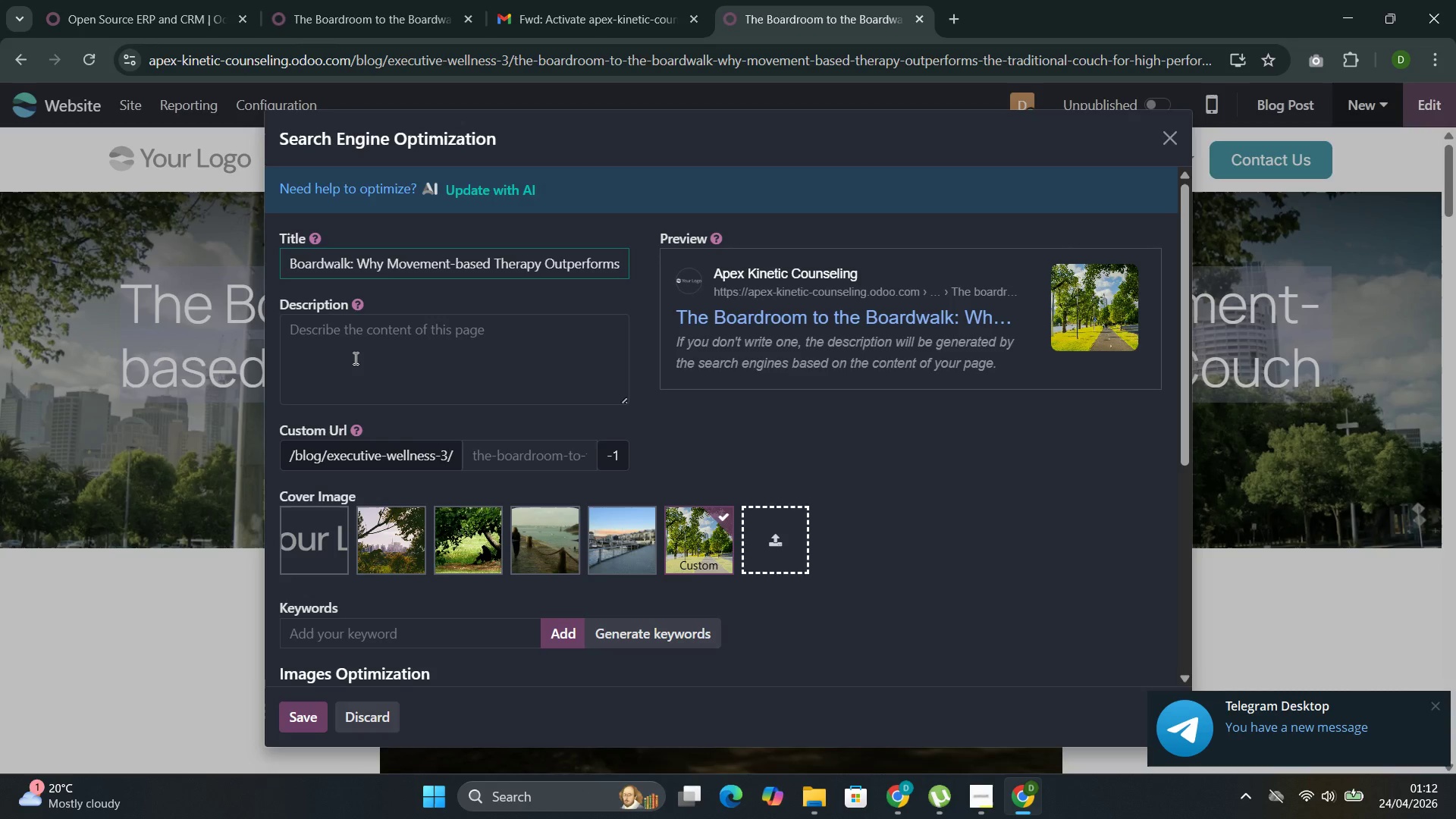 
left_click([357, 351])
 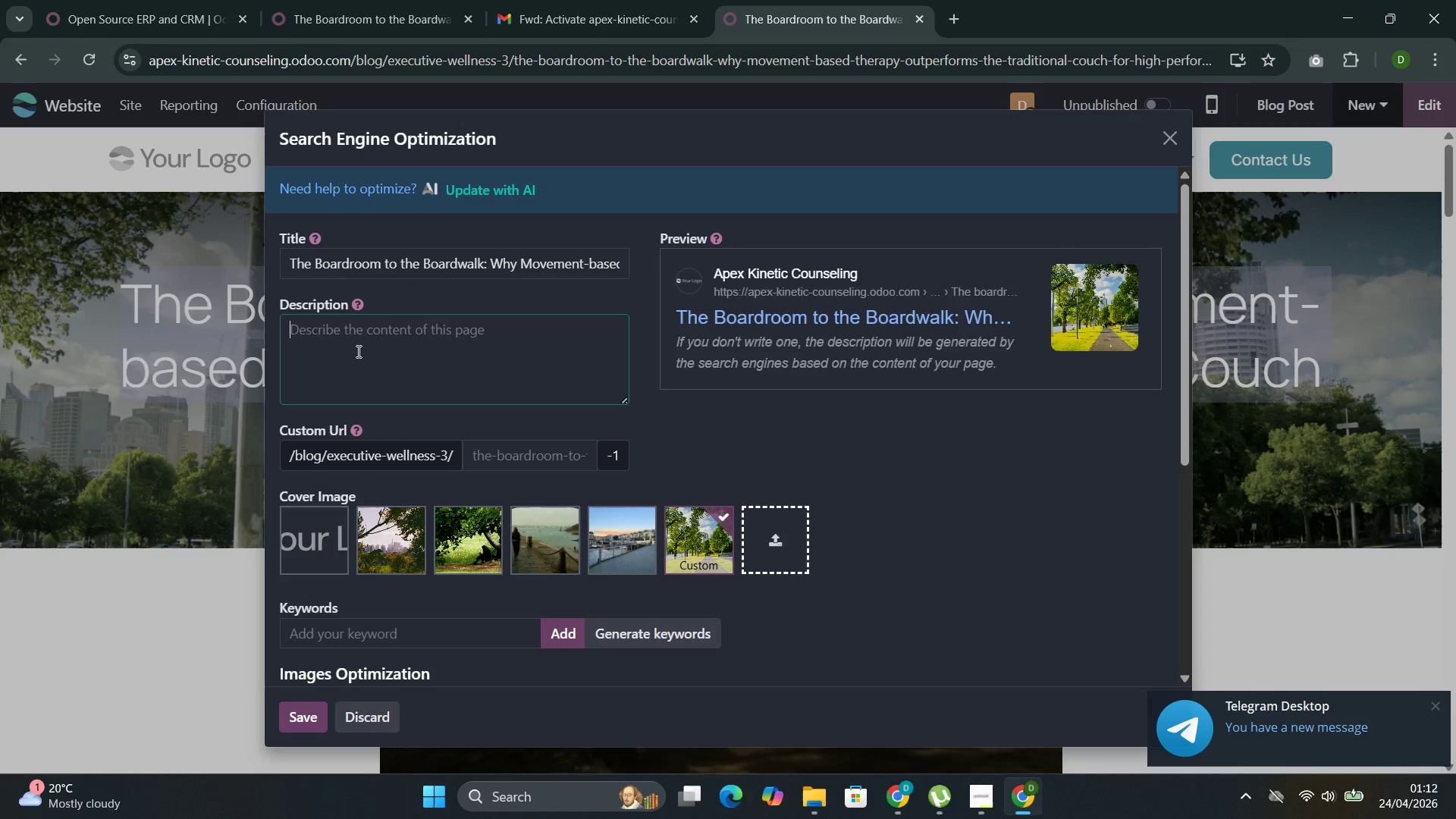 
key(Control+ControlLeft)
 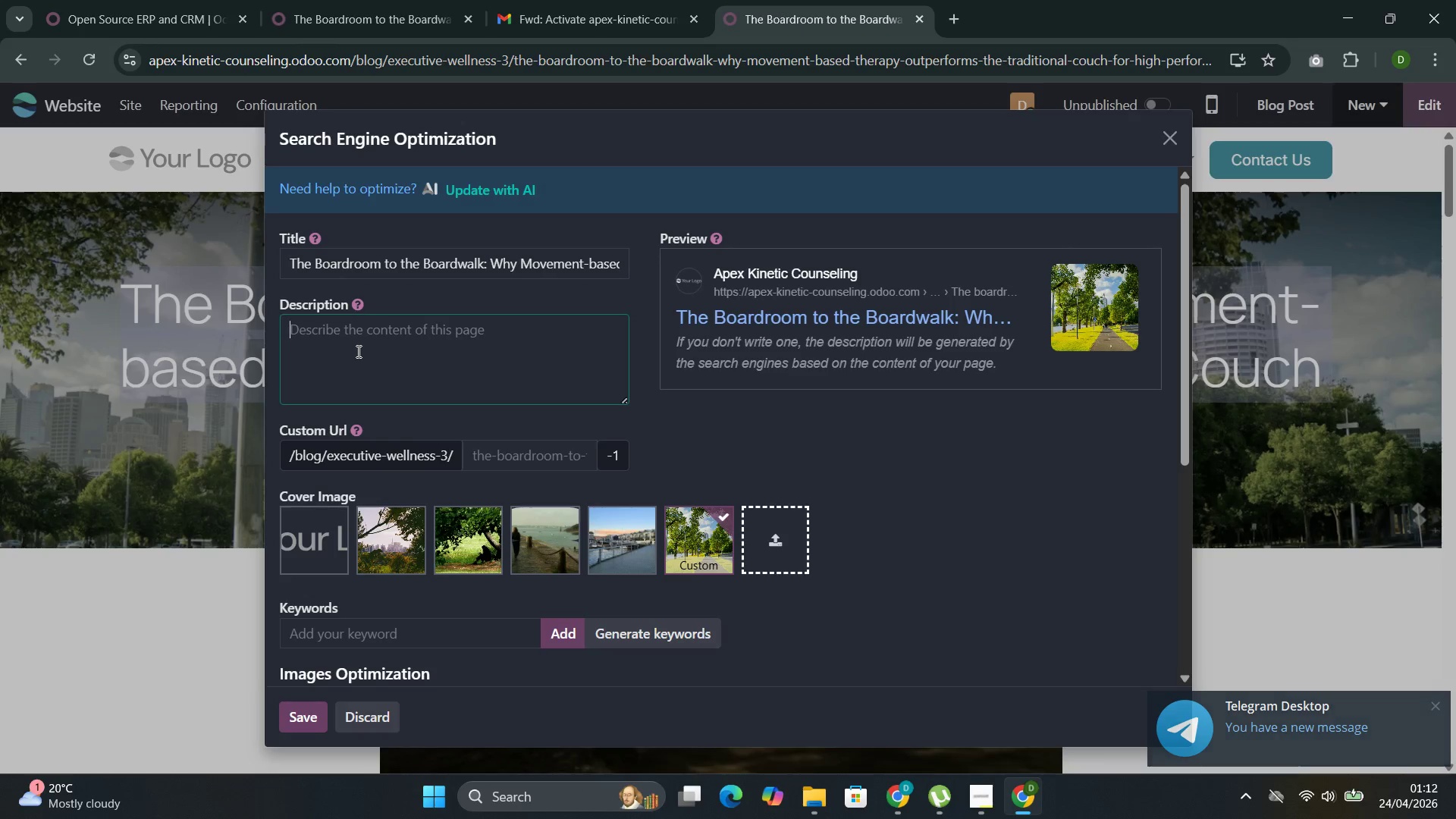 
type(E)
key(Backspace)
type(Why mob)
key(Backspace)
type(vement )
key(Backspace)
type(-based therapy outperfr)
 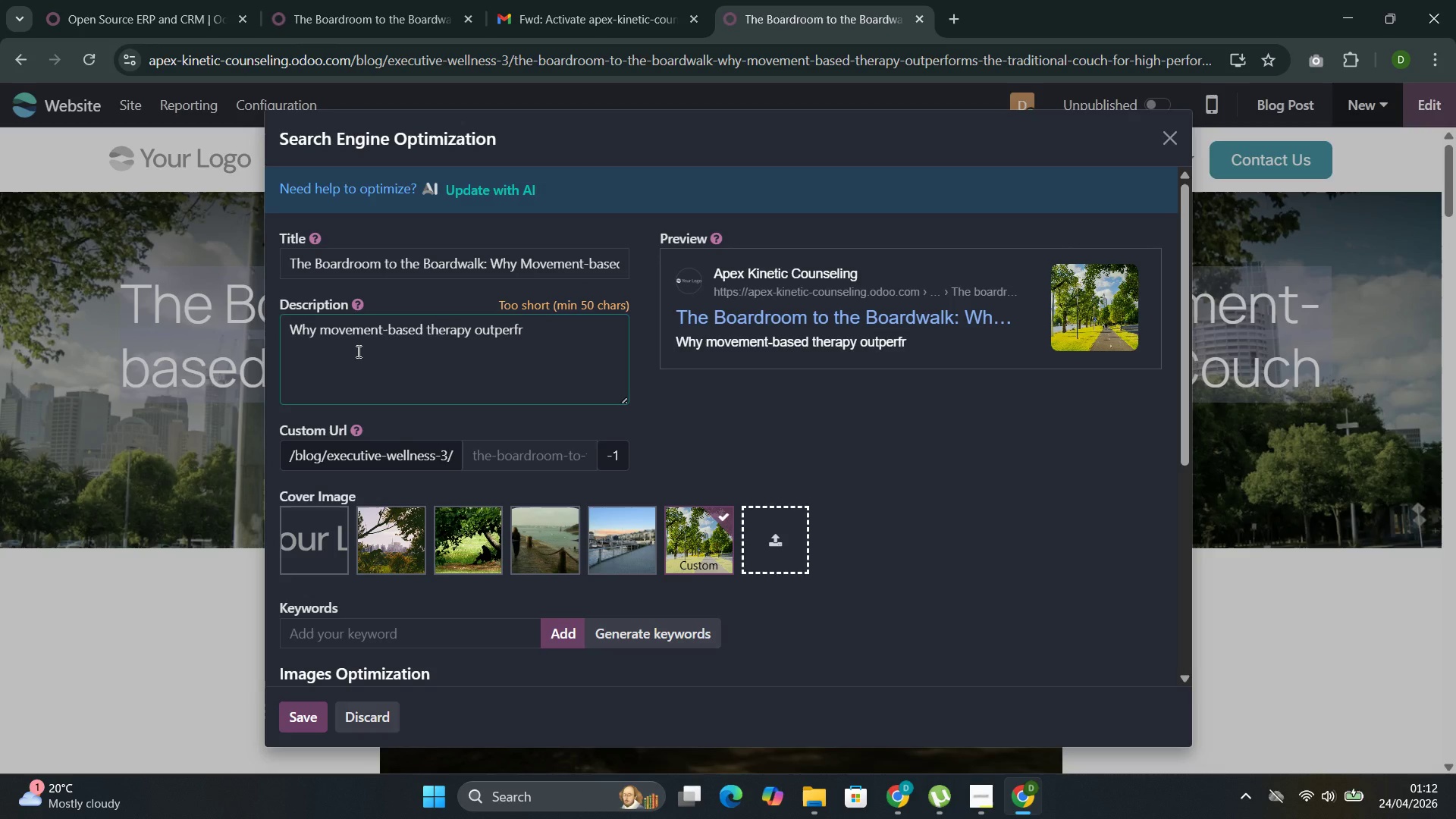 
key(Backspace)
type(orms the traditional couch for high-o)
key(Backspace)
type(performer)
 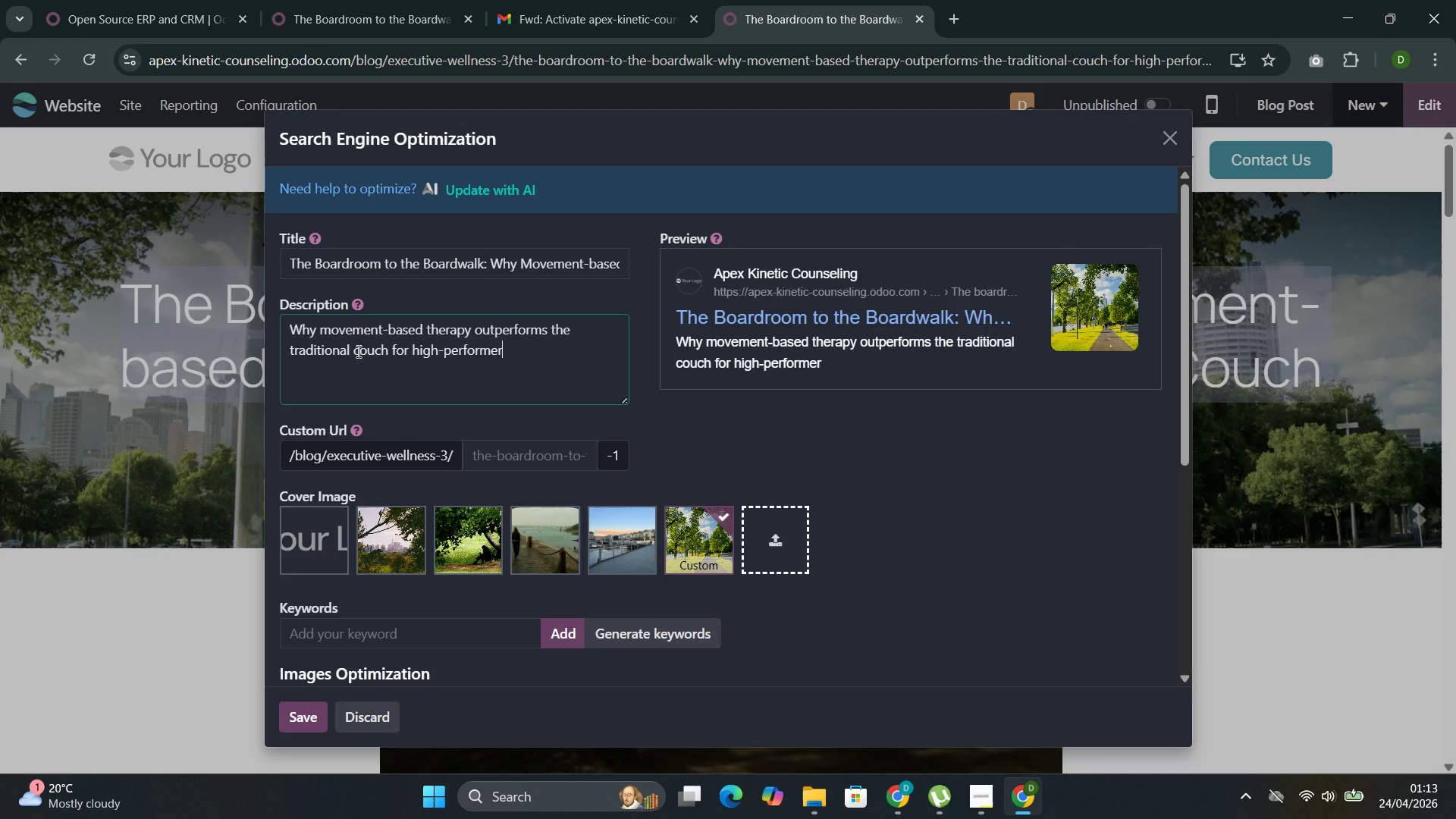 
key(S)
 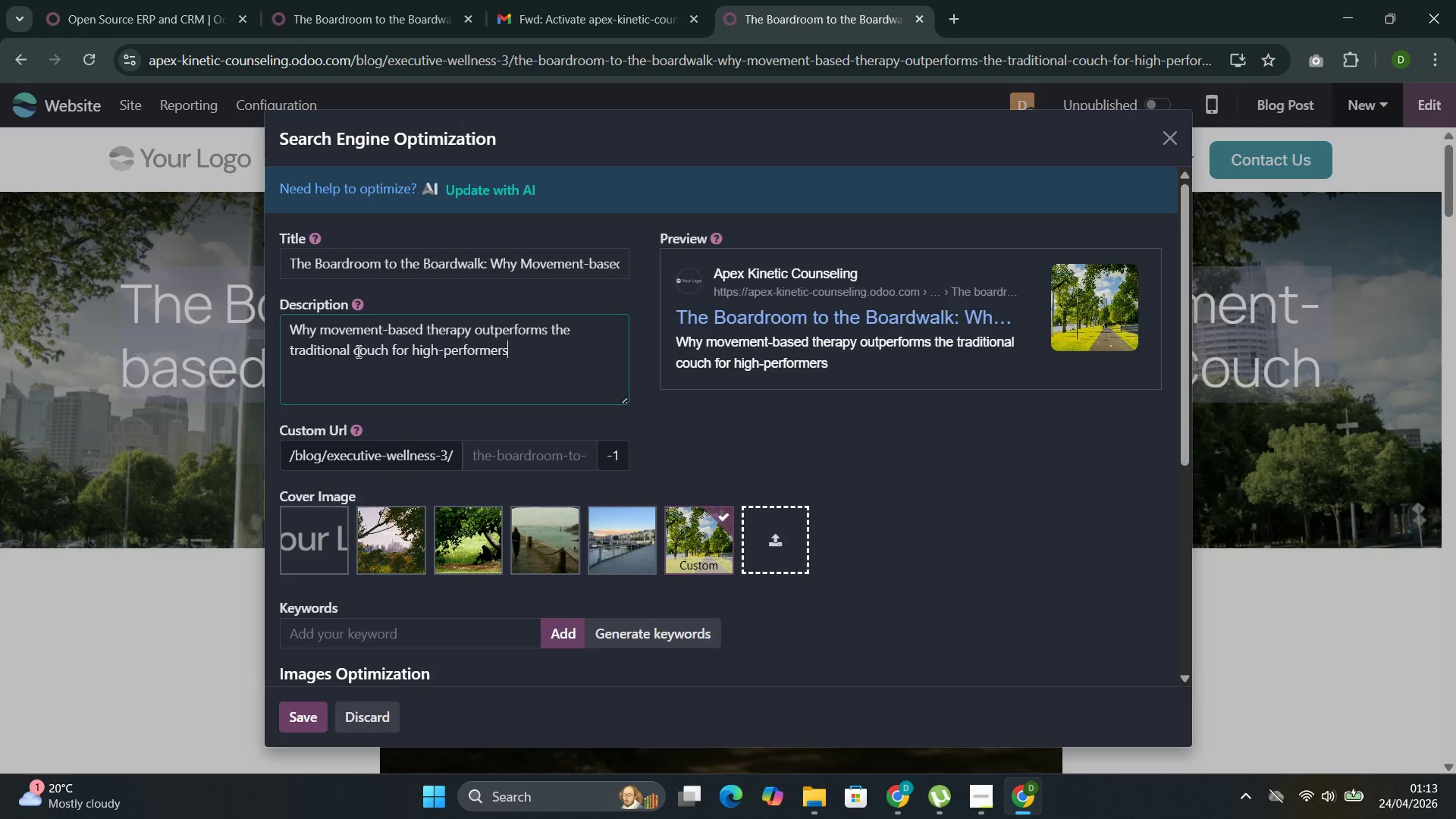 
wait(5.89)
 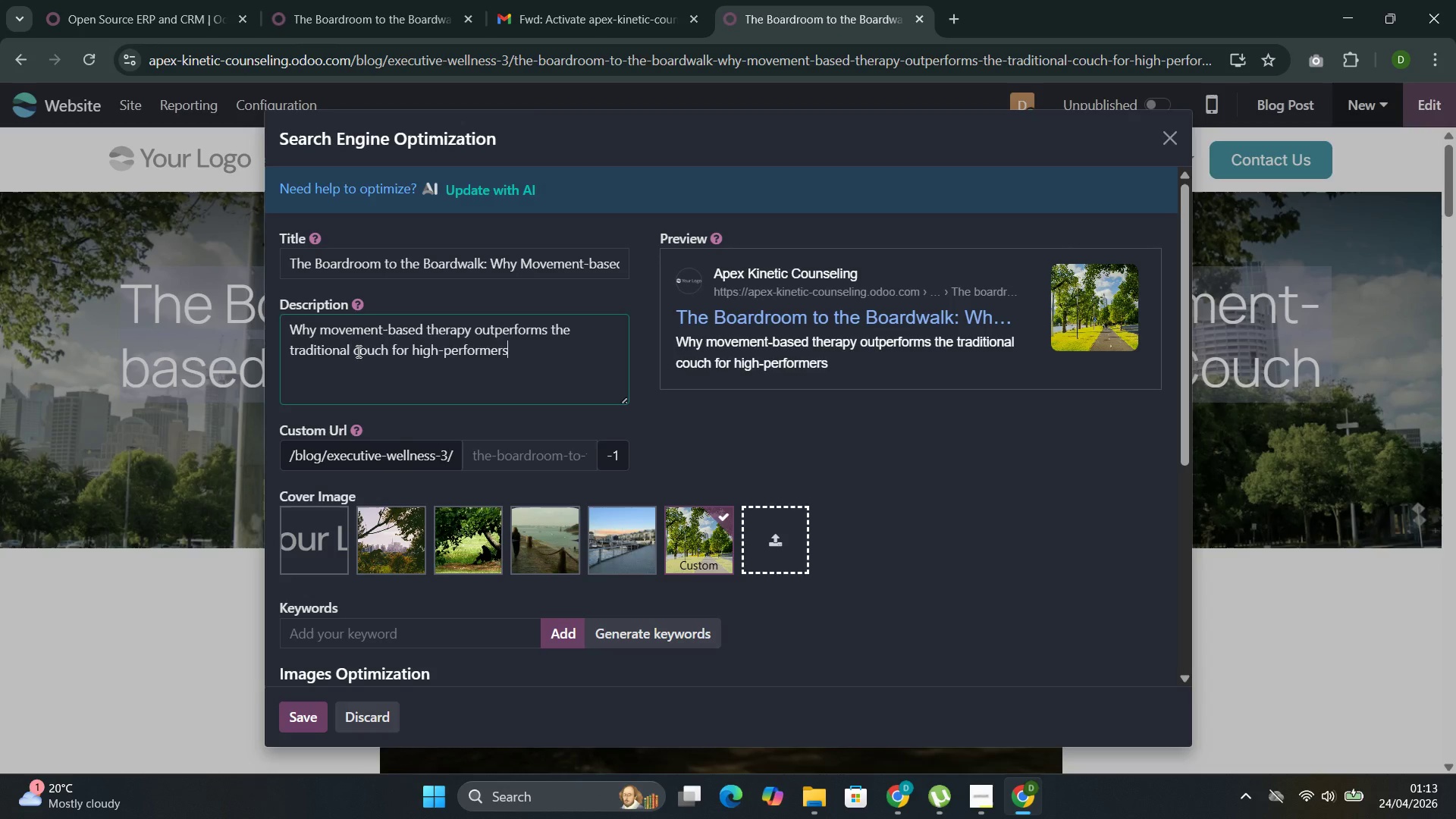 
type(. Evidene-based walk-and-talk sessiond)
key(Backspace)
type(s in urban encironment)
 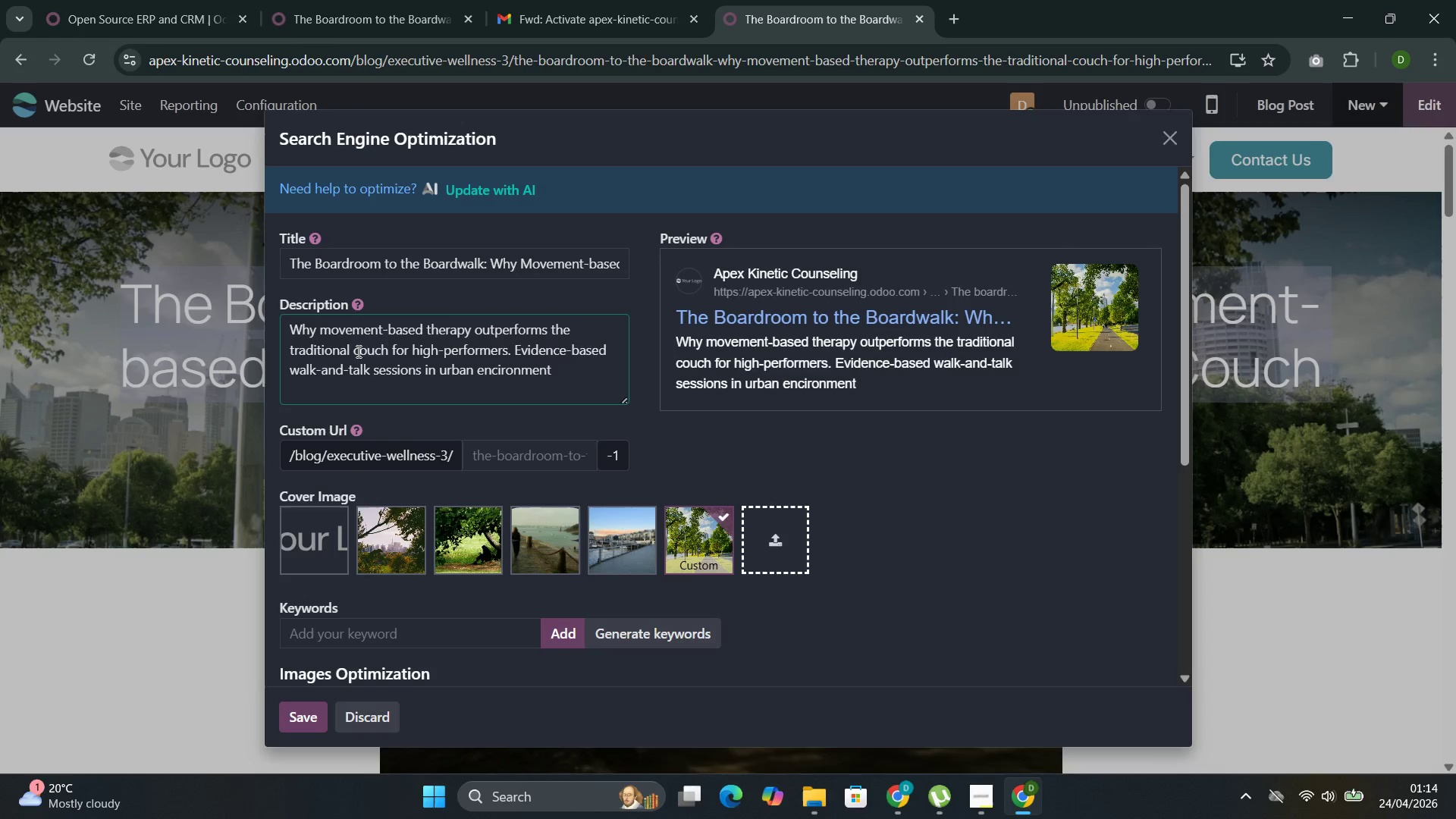 
wait(8.27)
 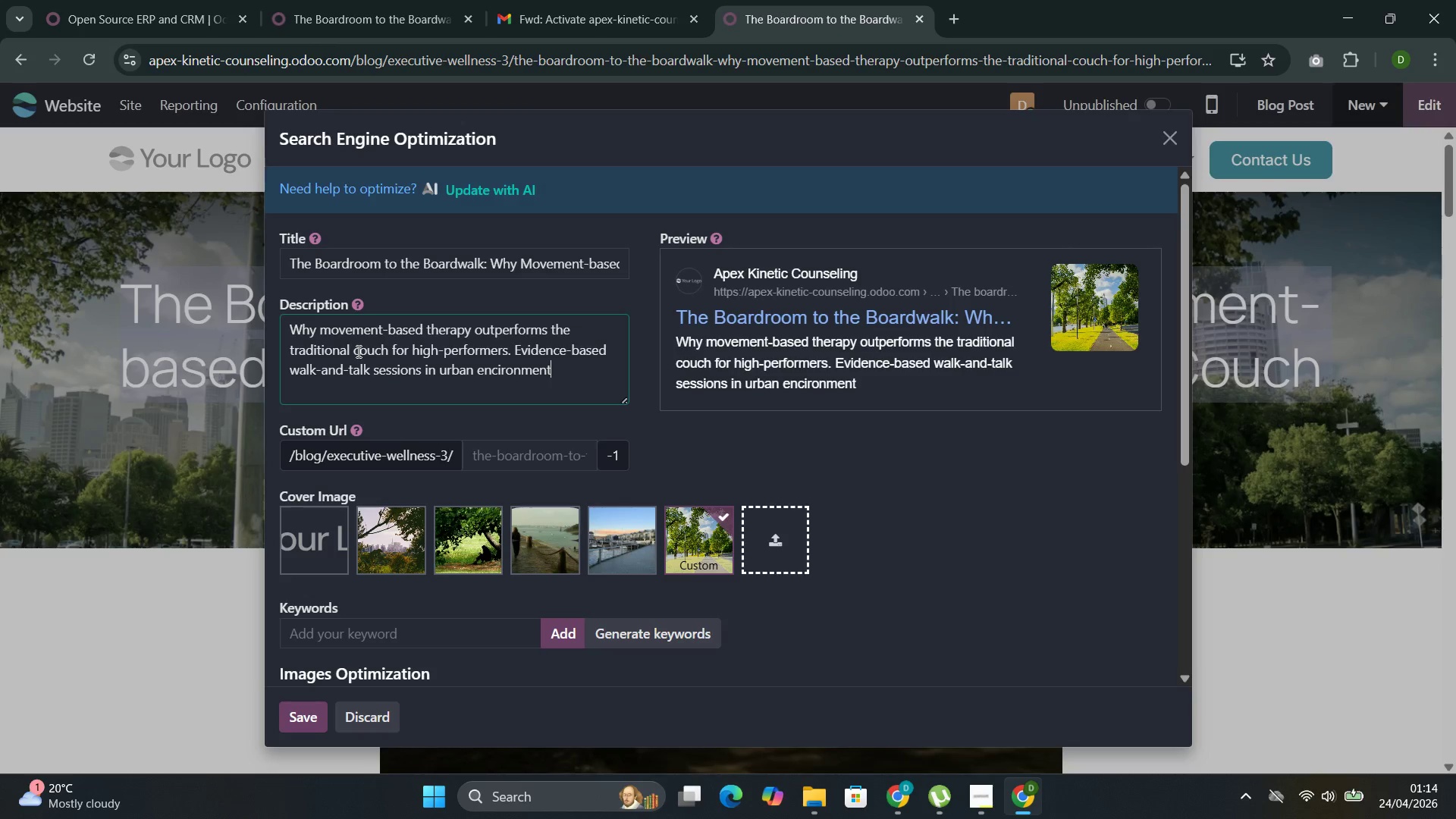 
type(s for executive wellness )
 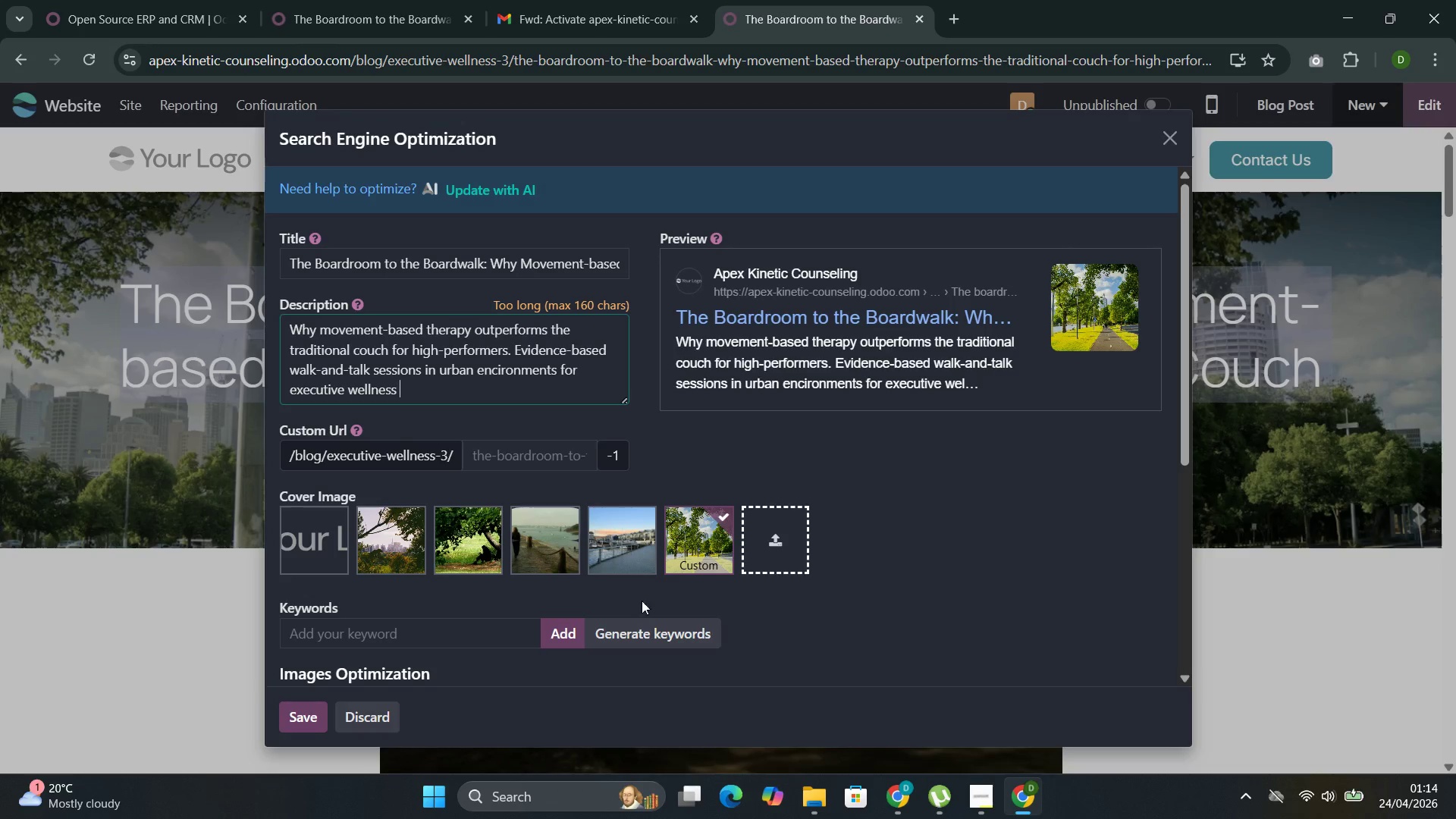 
left_click([634, 628])
 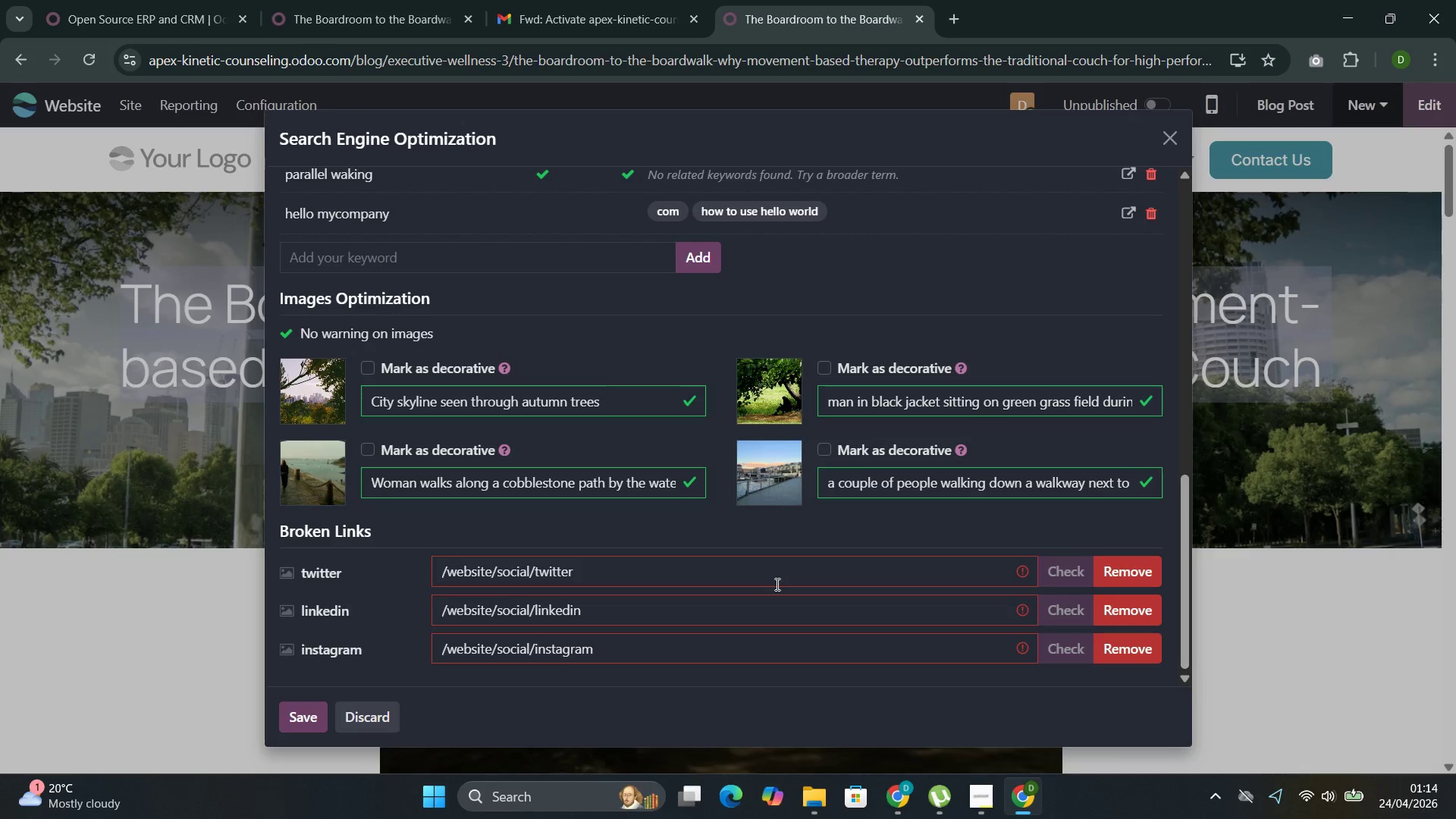 
wait(6.52)
 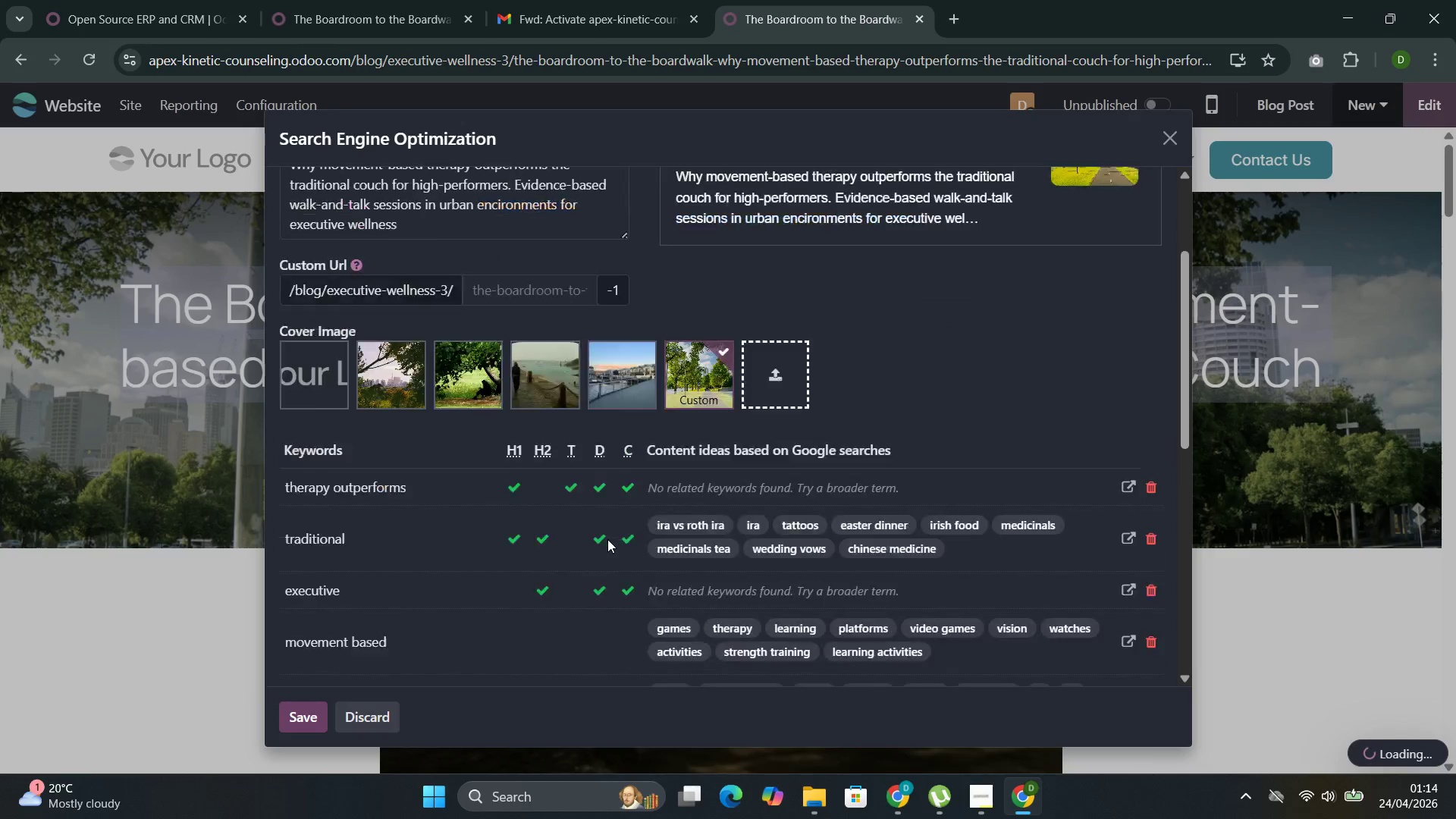 
left_click([1070, 575])
 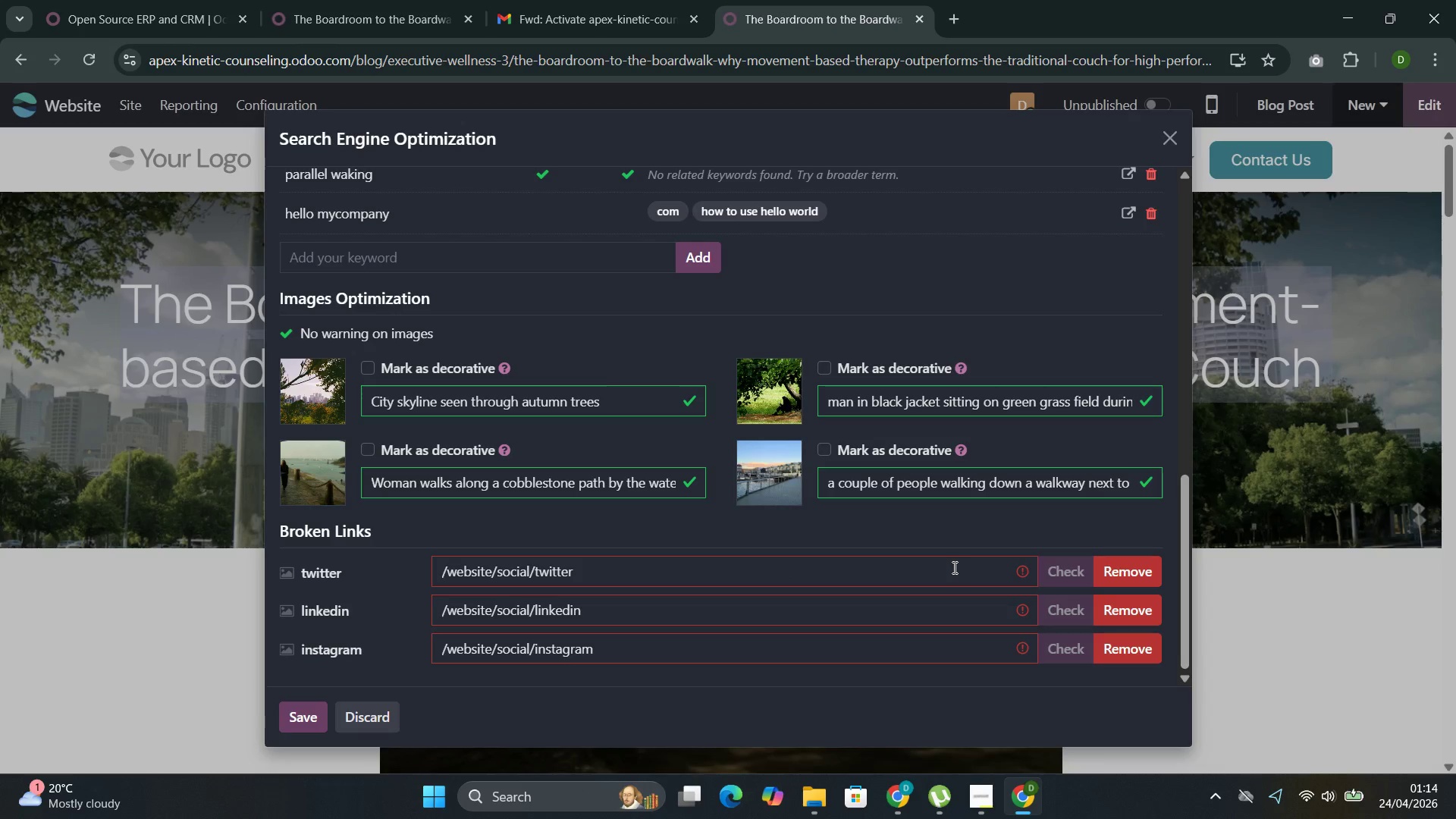 
left_click([953, 567])
 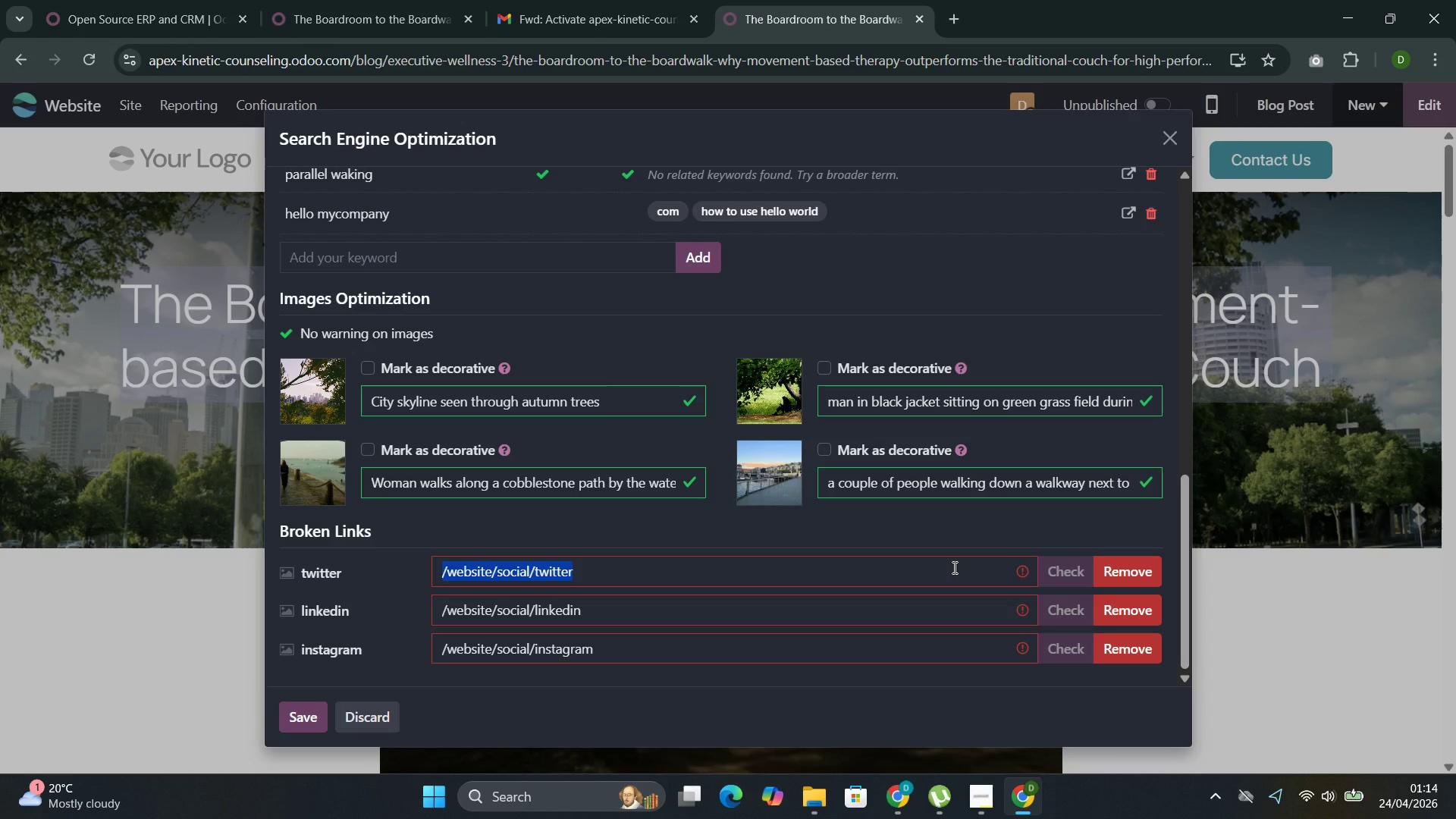 
right_click([953, 567])
 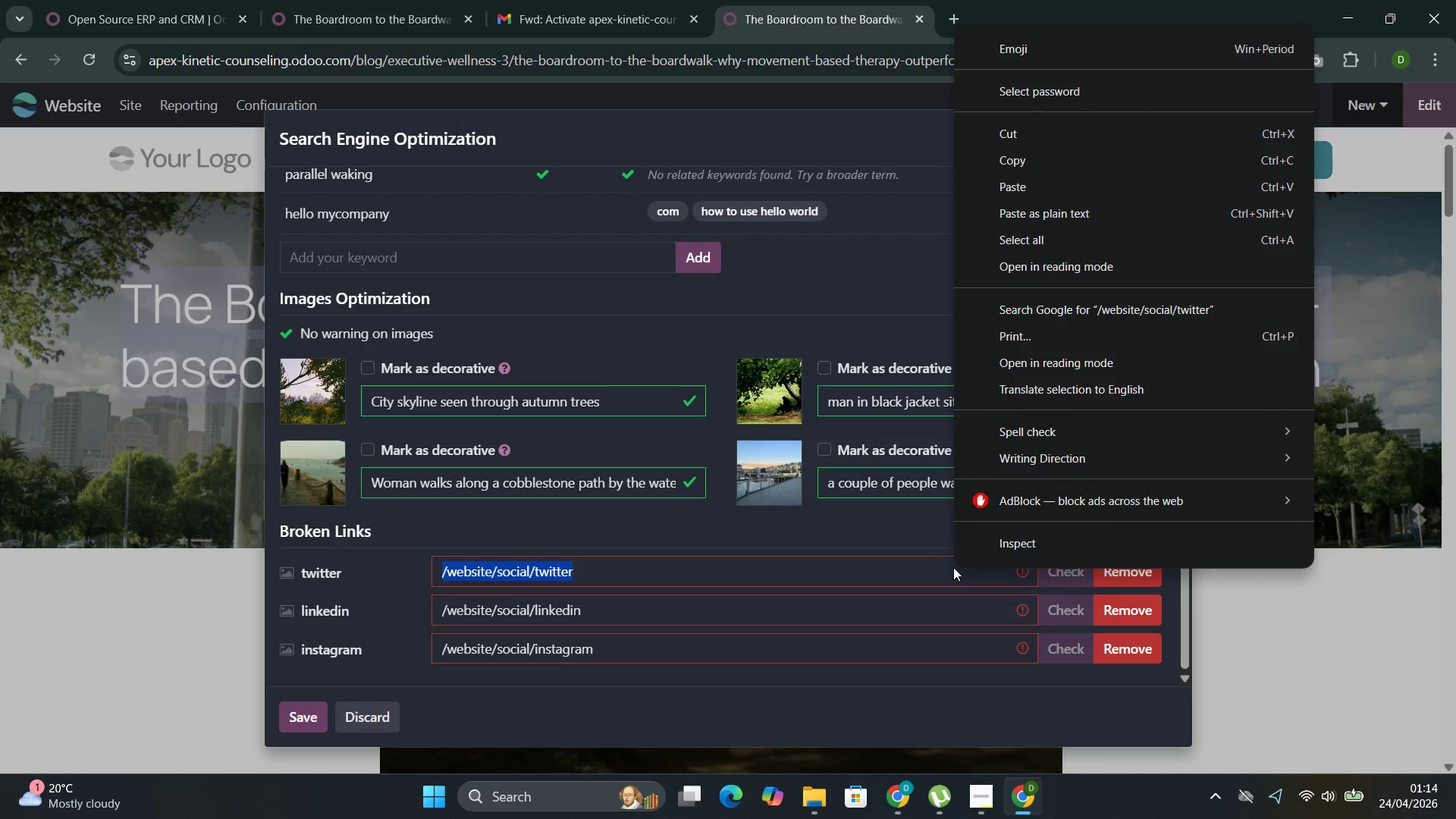 
key(ArrowRight)
 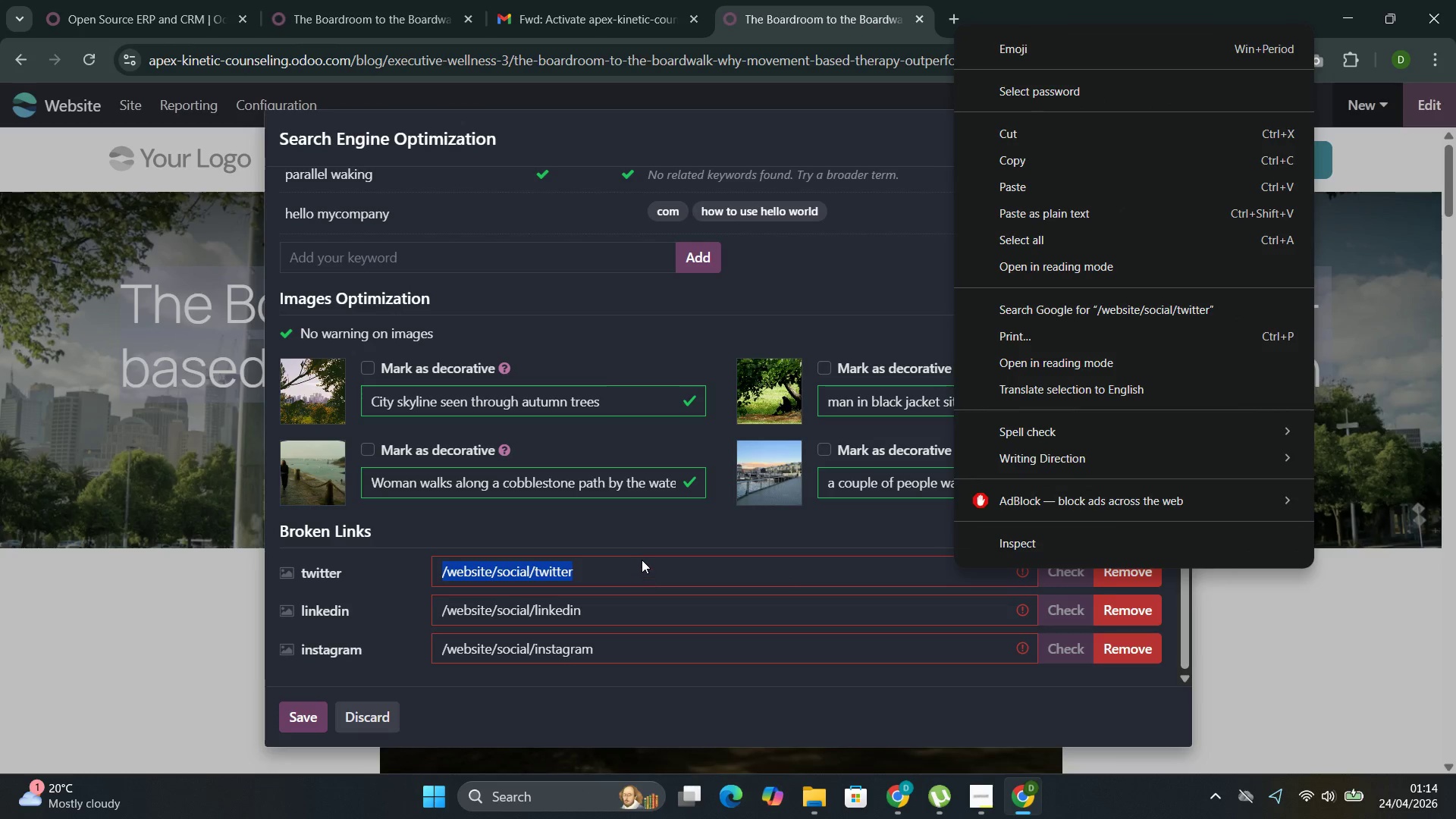 
double_click([639, 557])
 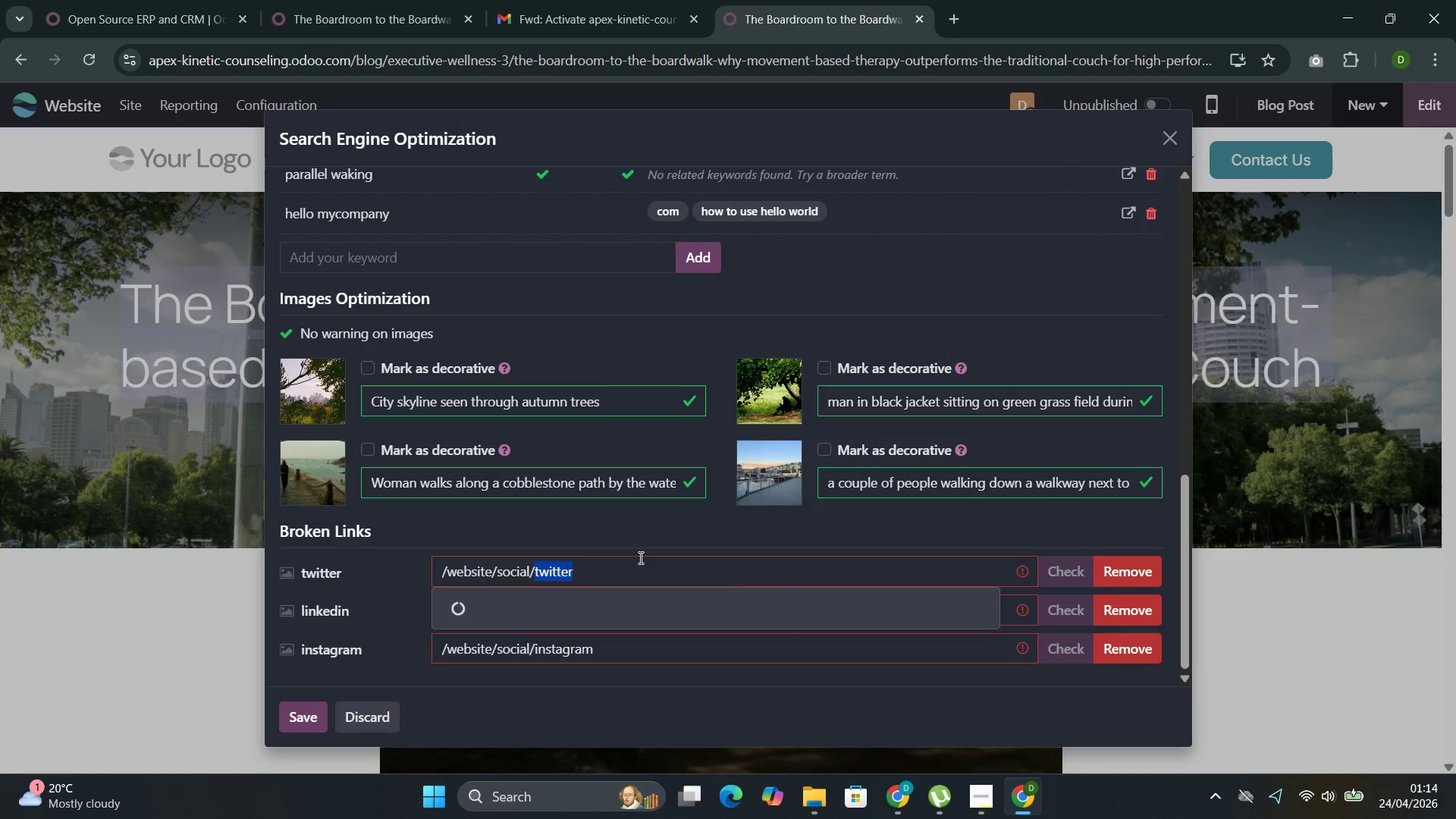 
triple_click([639, 557])
 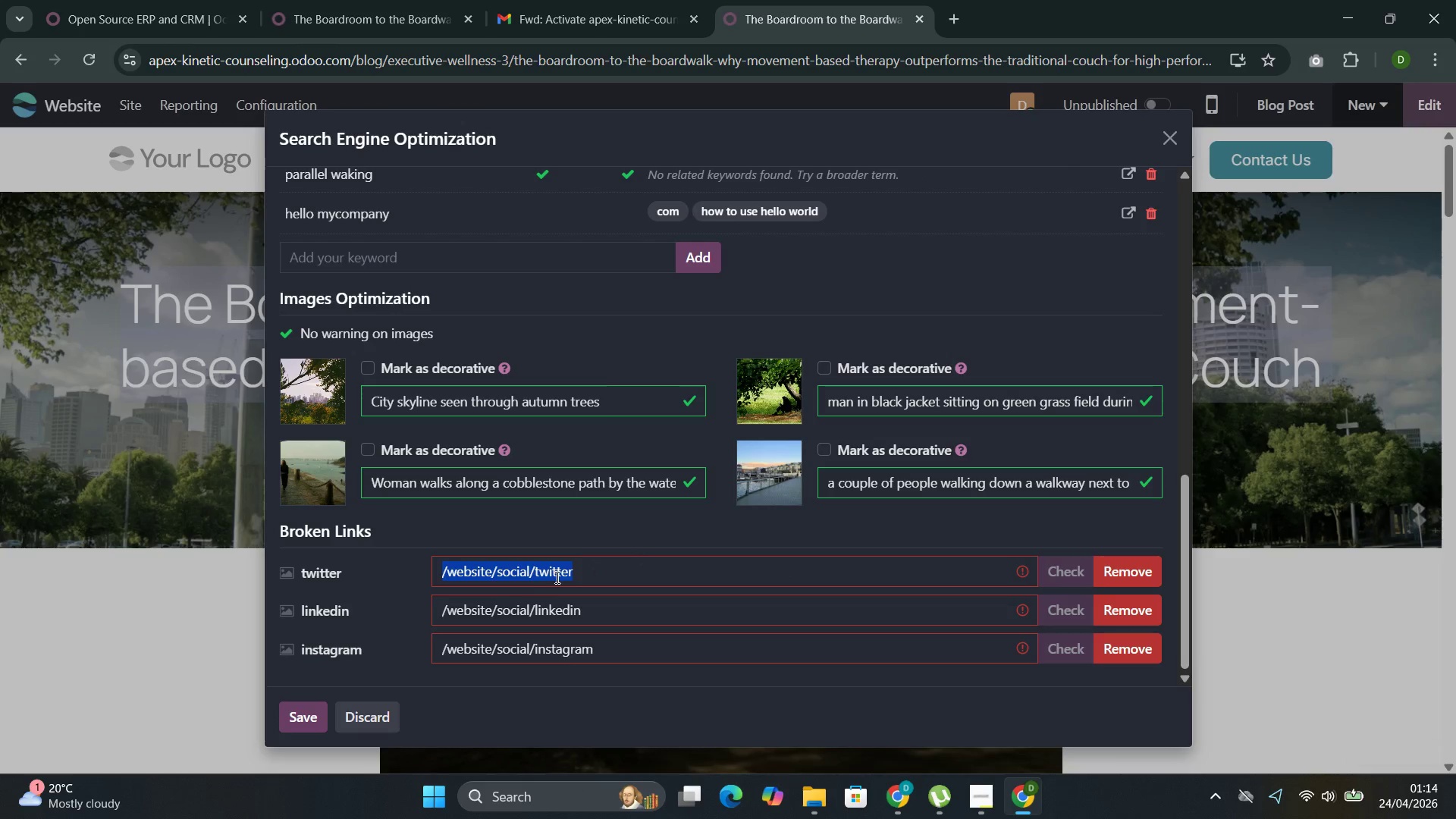 
left_click([556, 577])
 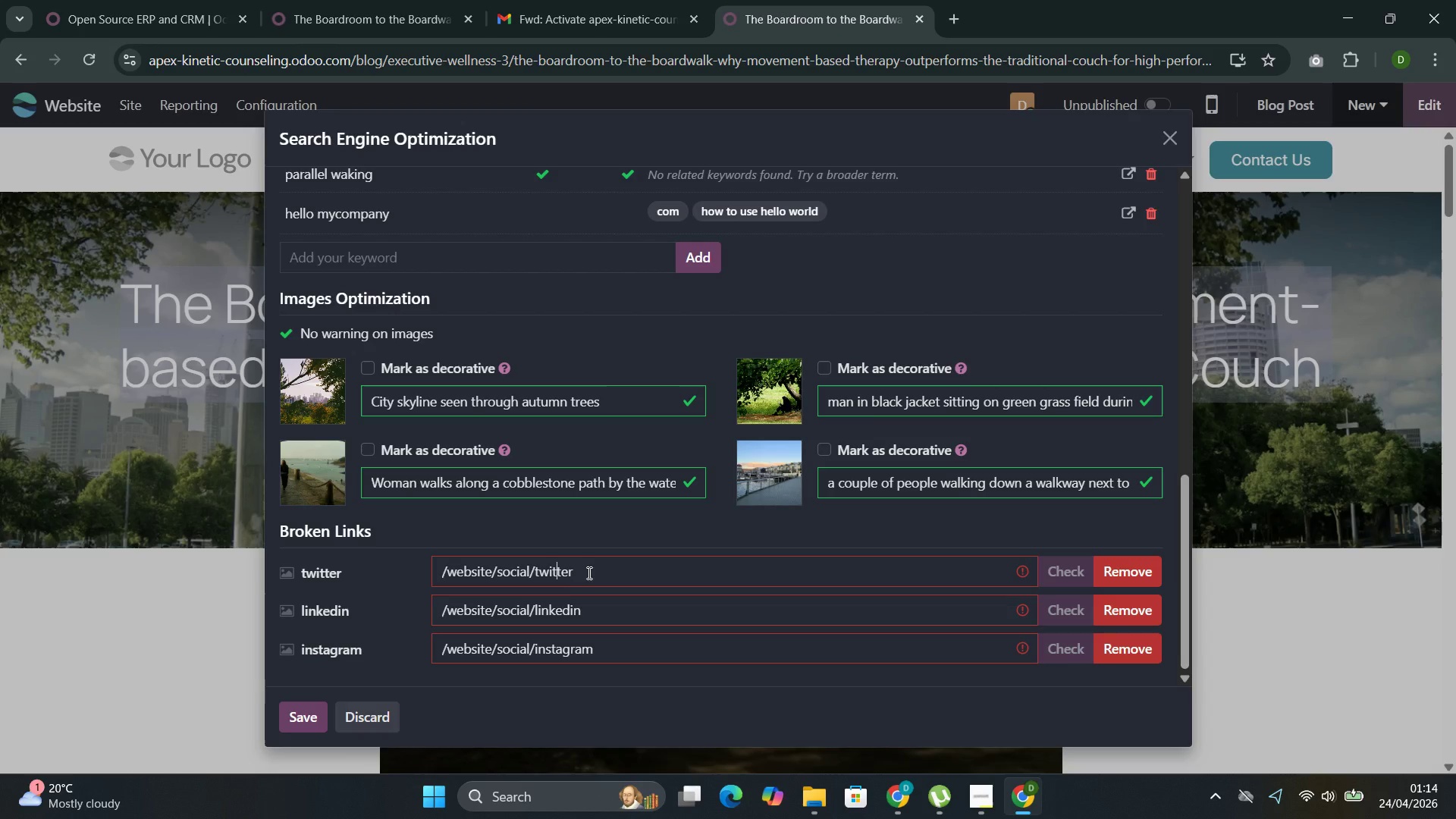 
left_click([588, 573])
 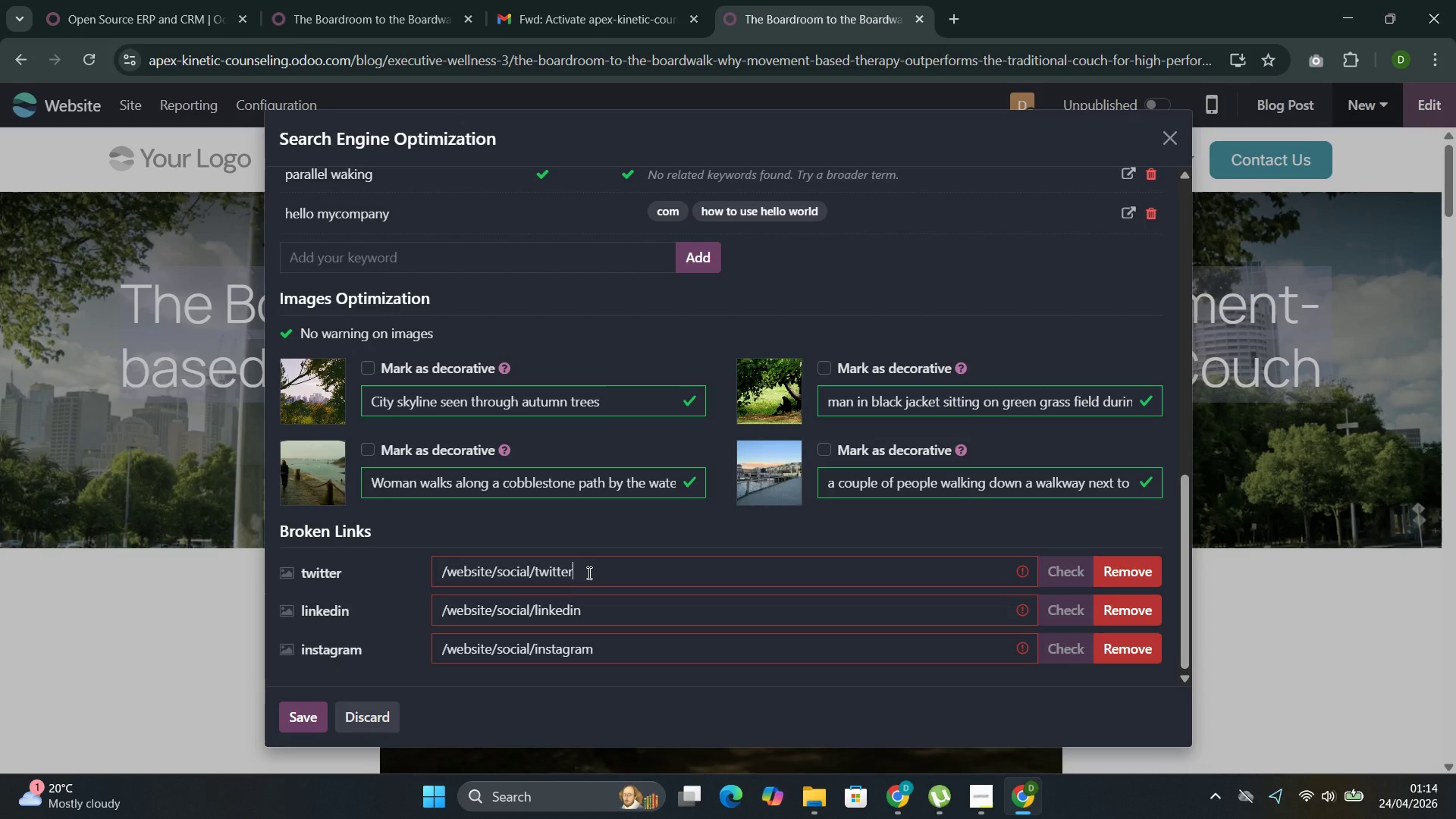 
key(Slash)
 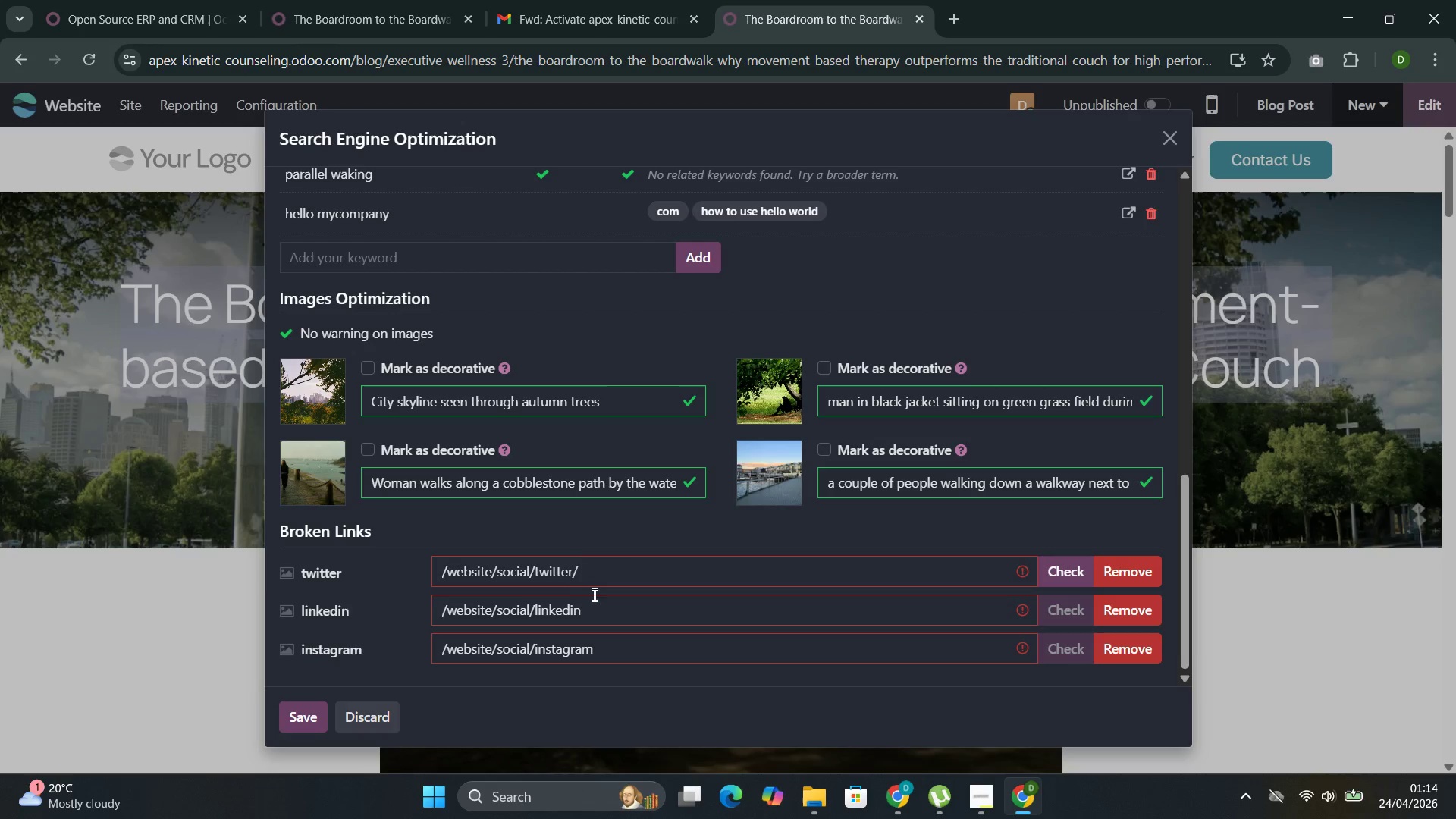 
left_click([605, 613])
 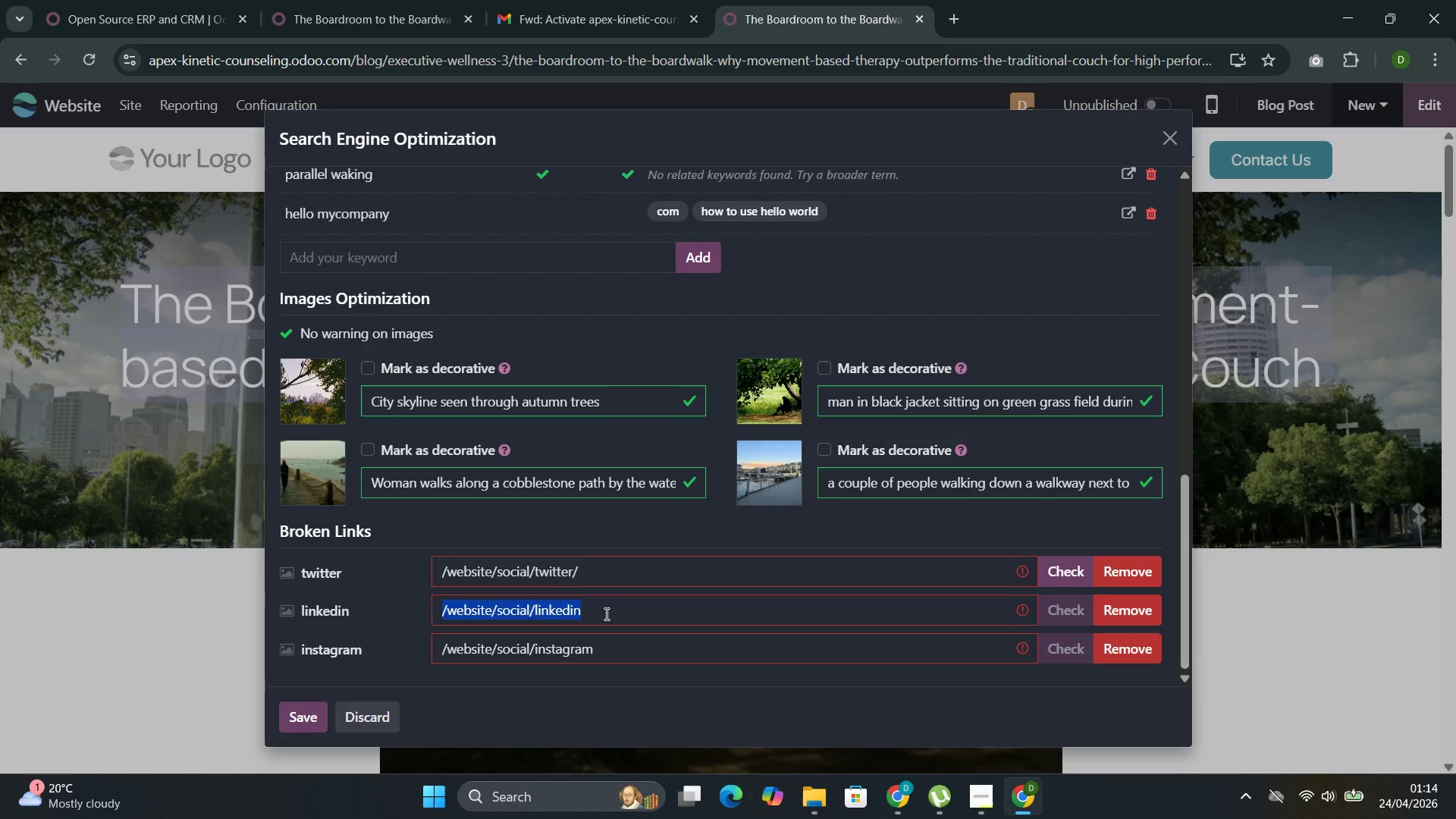 
key(Period)
 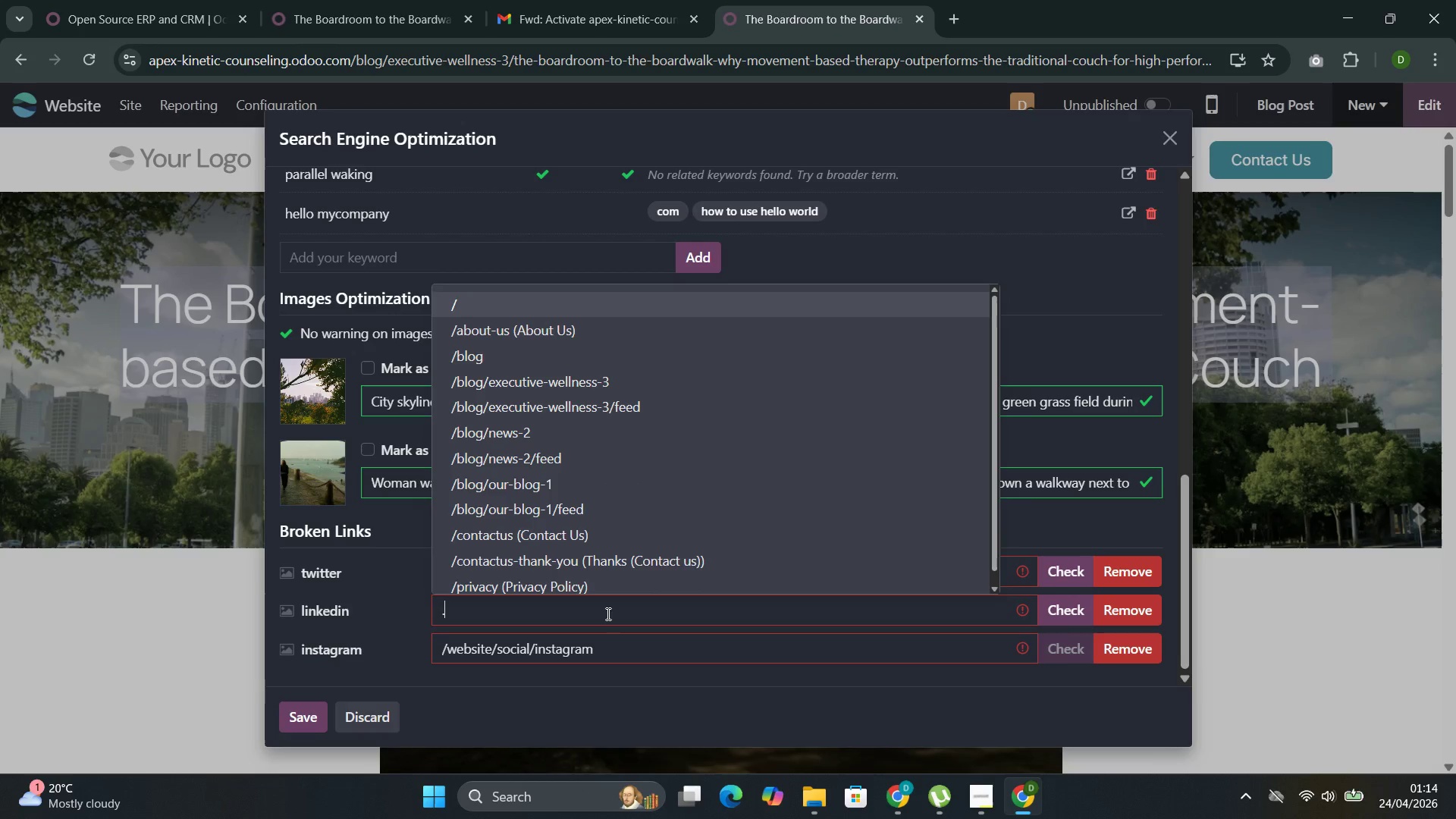 
key(Backspace)
 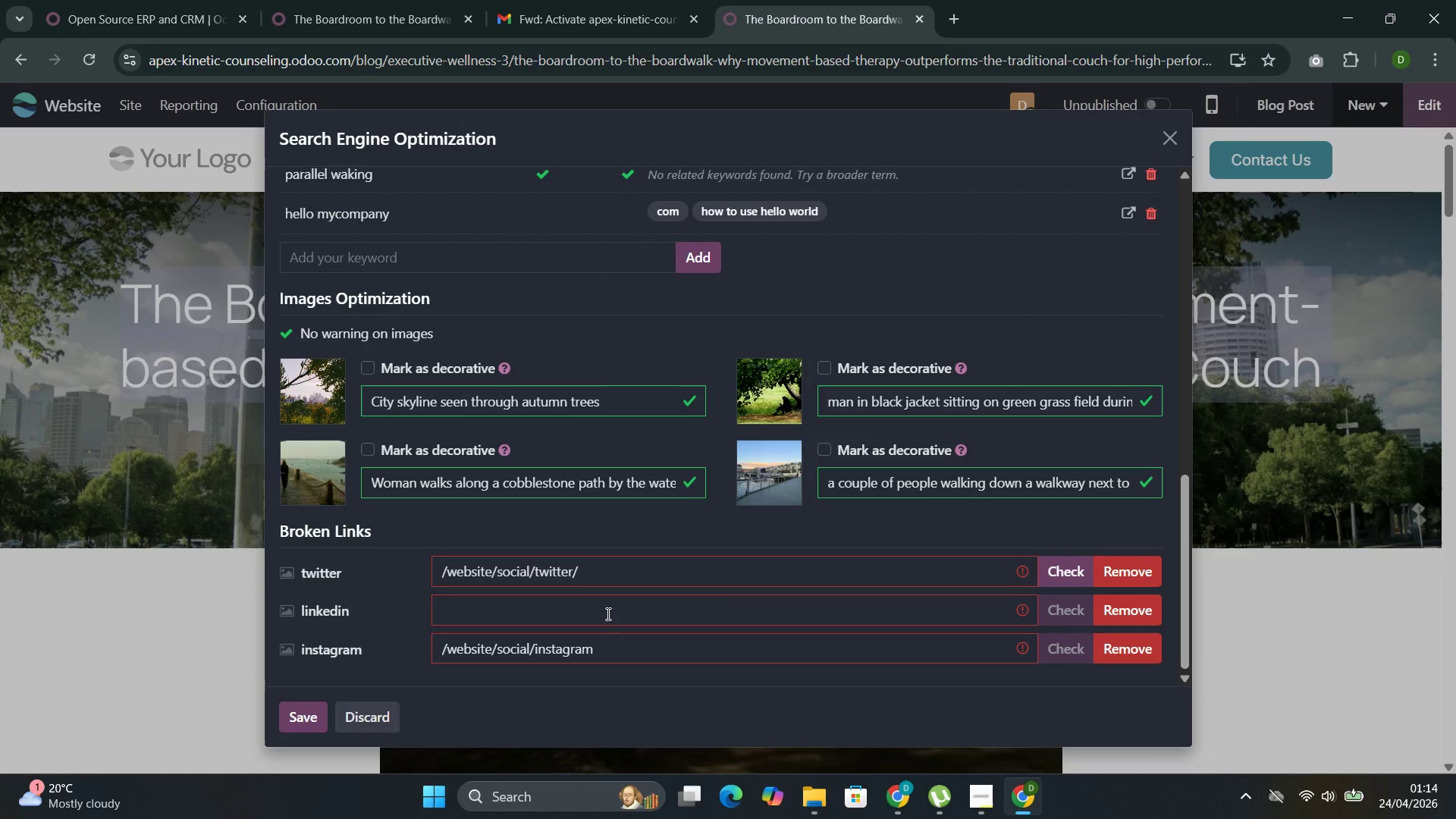 
key(Control+Z)
 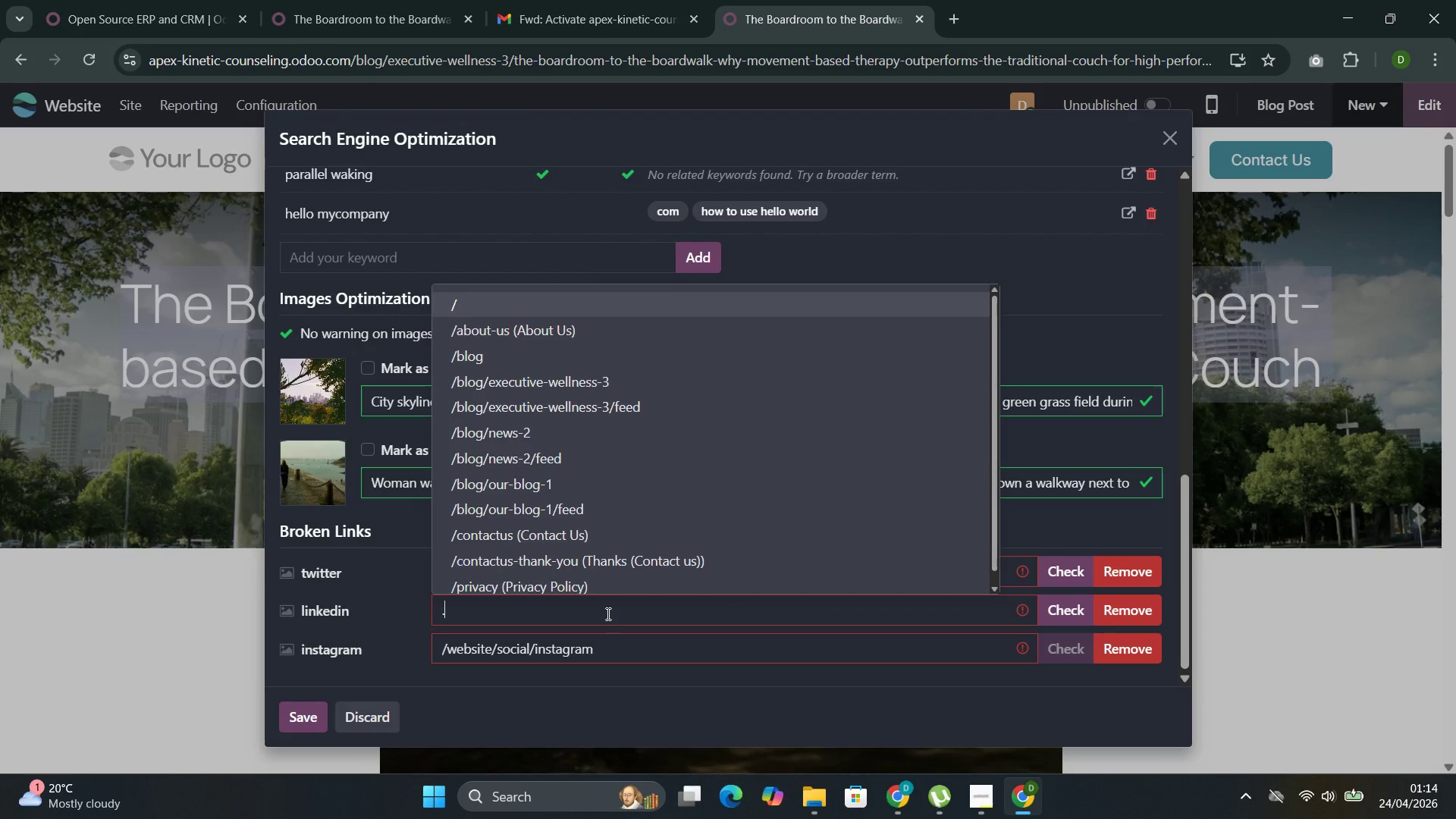 
key(ArrowDown)
 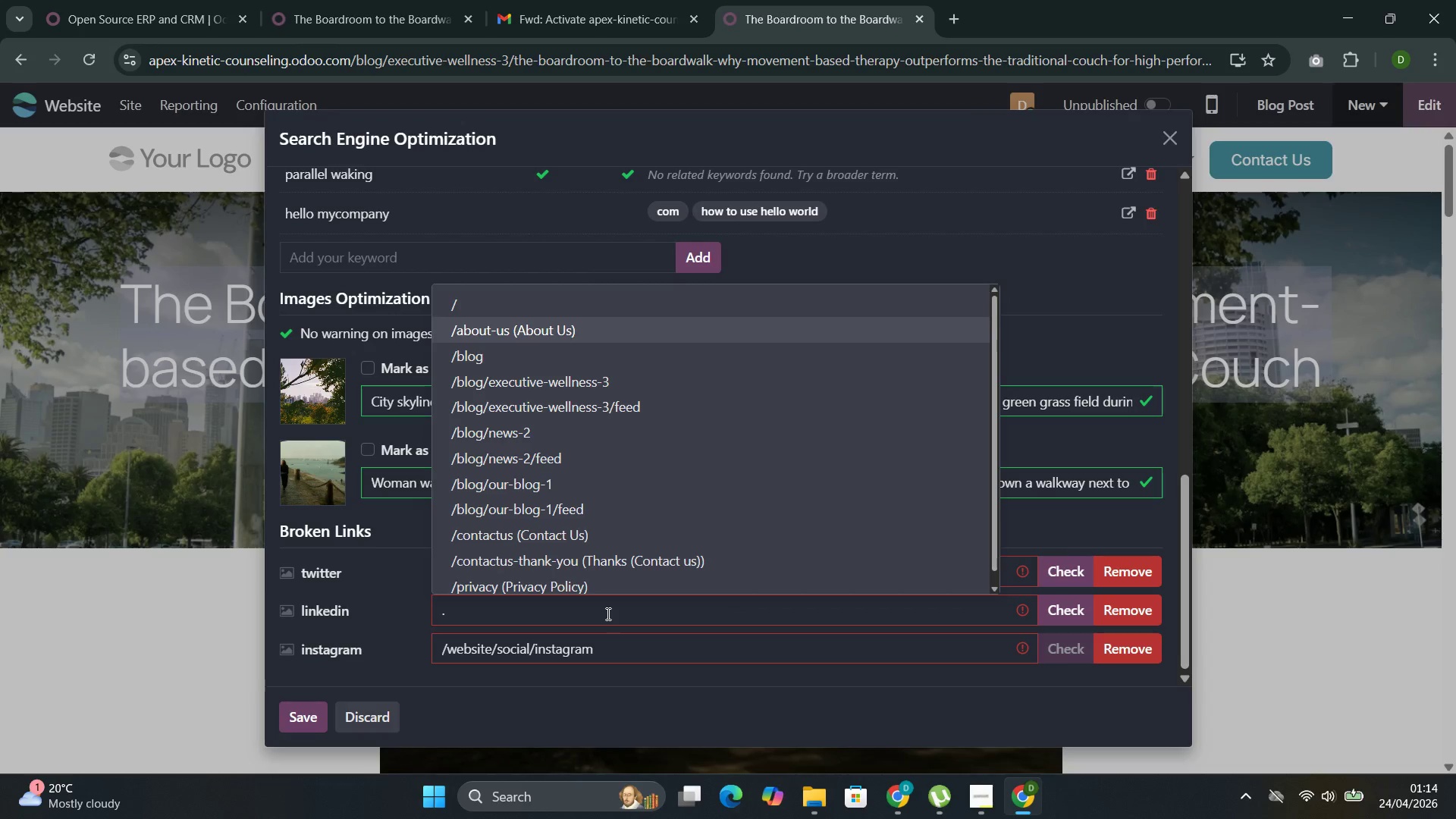 
key(Enter)
 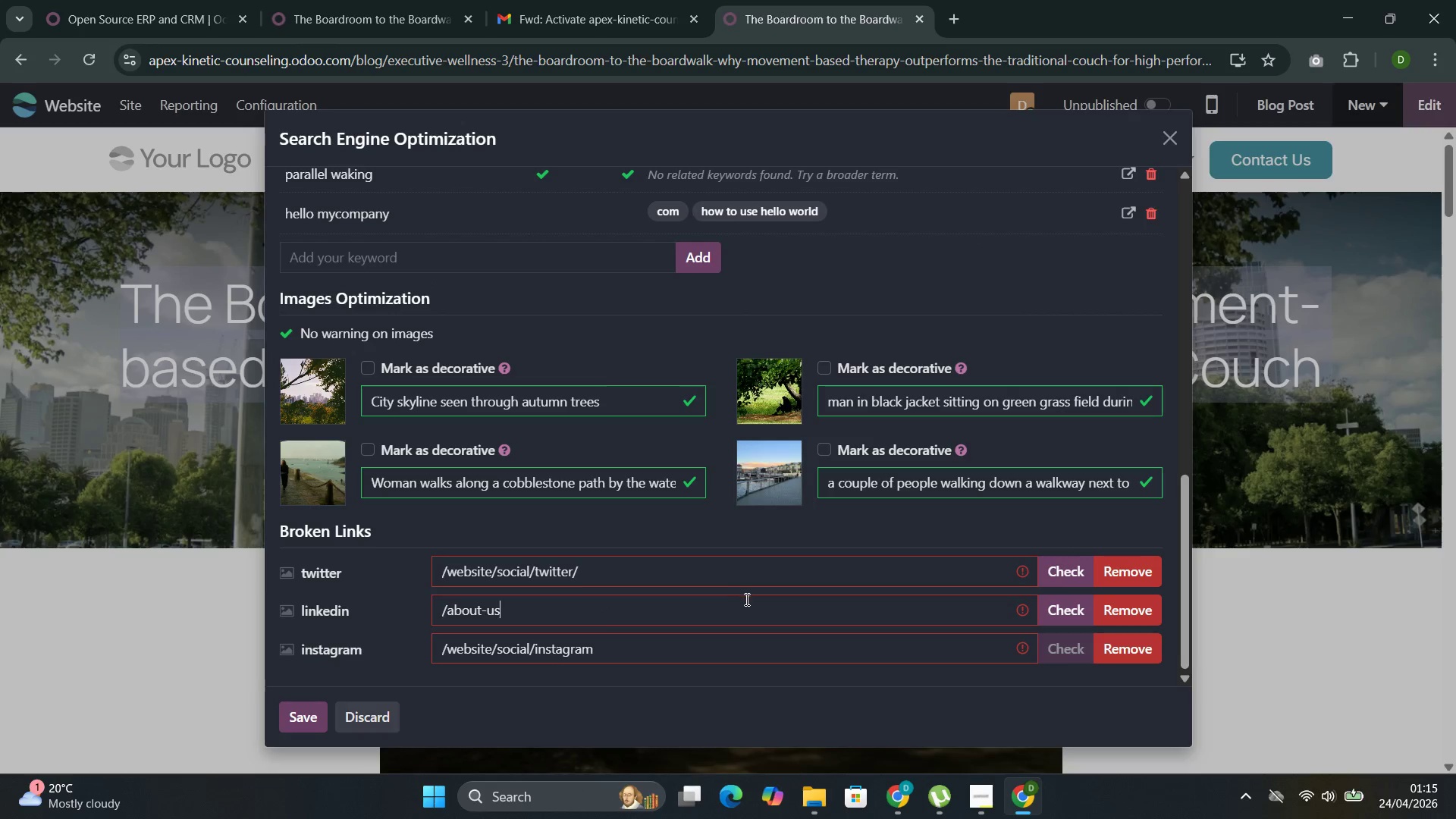 
left_click([666, 641])
 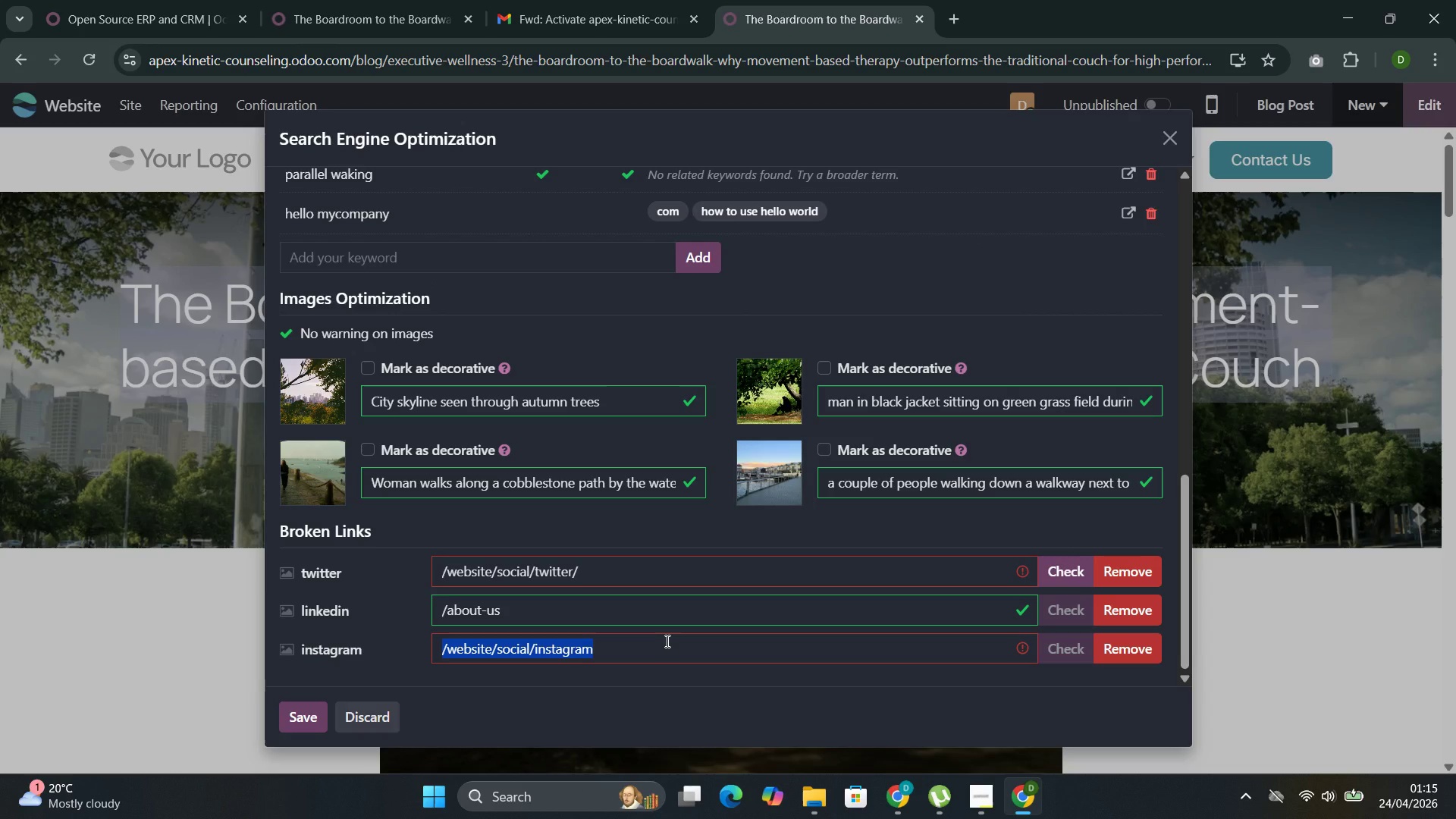 
key(Backspace)
 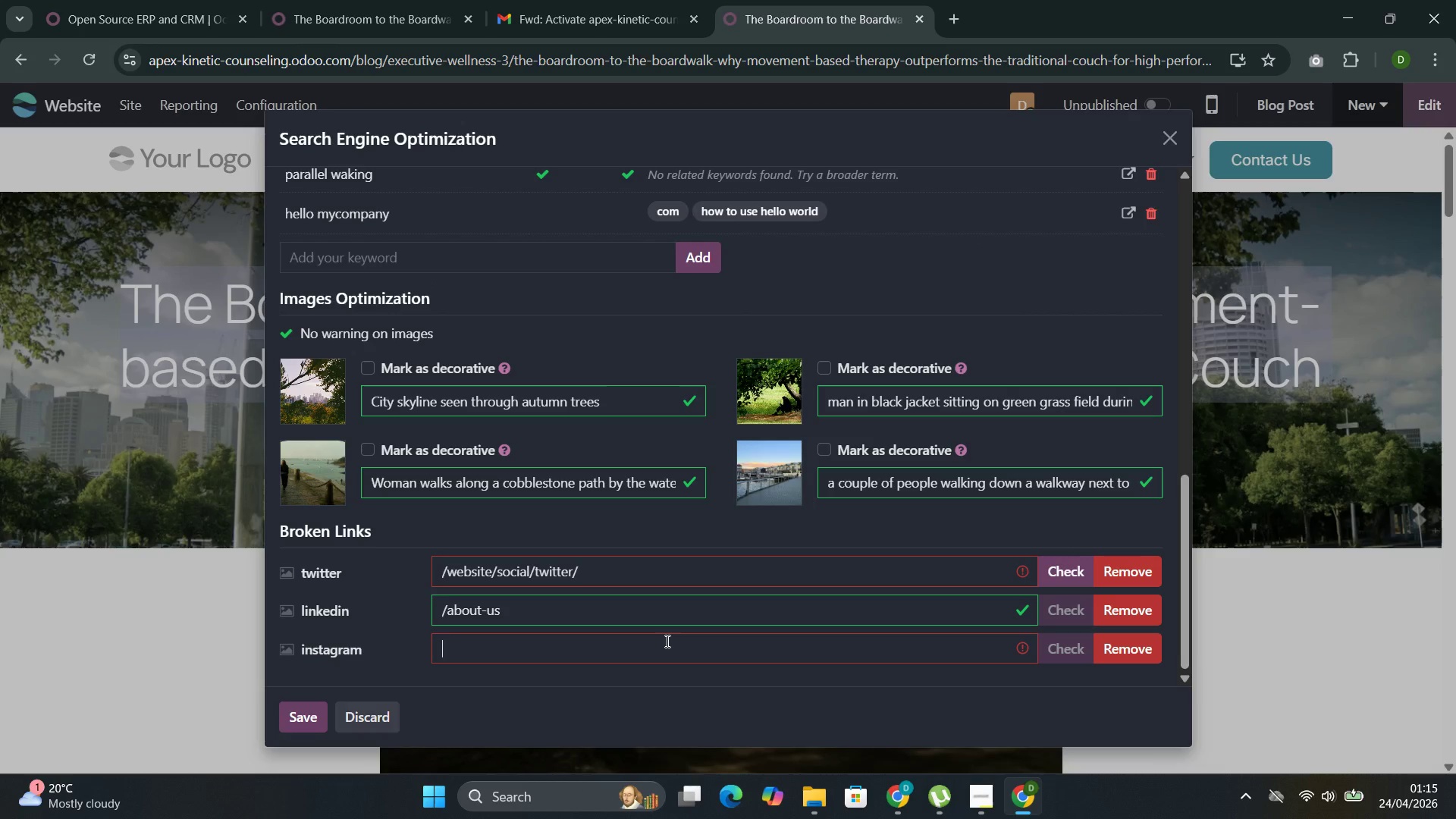 
key(Slash)
 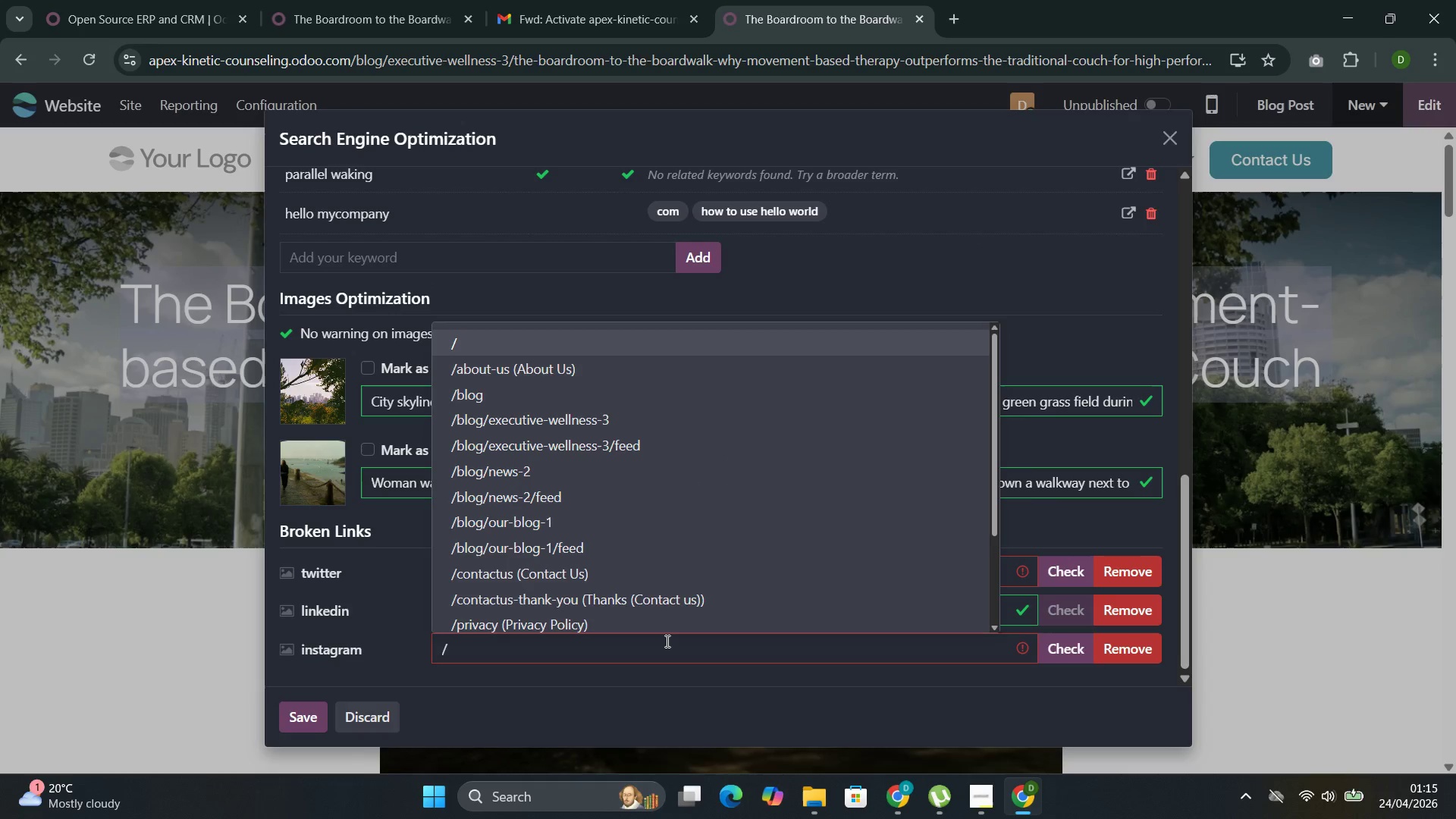 
key(Backspace)
 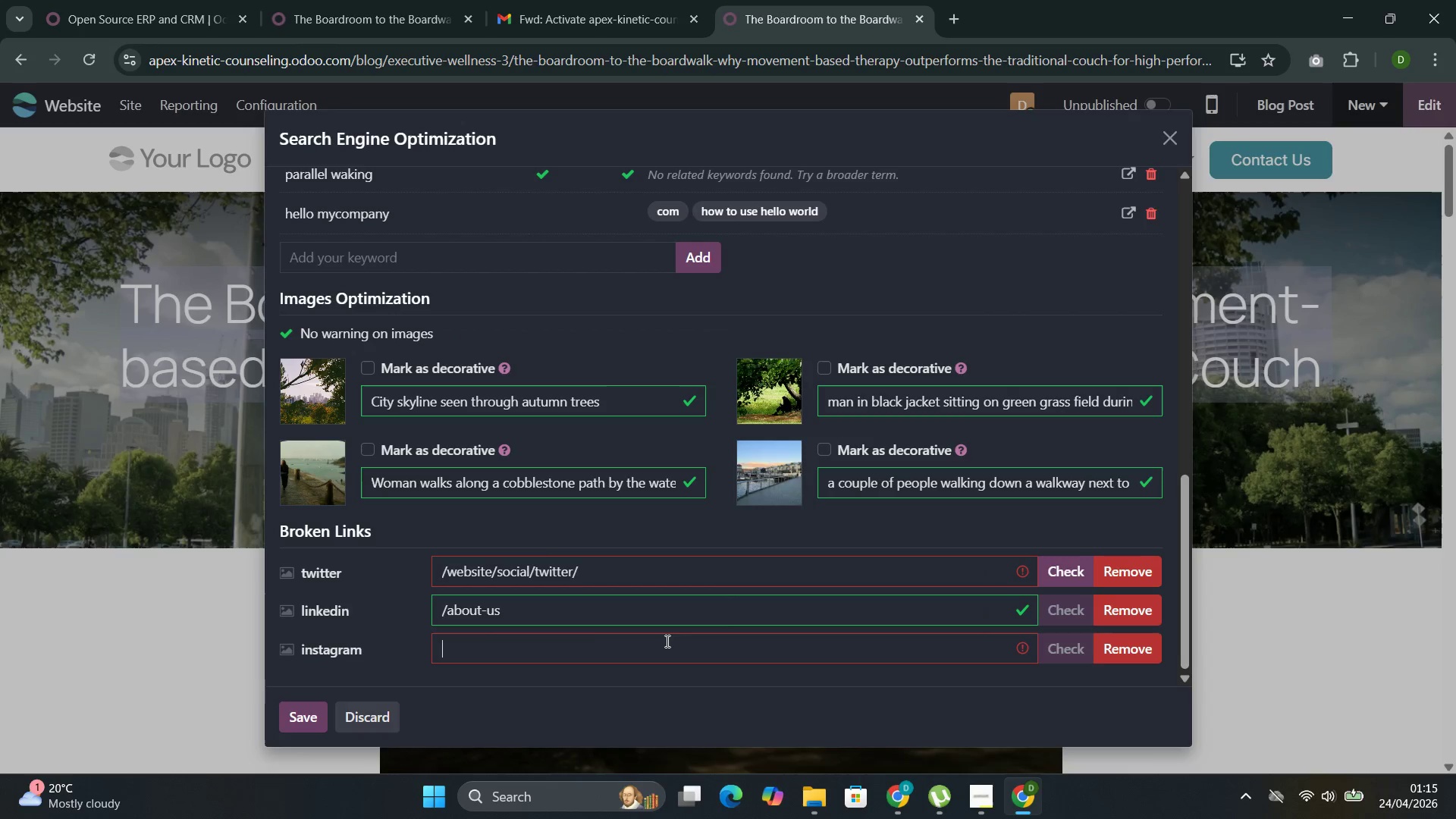 
key(Period)
 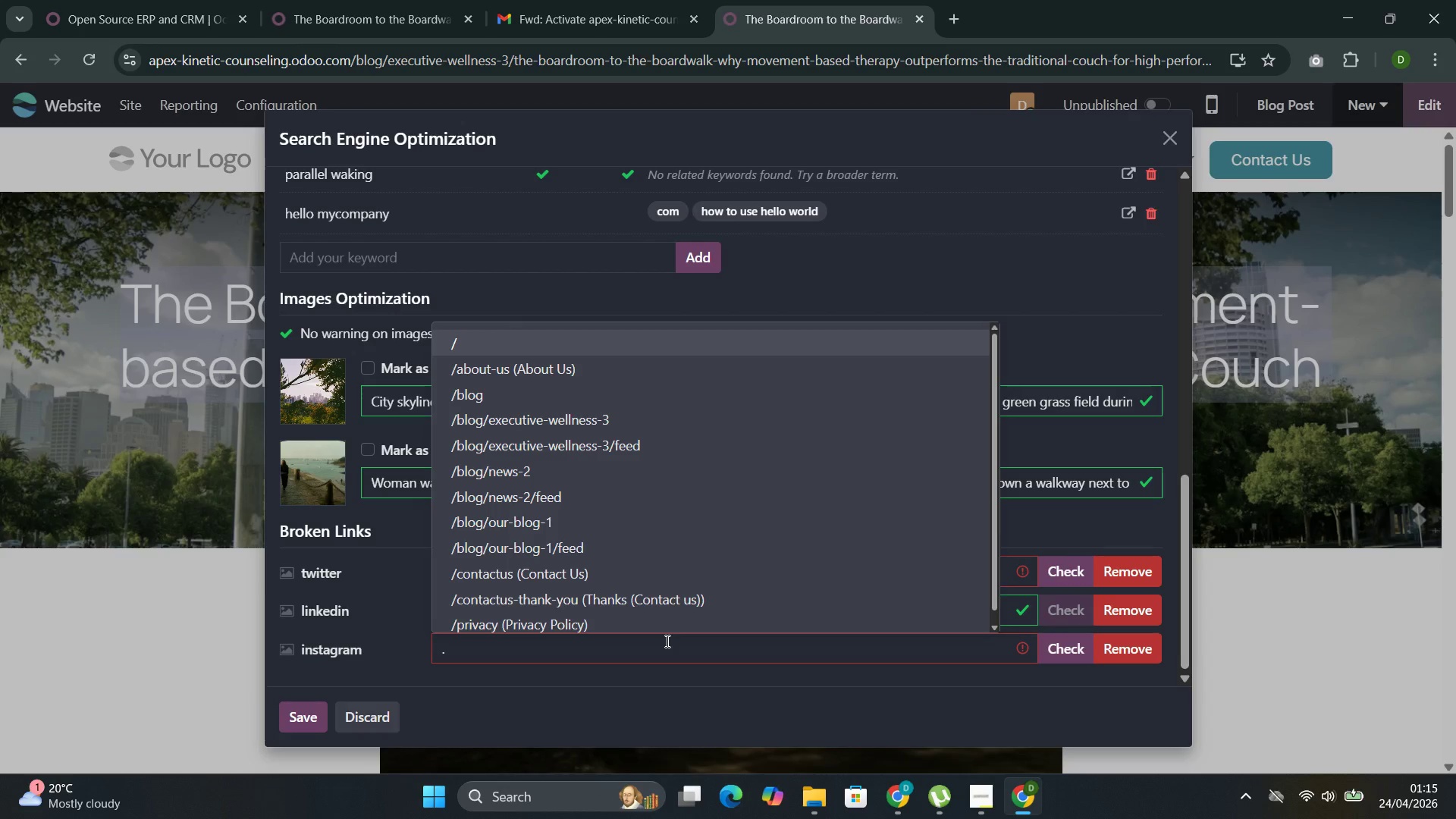 
key(Backspace)
 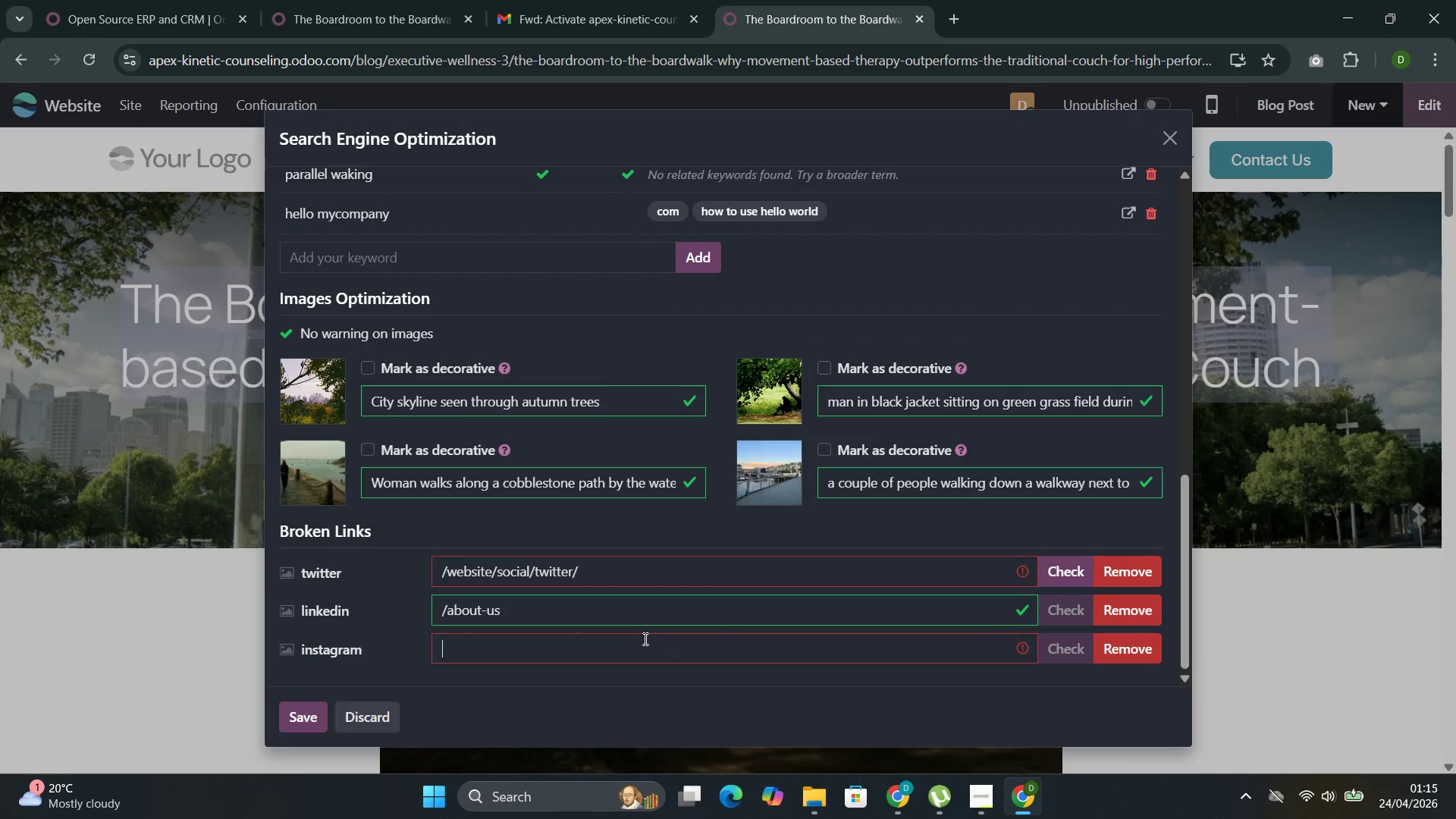 
left_click([640, 639])
 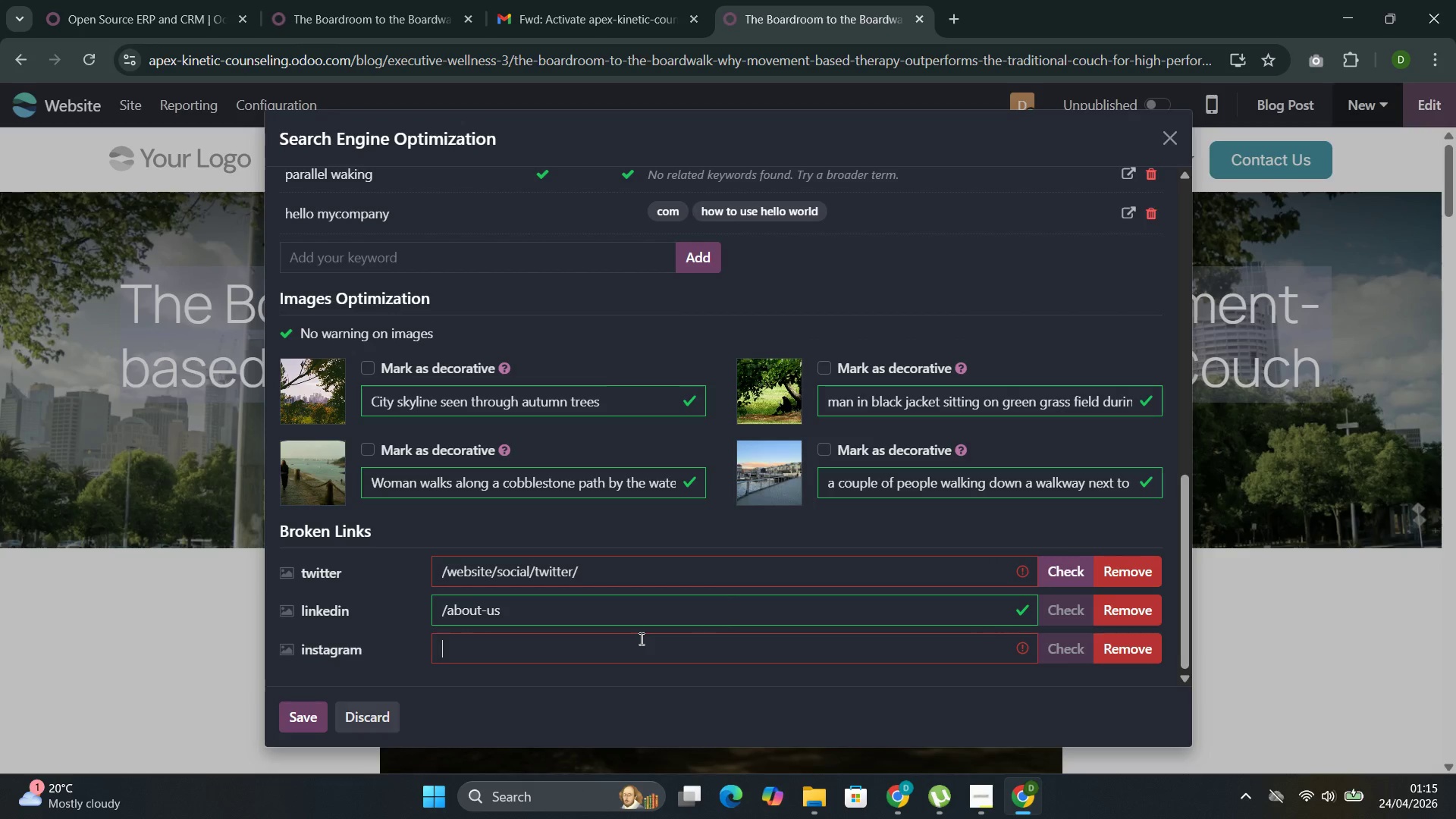 
left_click([640, 639])
 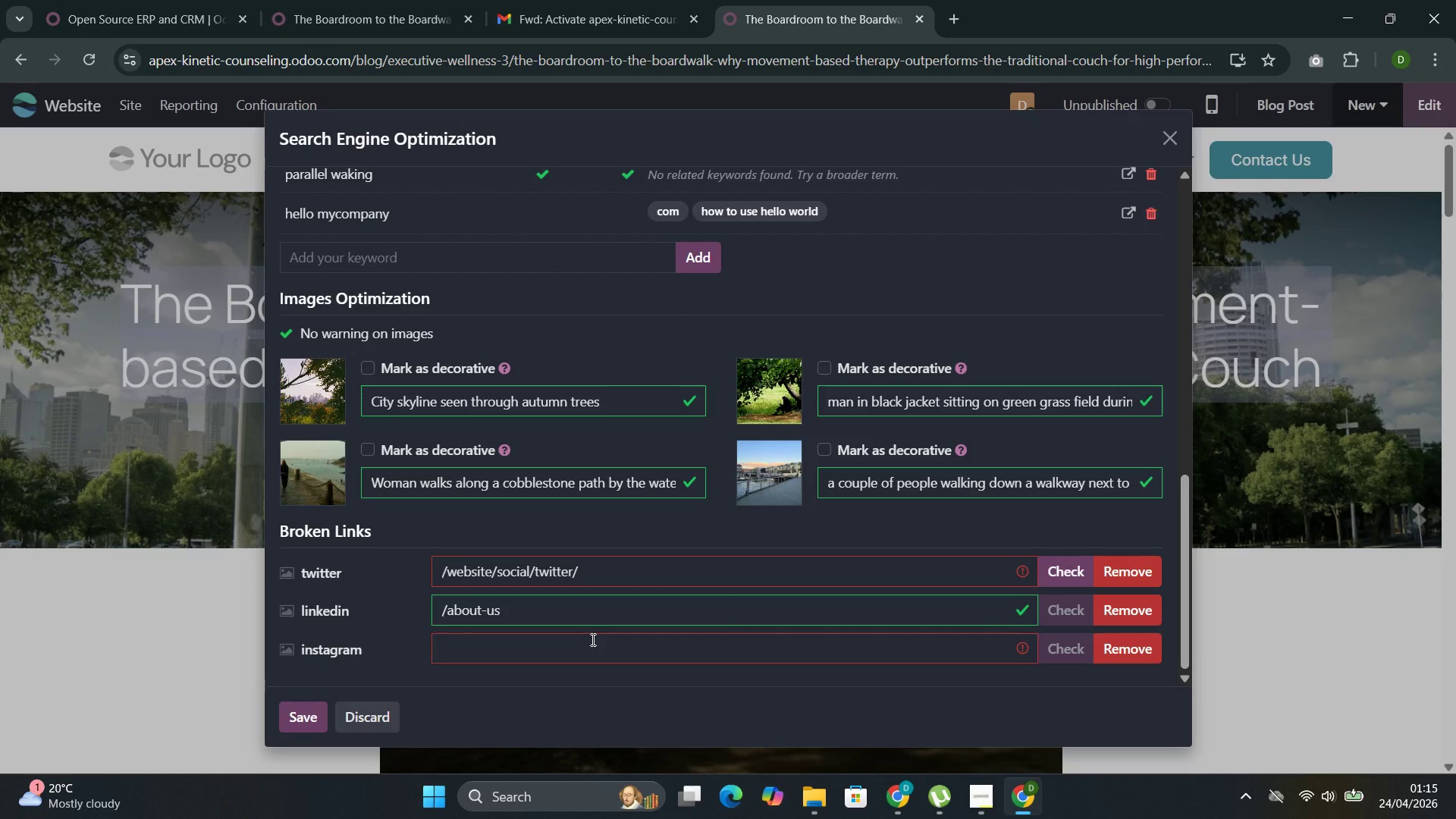 
double_click([592, 639])
 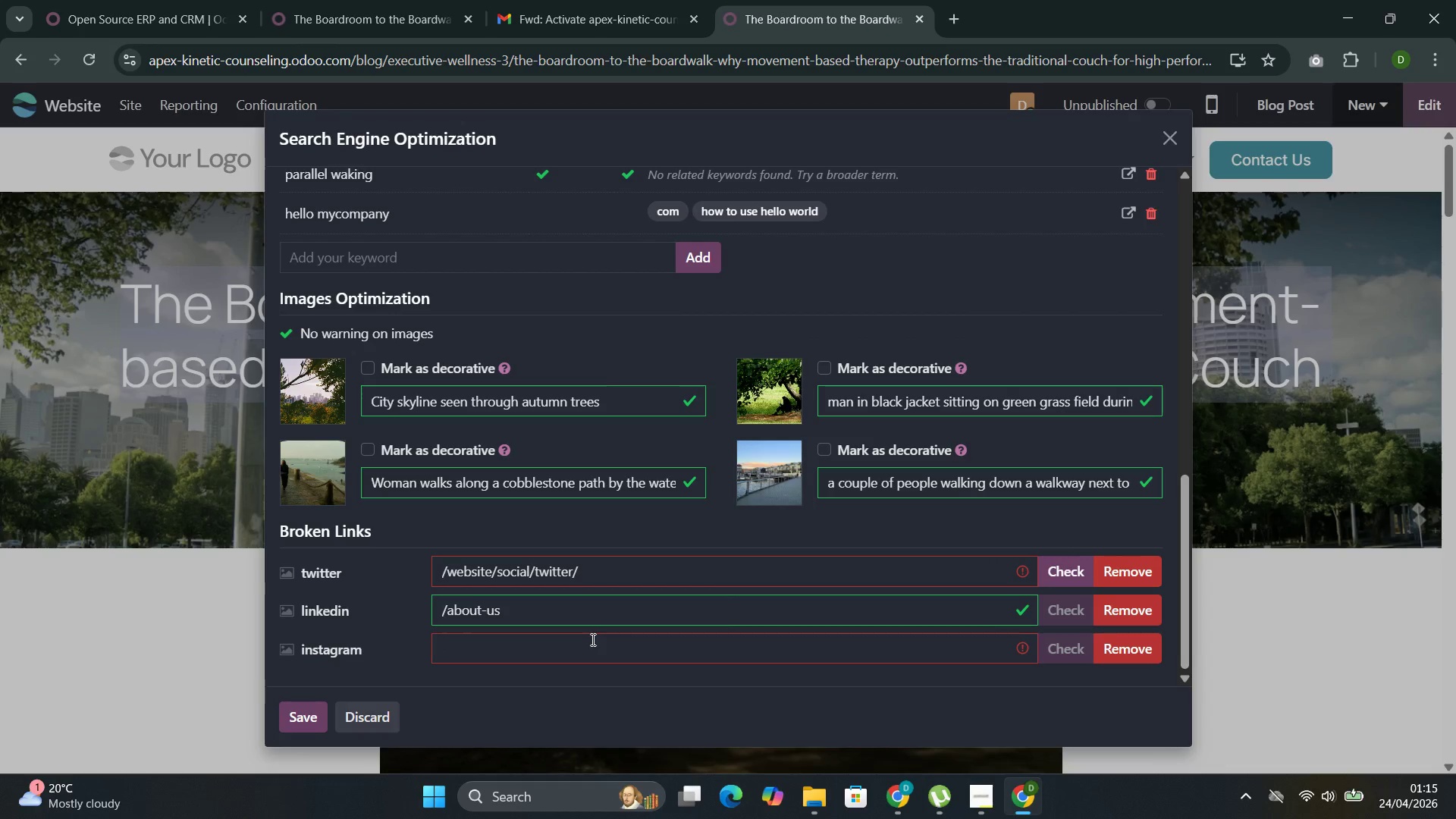 
key(Period)
 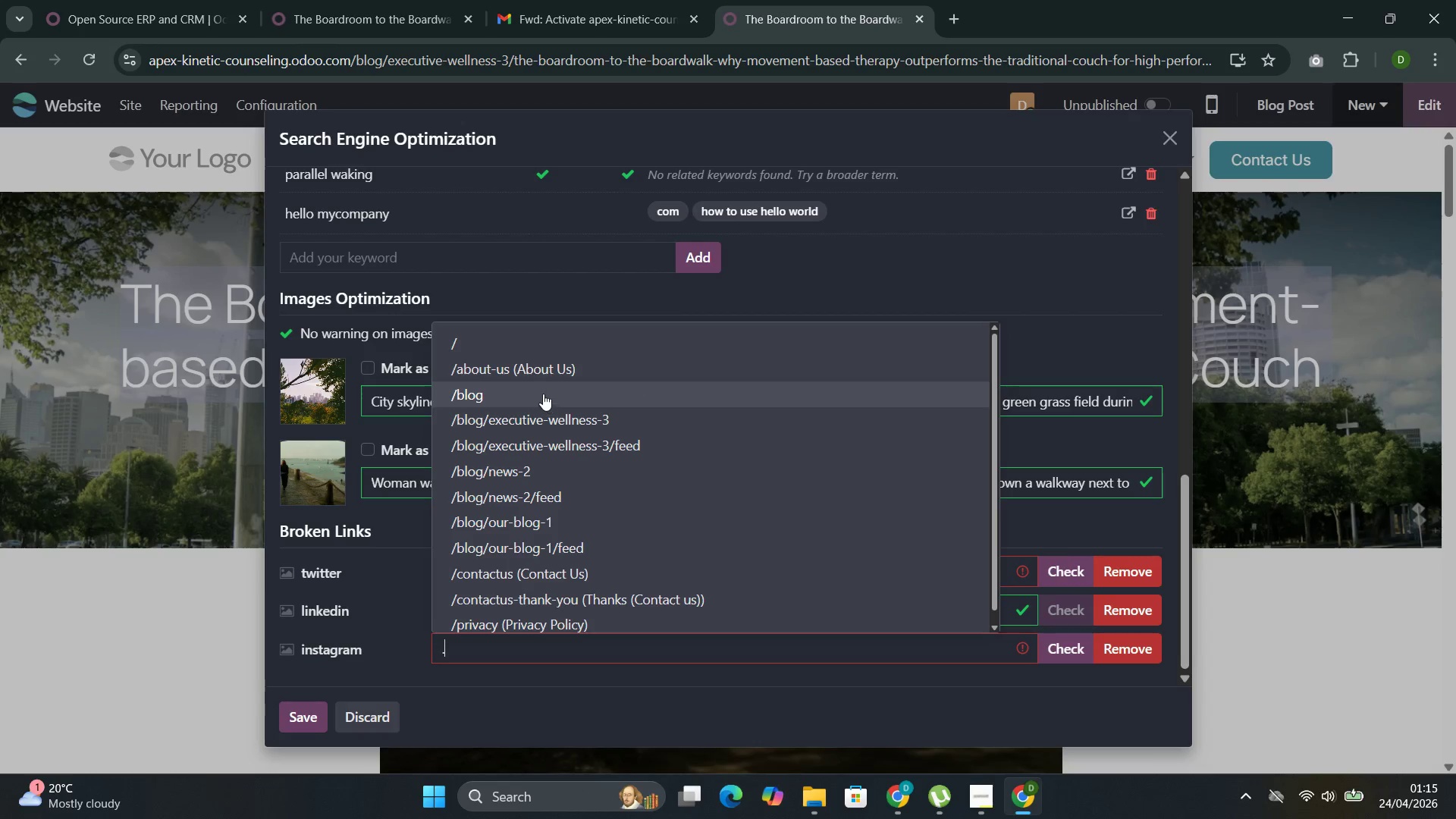 
left_click([542, 396])
 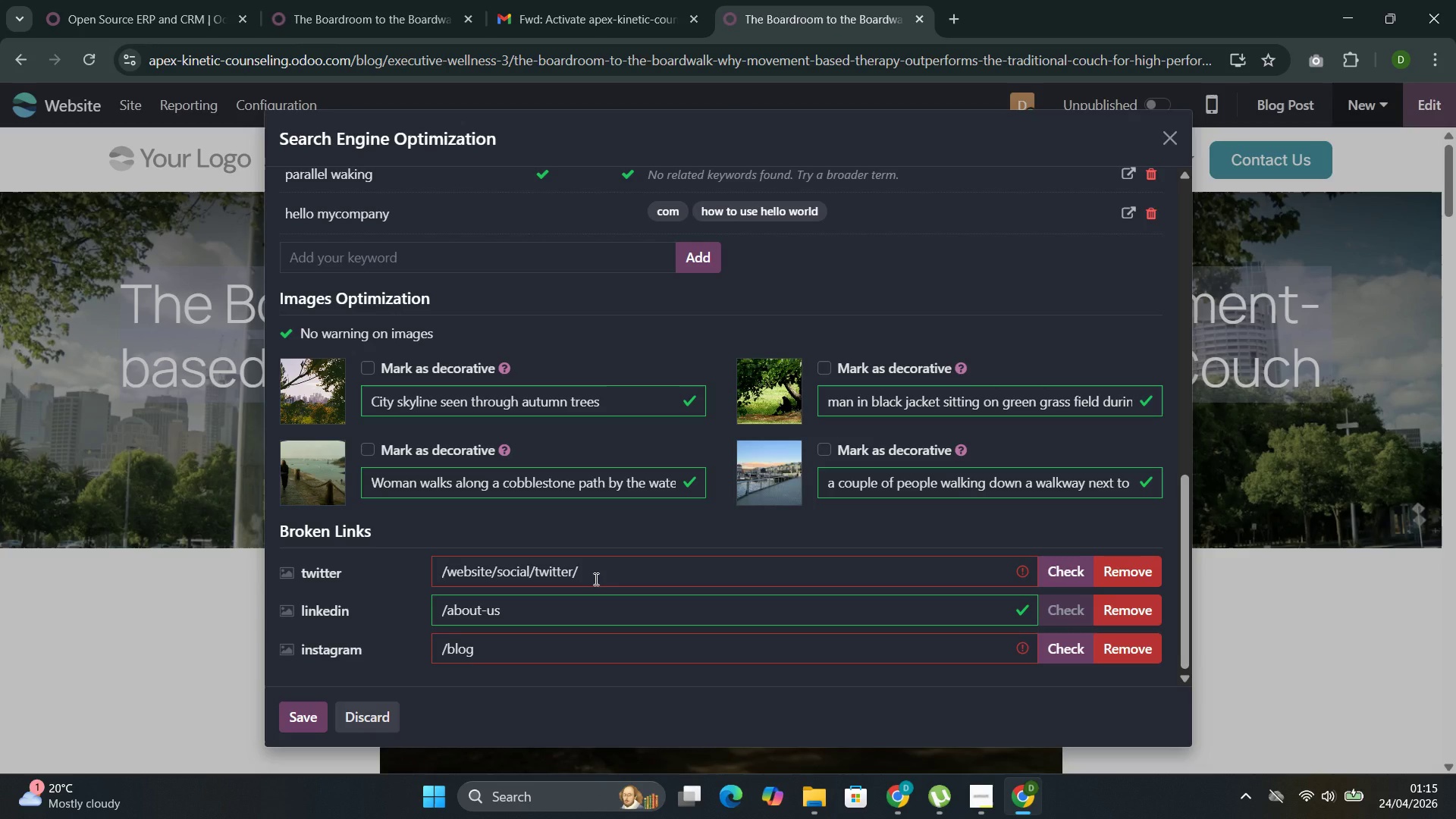 
left_click([595, 579])
 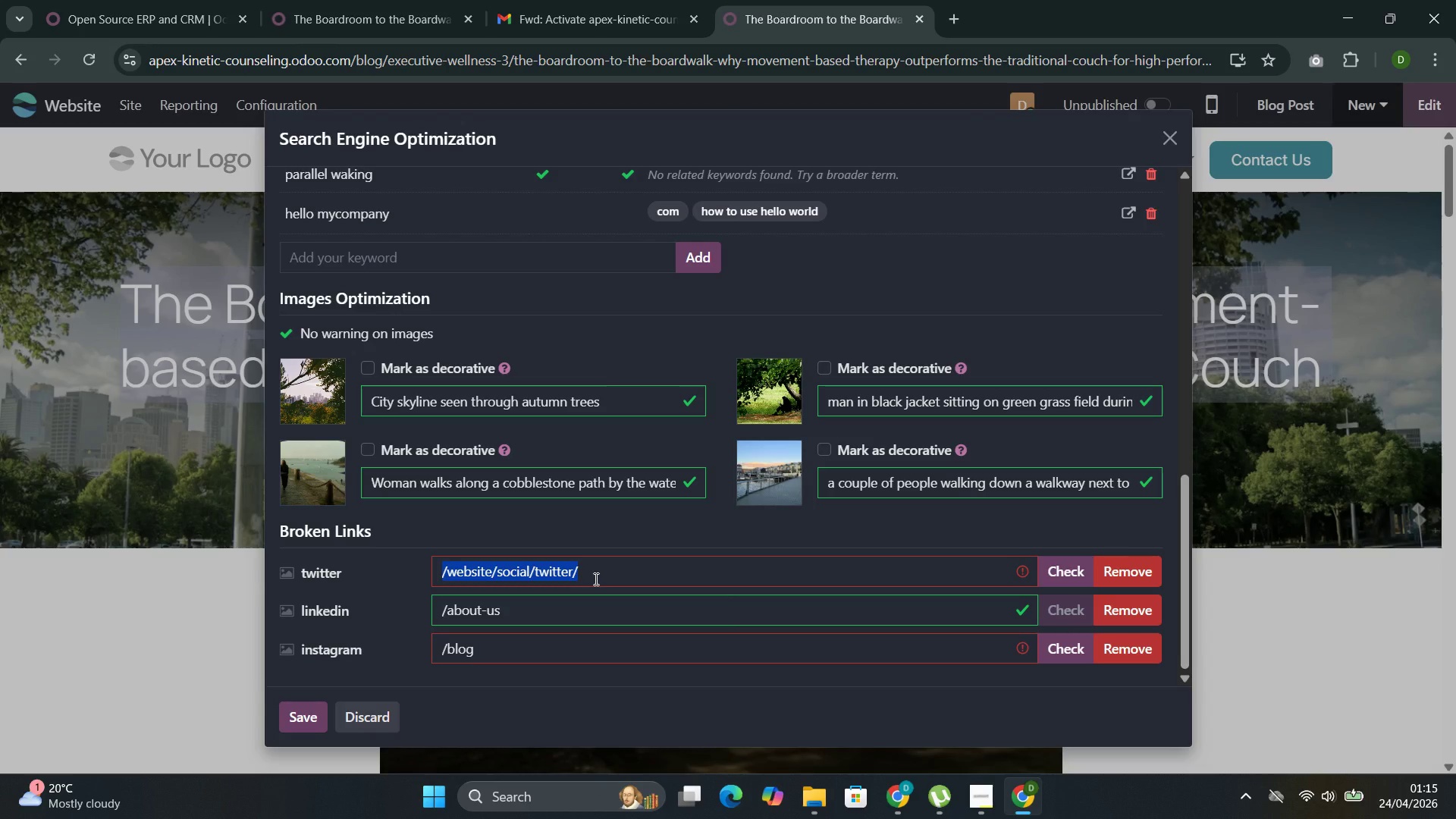 
key(Backspace)
 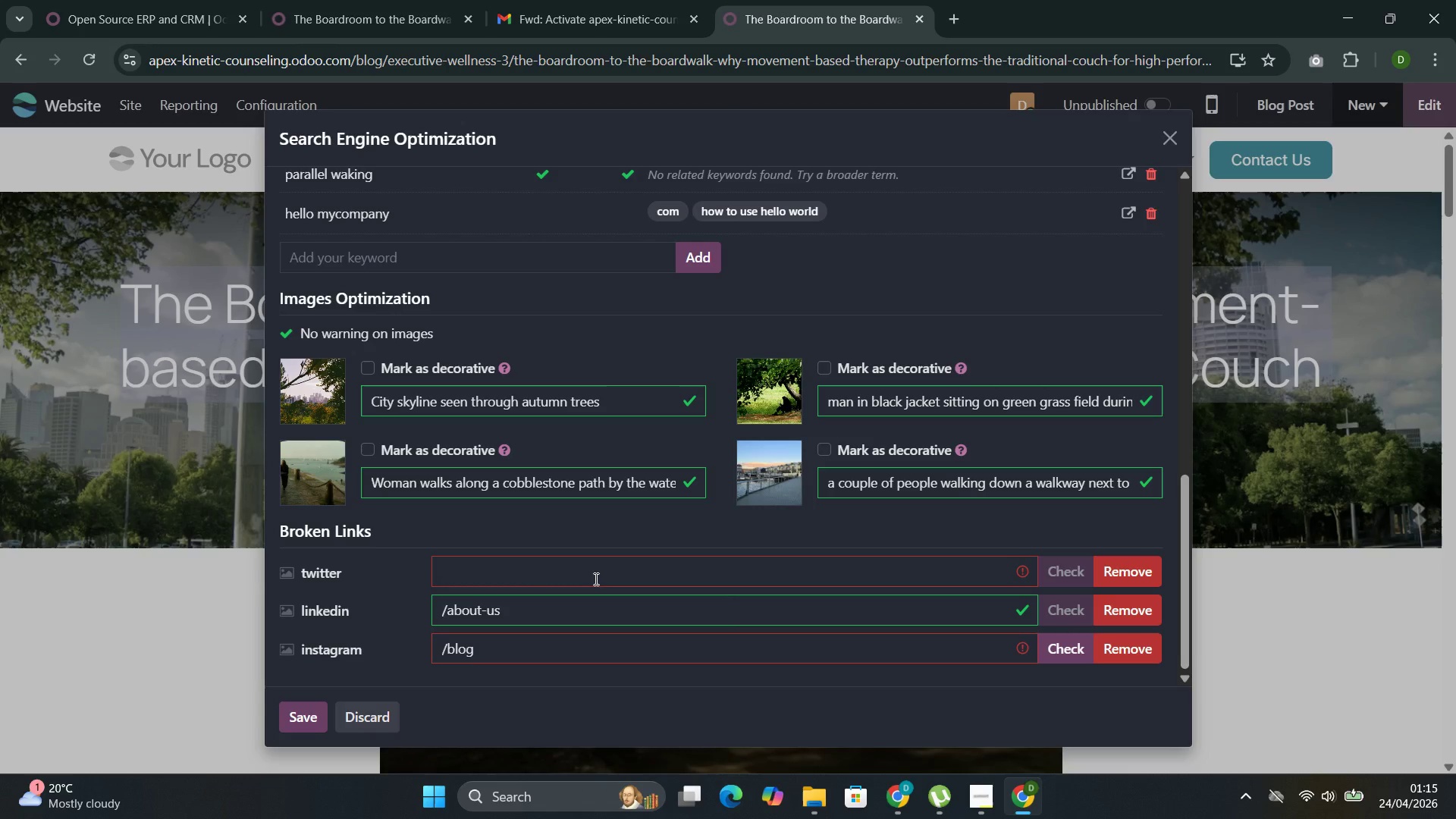 
key(Slash)
 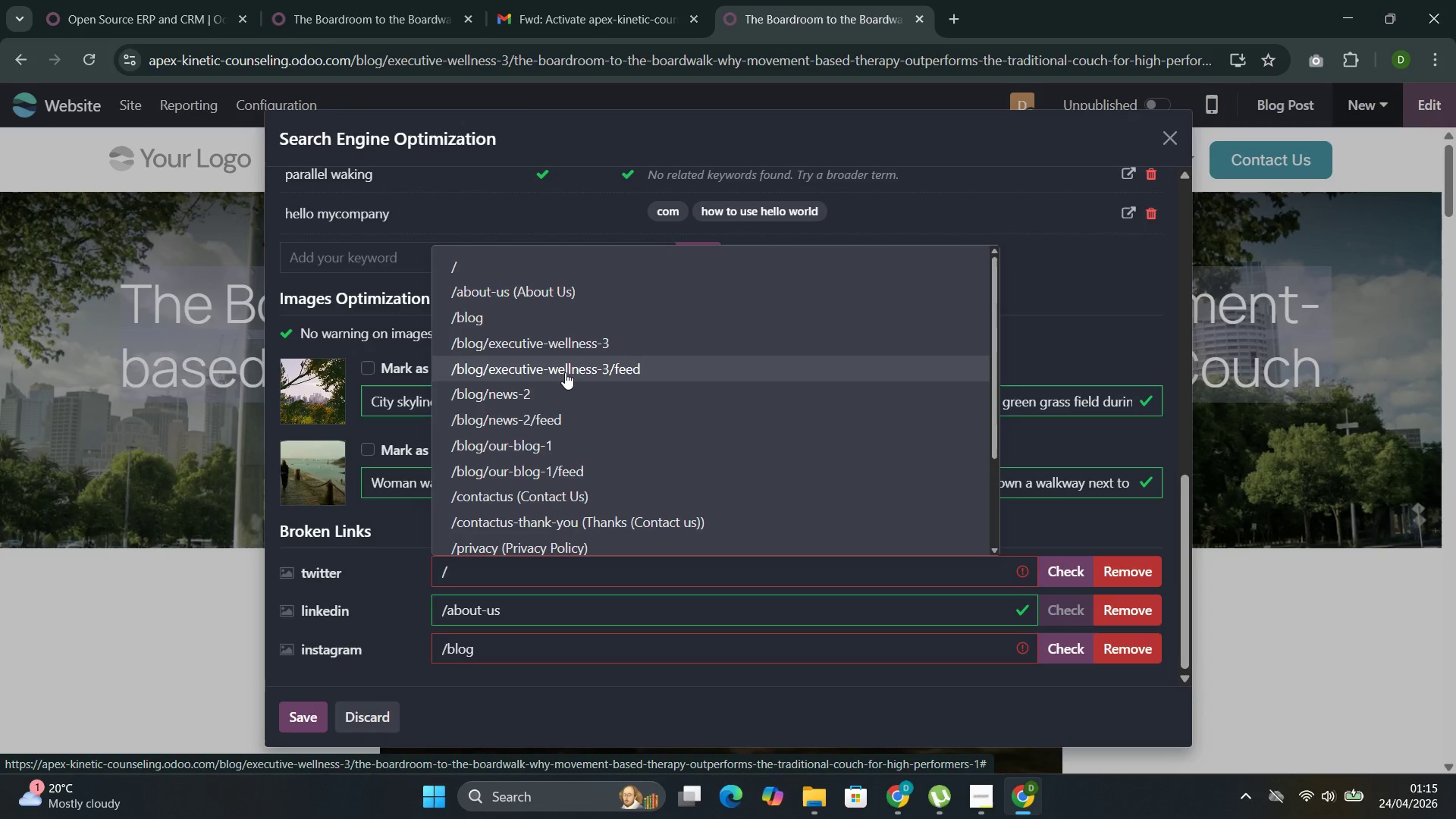 
wait(10.95)
 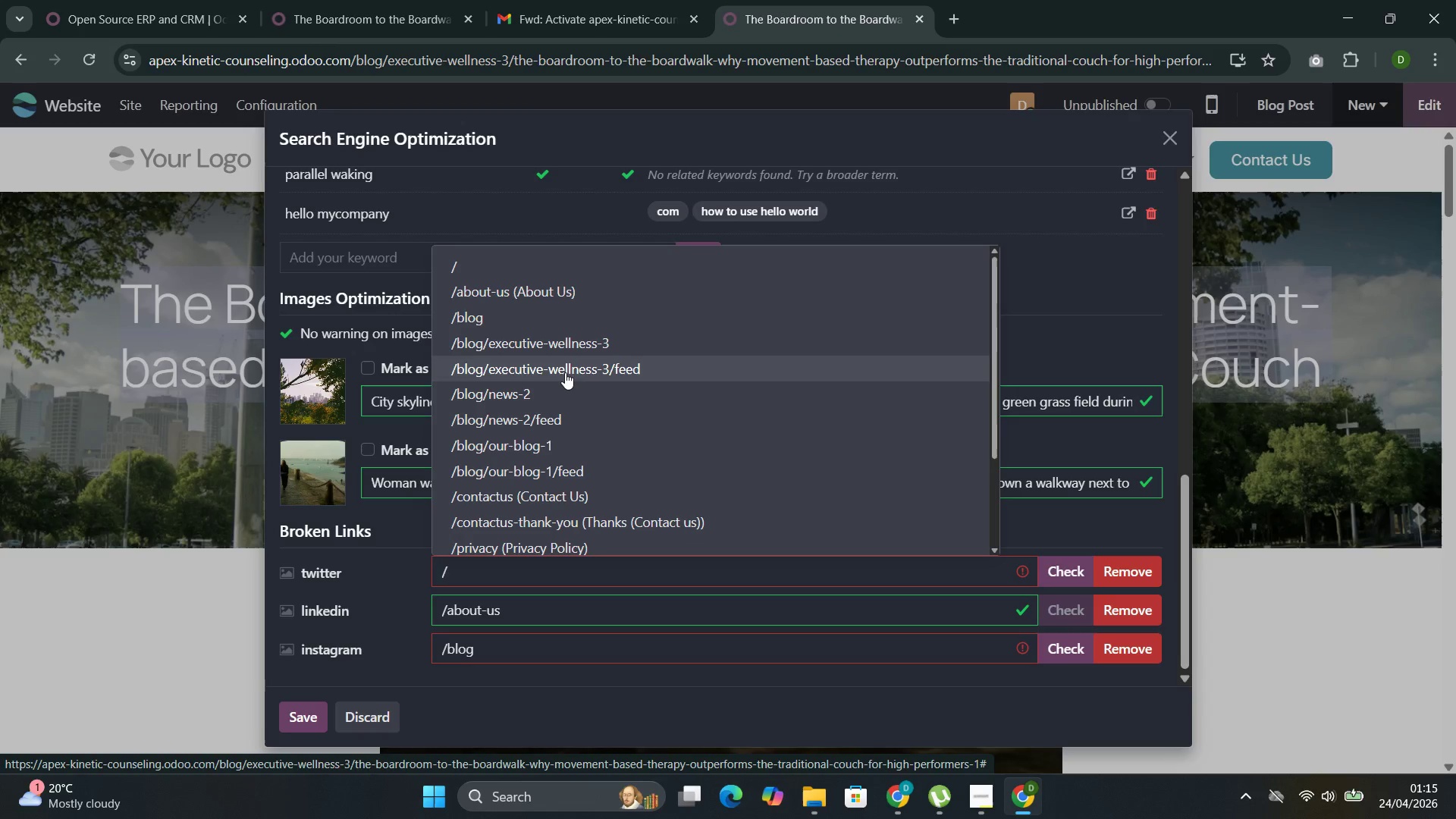 
left_click([549, 353])
 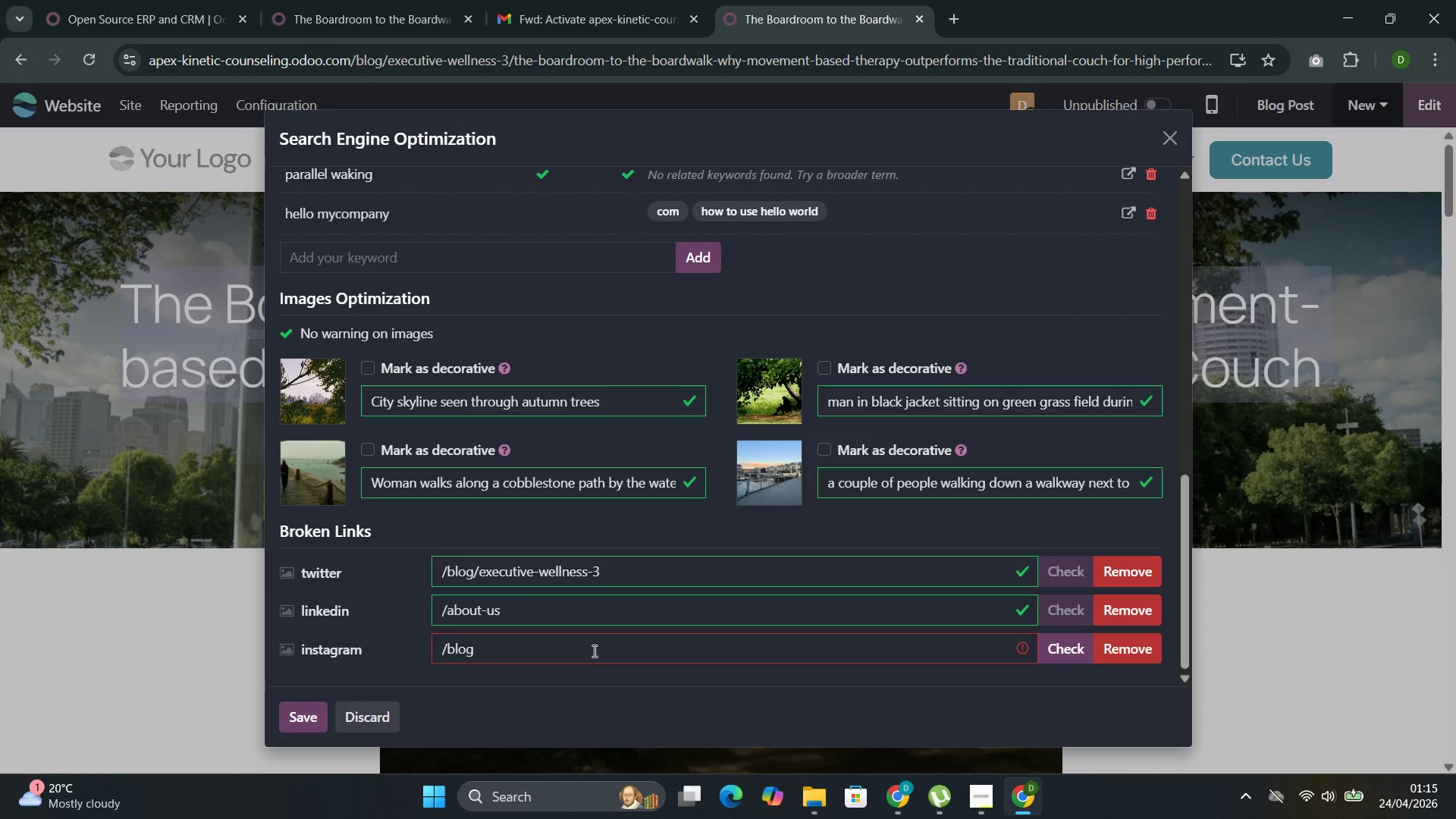 
left_click([561, 642])
 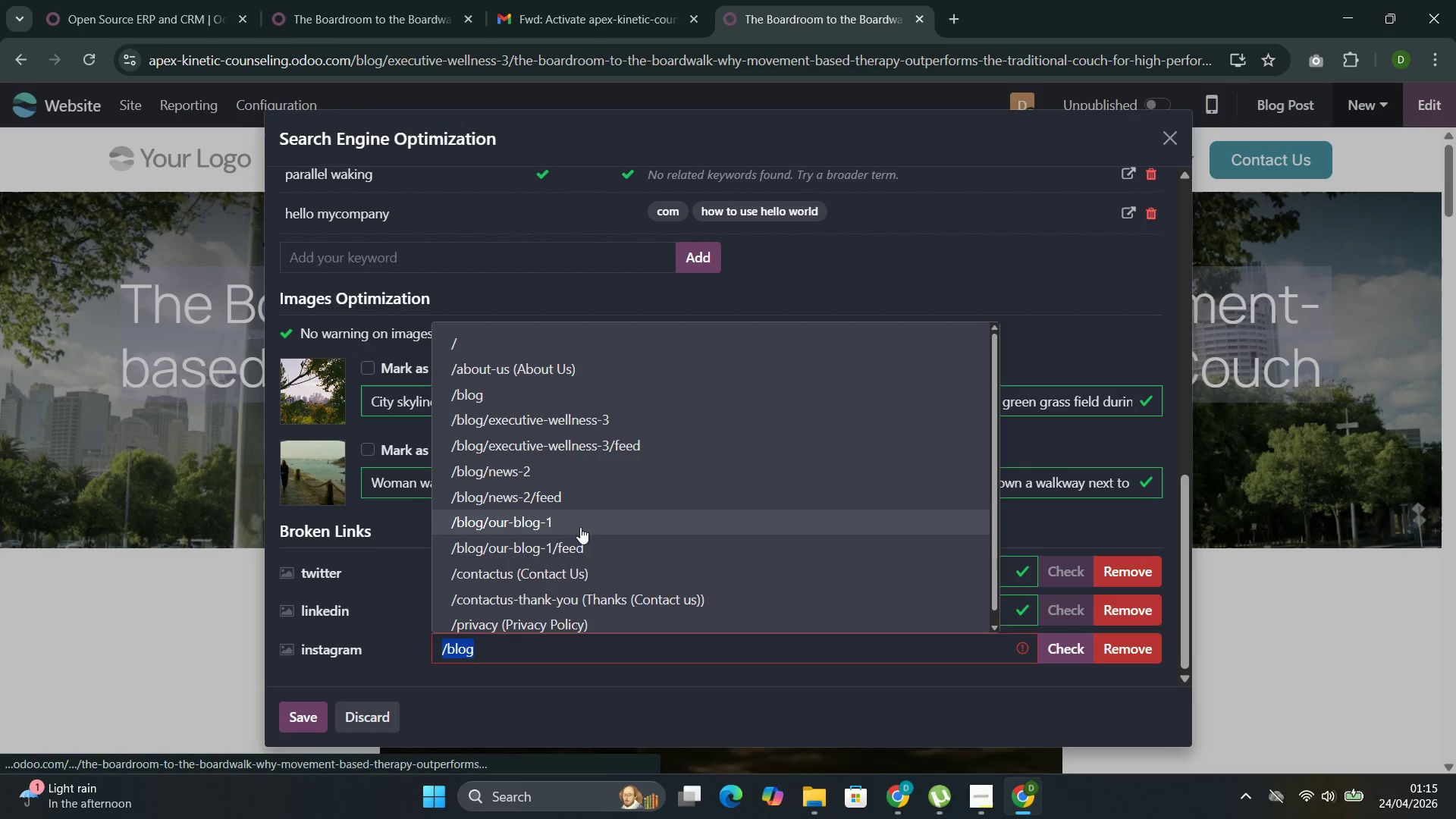 
wait(5.67)
 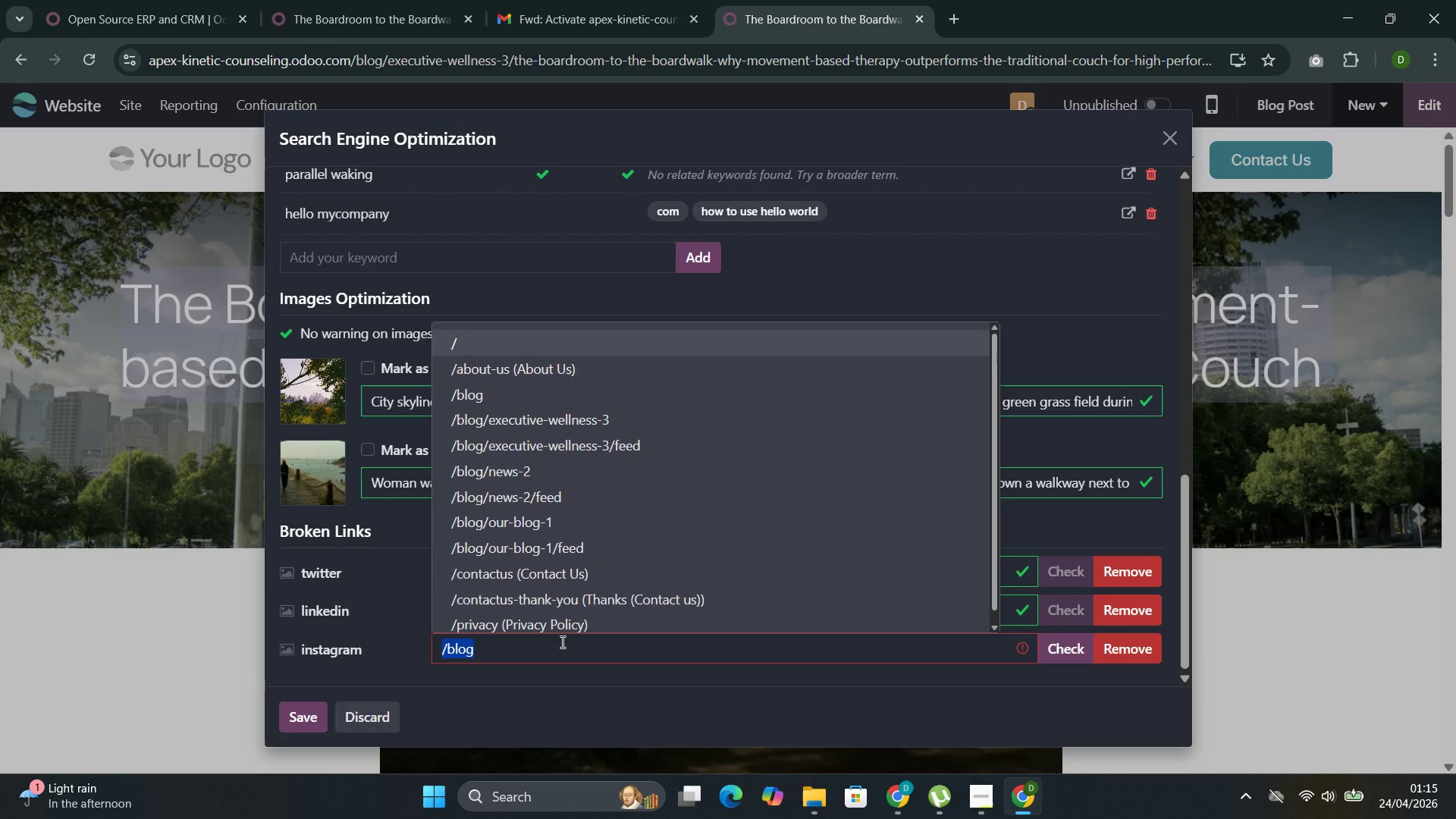 
left_click([592, 571])
 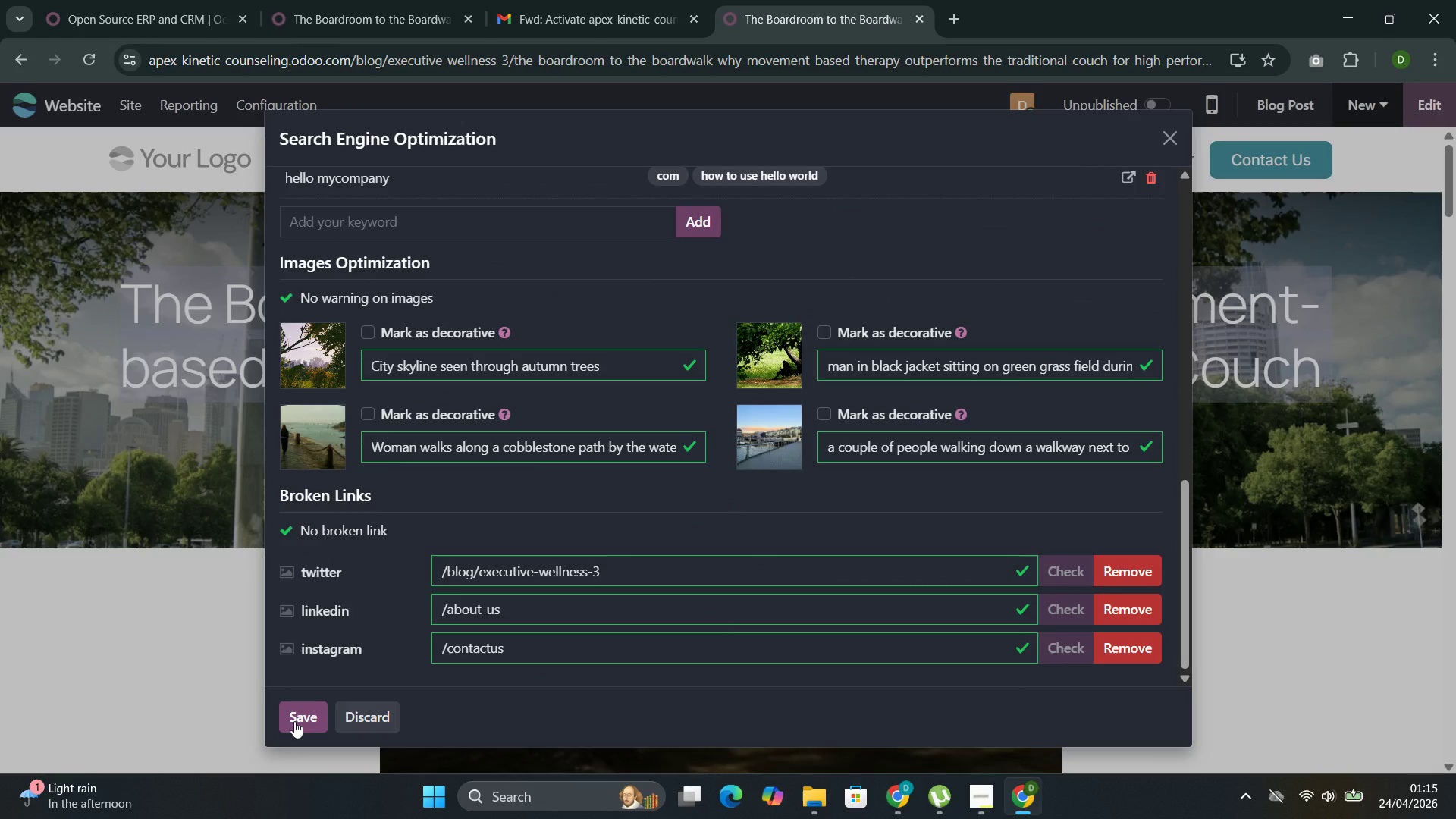 
wait(12.19)
 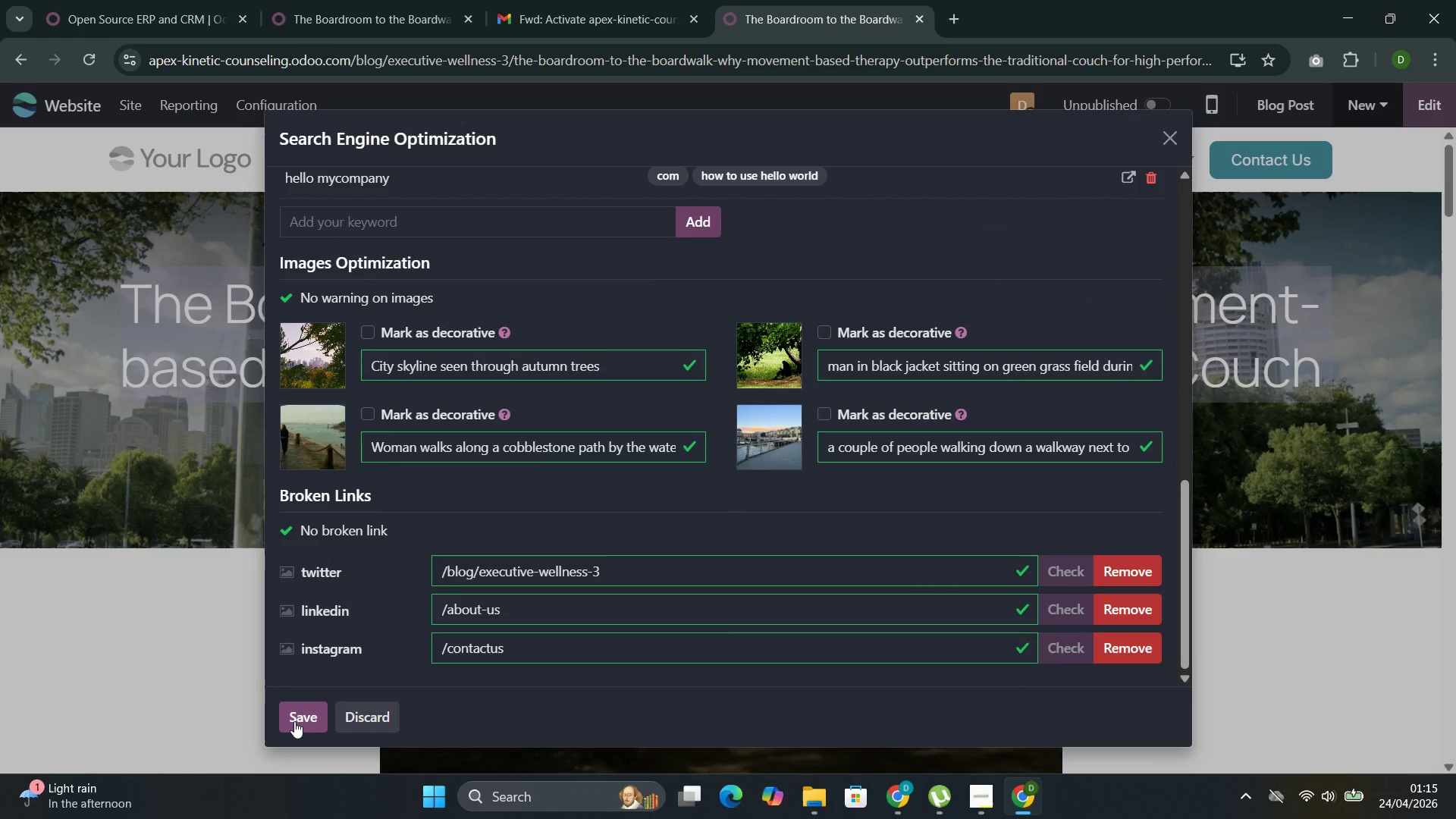 
left_click([306, 714])
 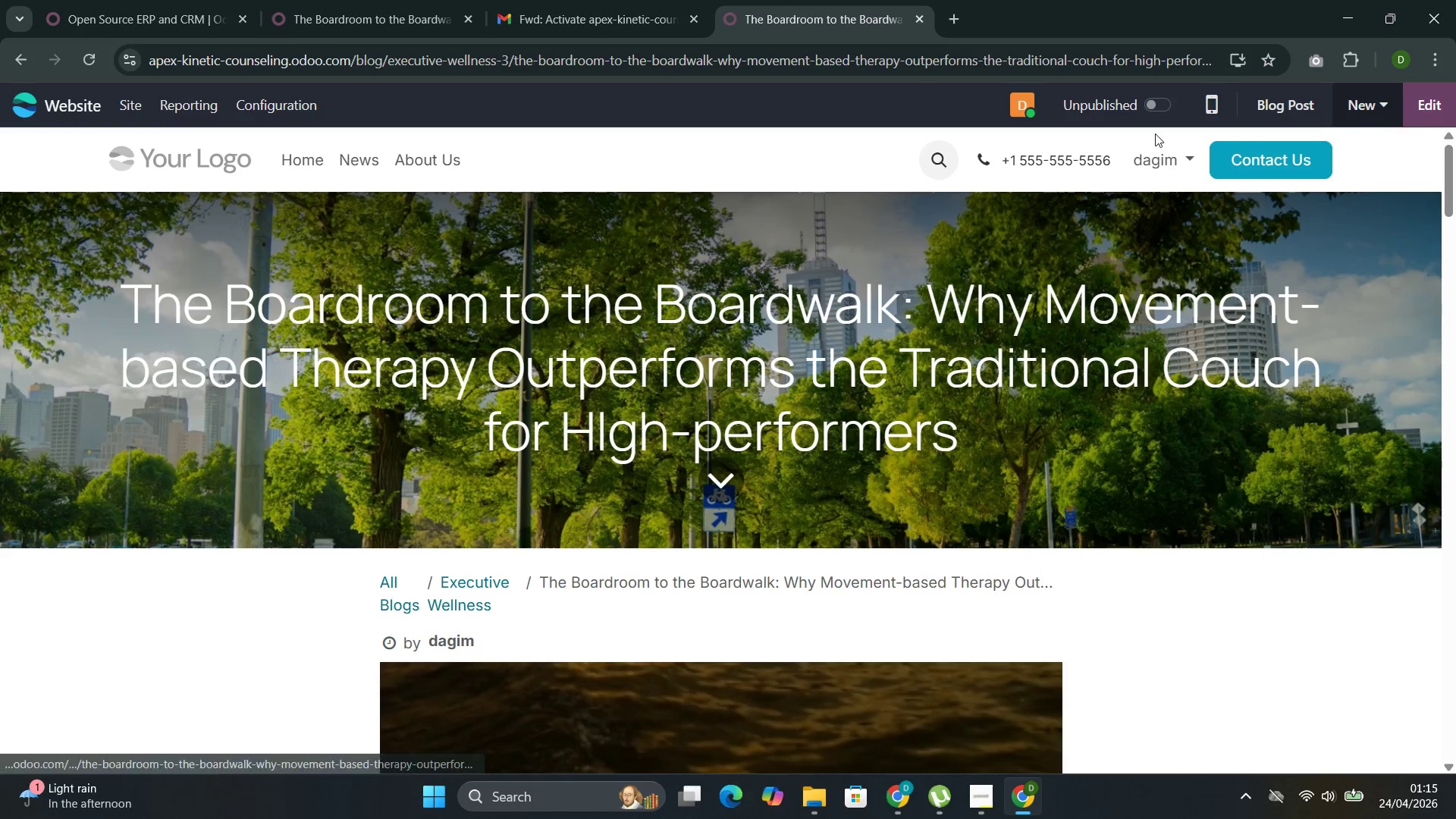 
left_click([1156, 103])
 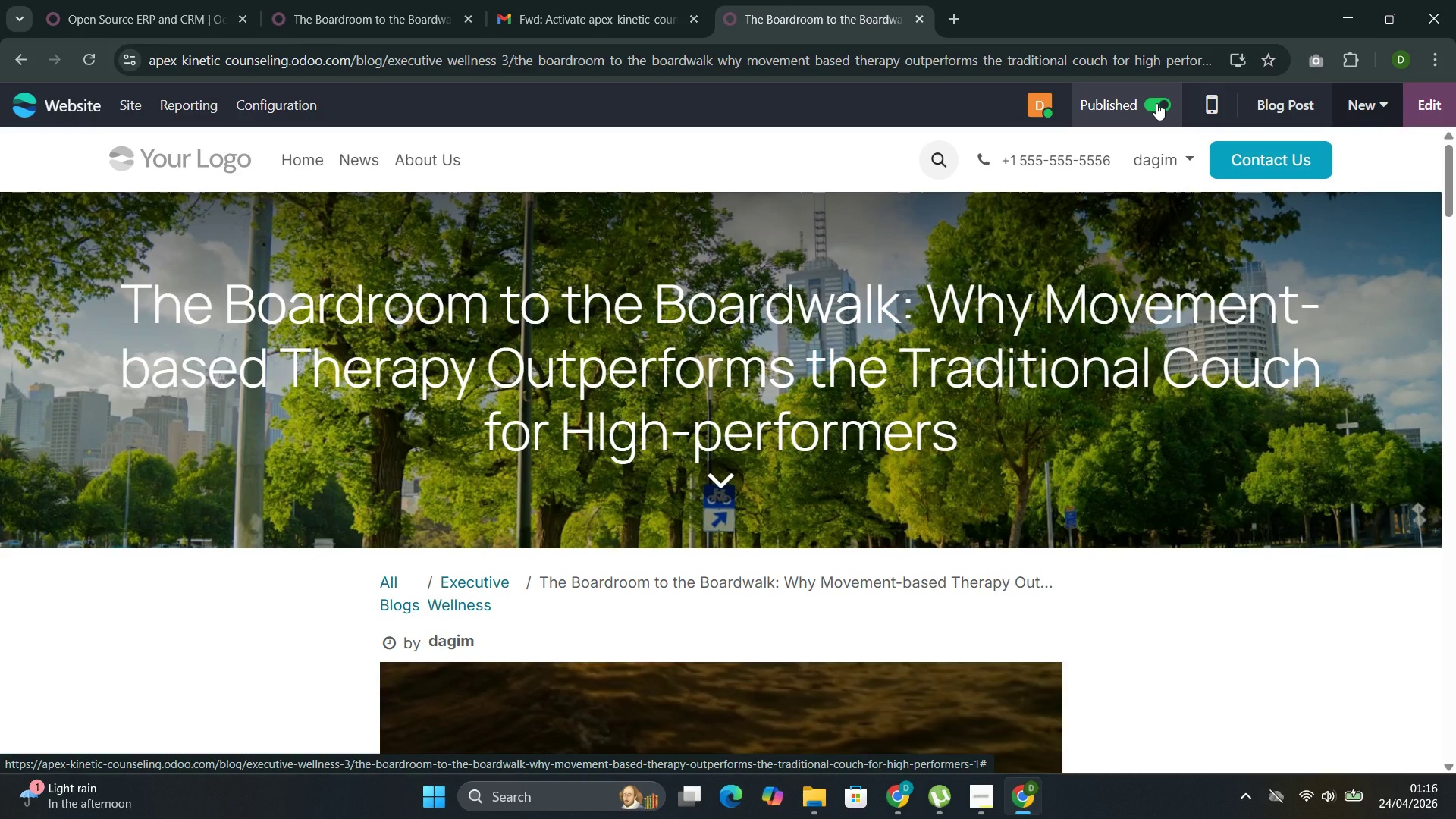 
wait(25.38)
 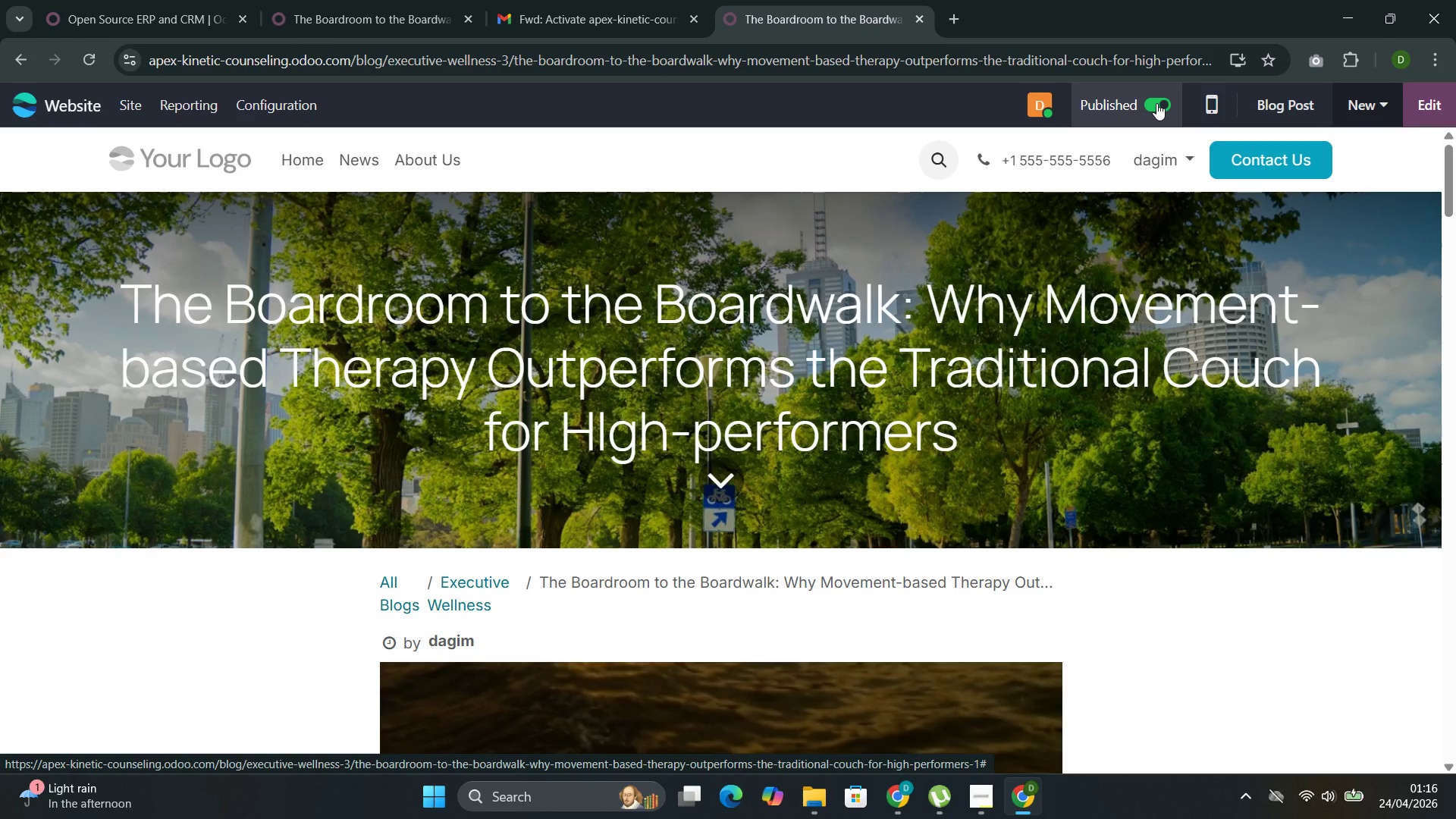 
left_click([136, 99])
 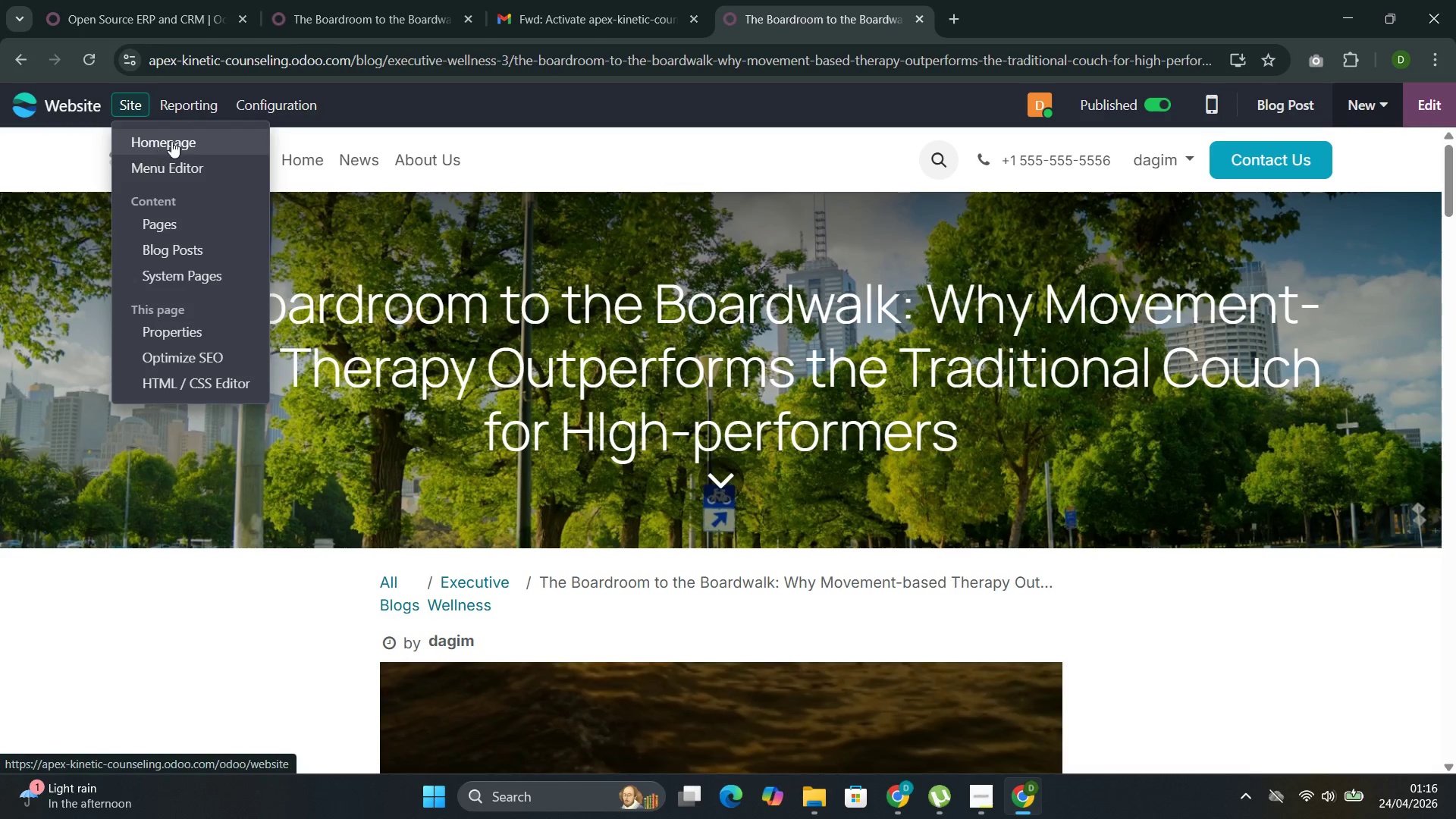 
left_click([177, 141])
 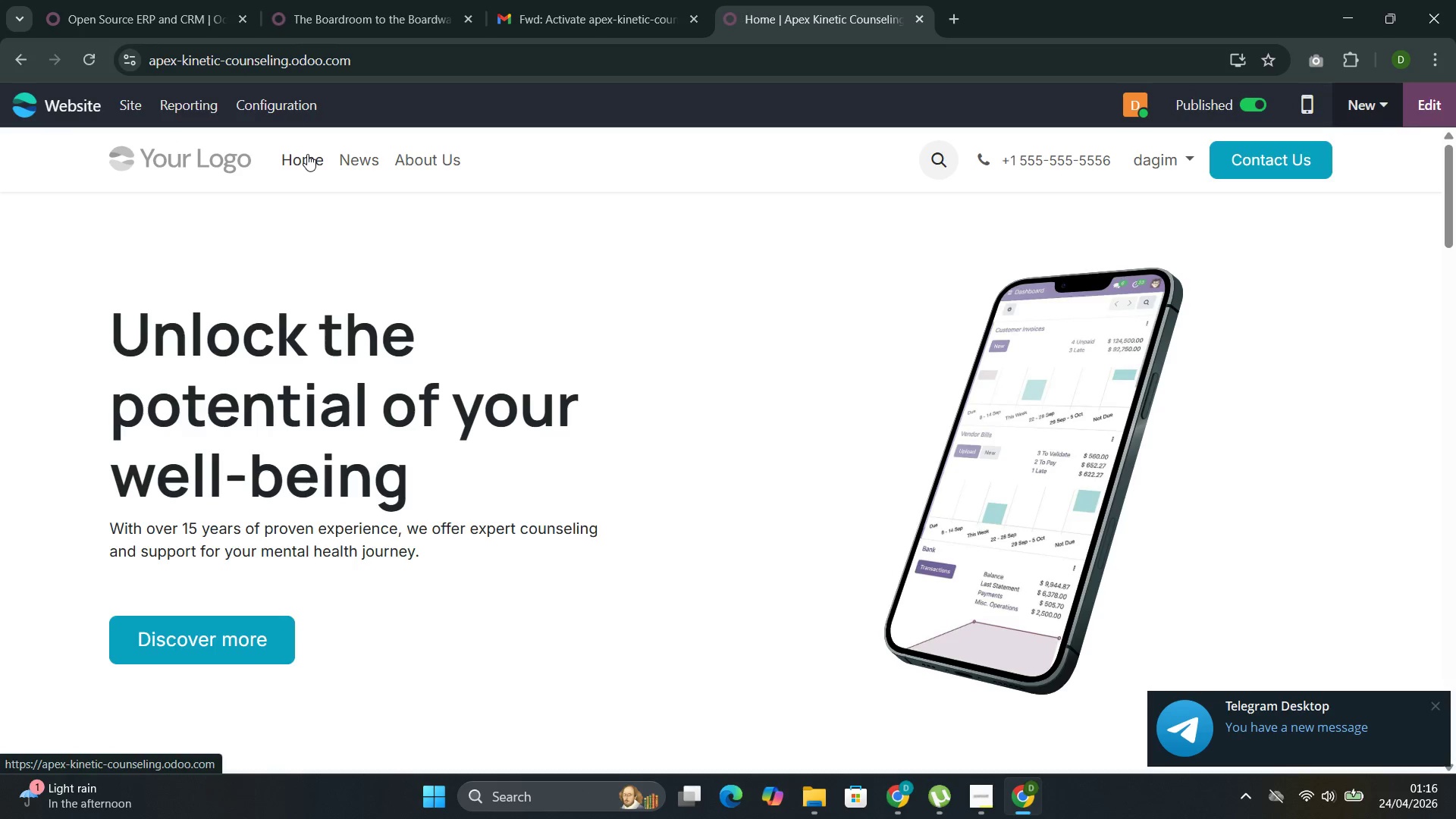 
left_click([352, 154])
 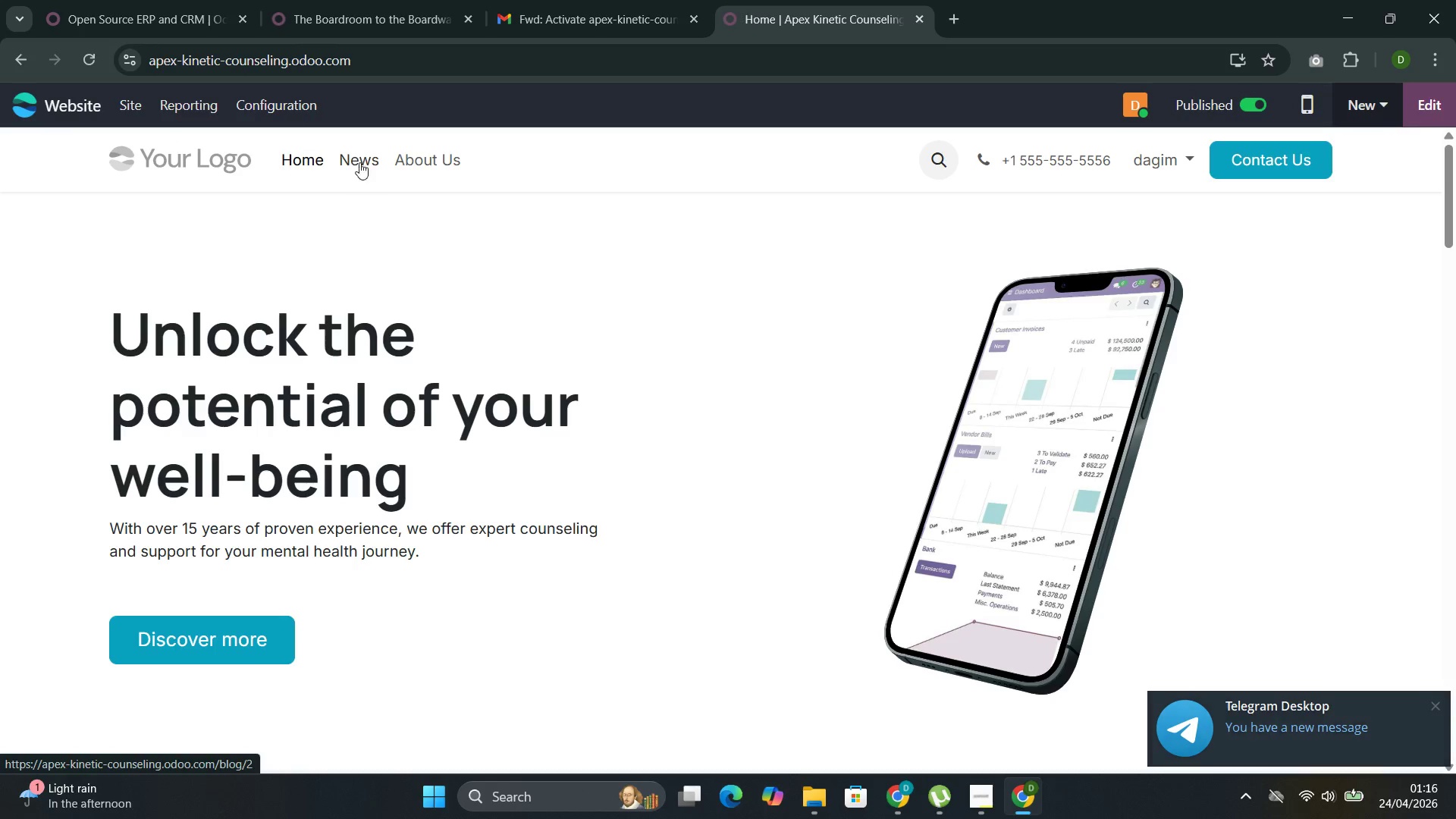 
mouse_move([426, 244])
 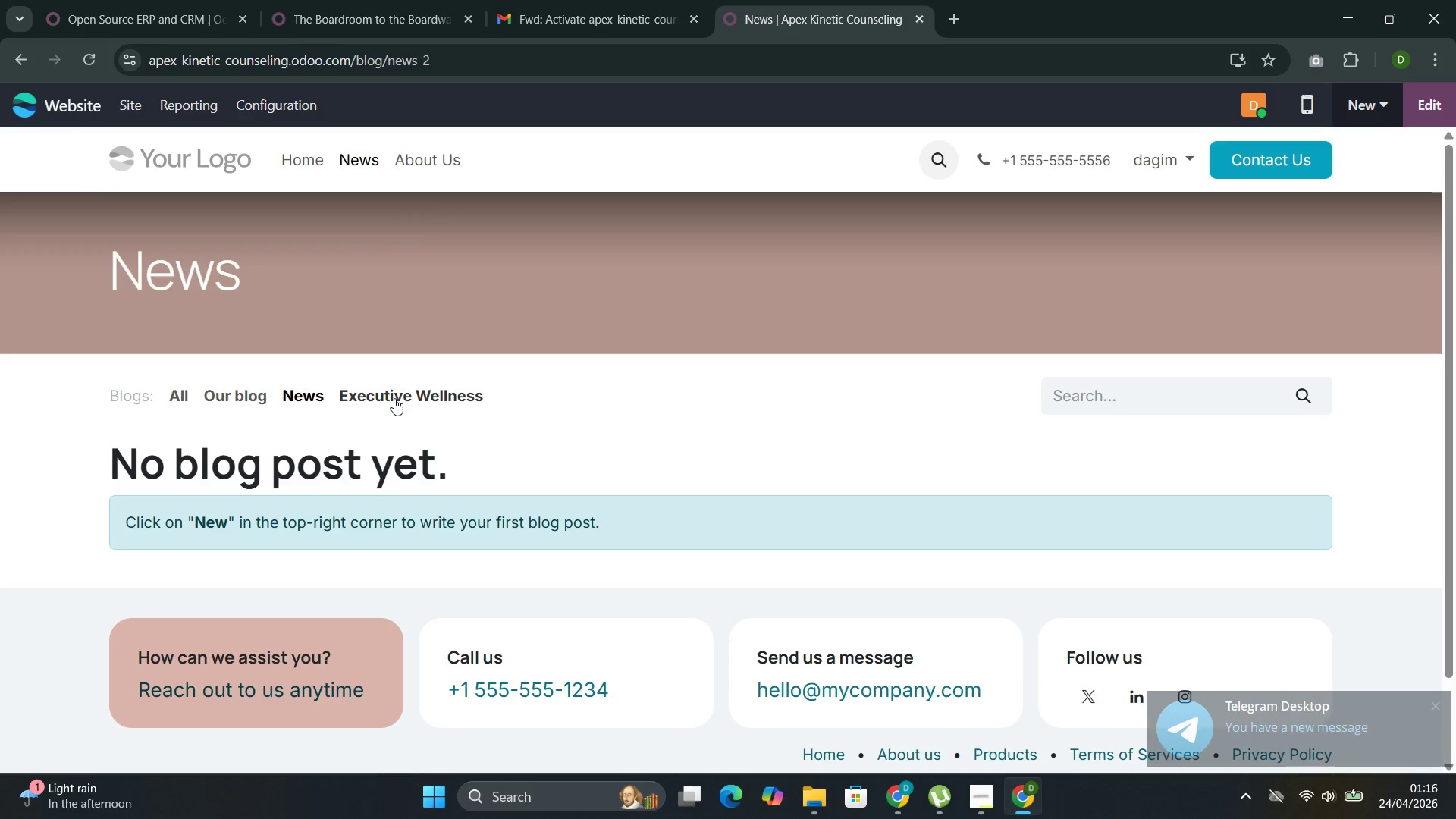 
left_click([394, 398])
 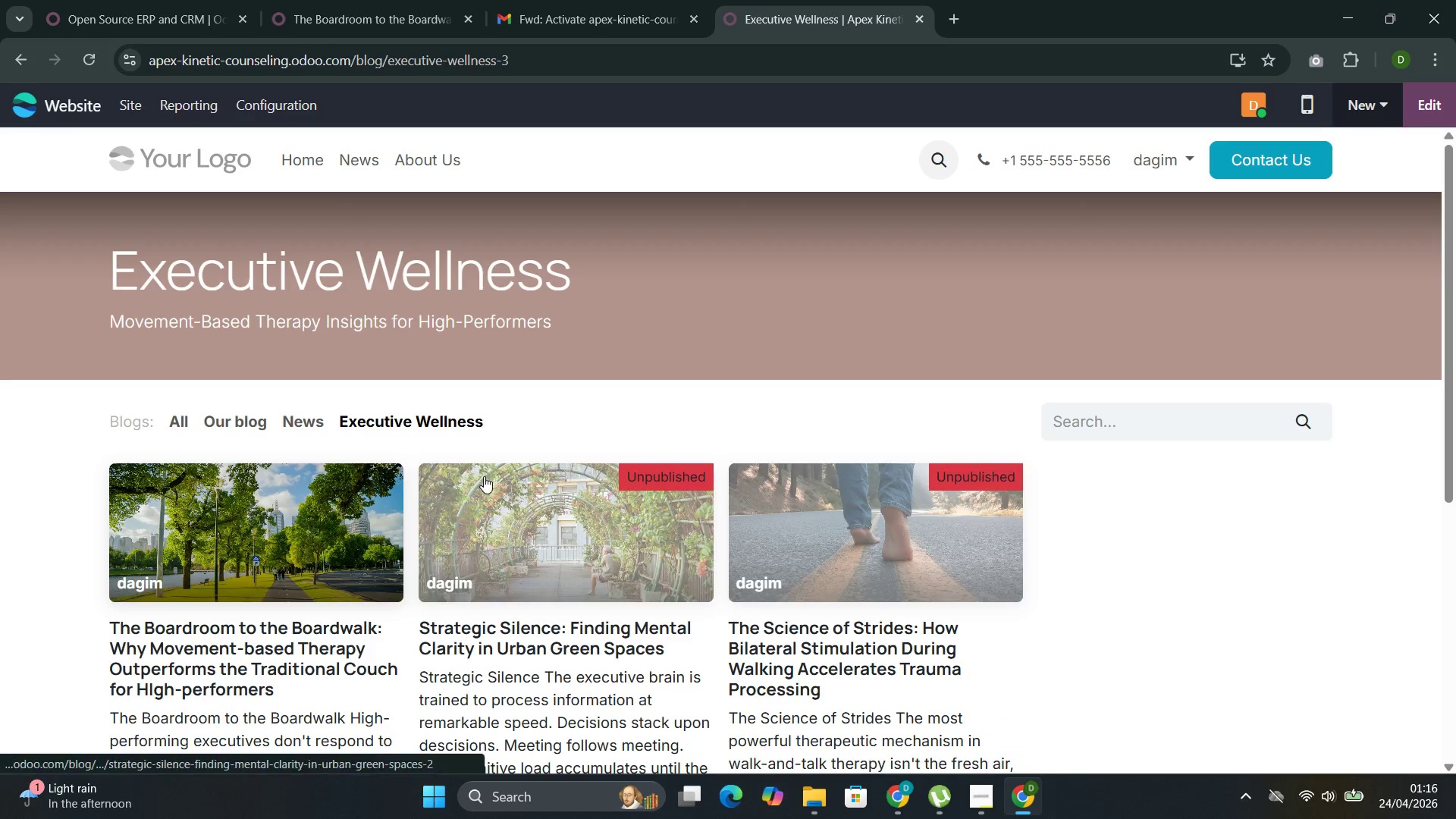 
mouse_move([540, 513])
 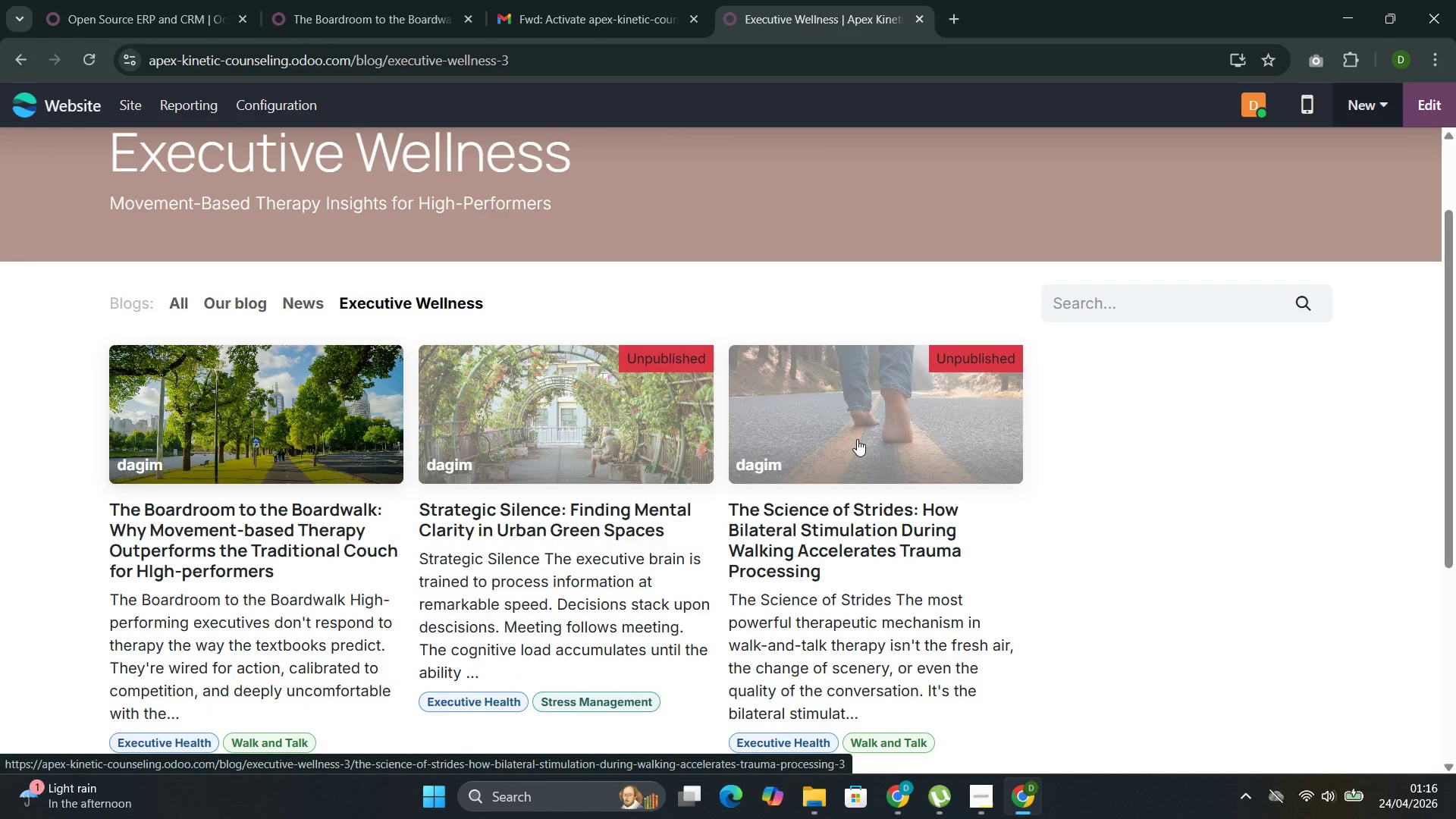 
left_click([857, 439])
 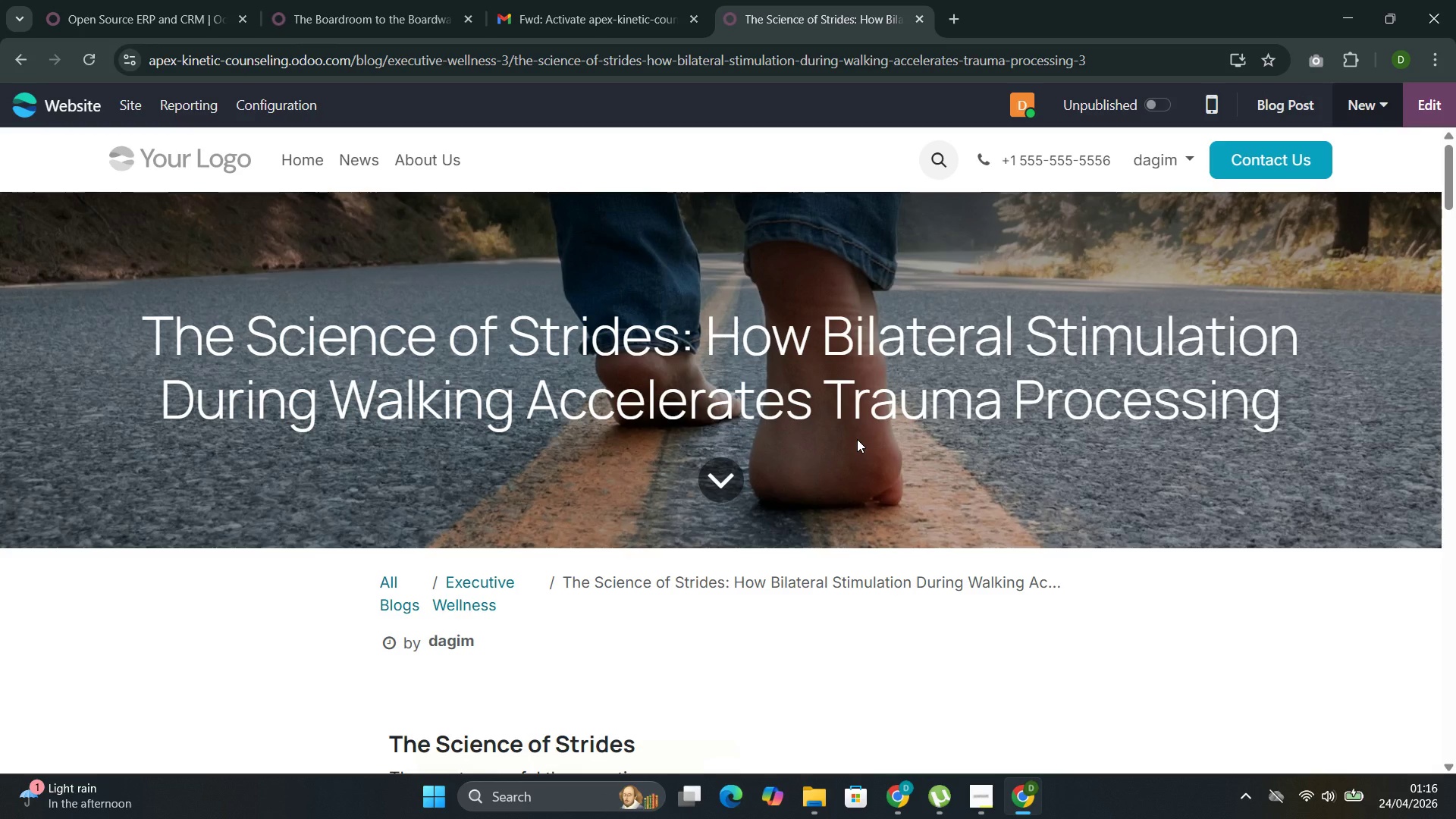 
wait(15.47)
 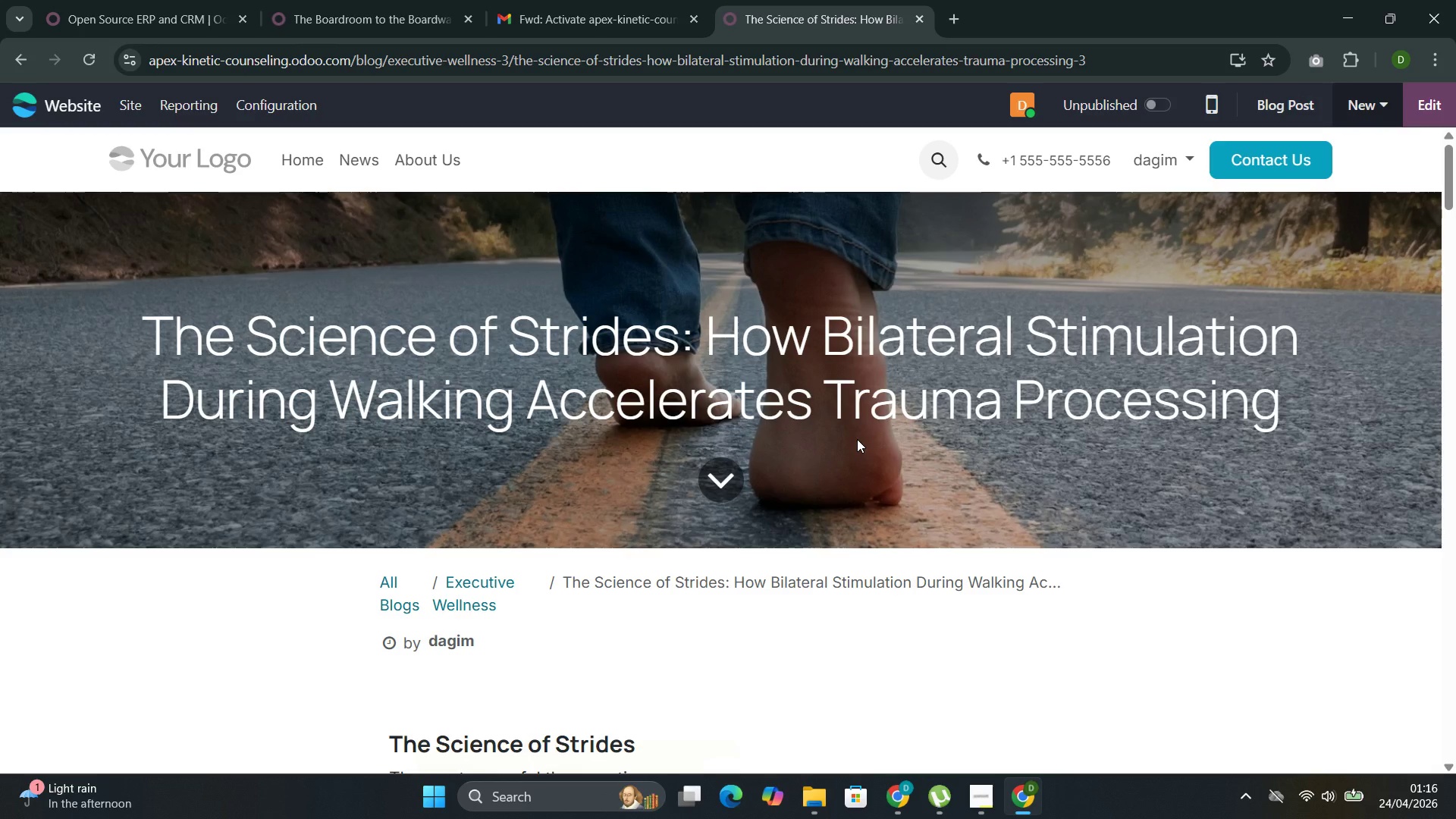 
left_click([133, 110])
 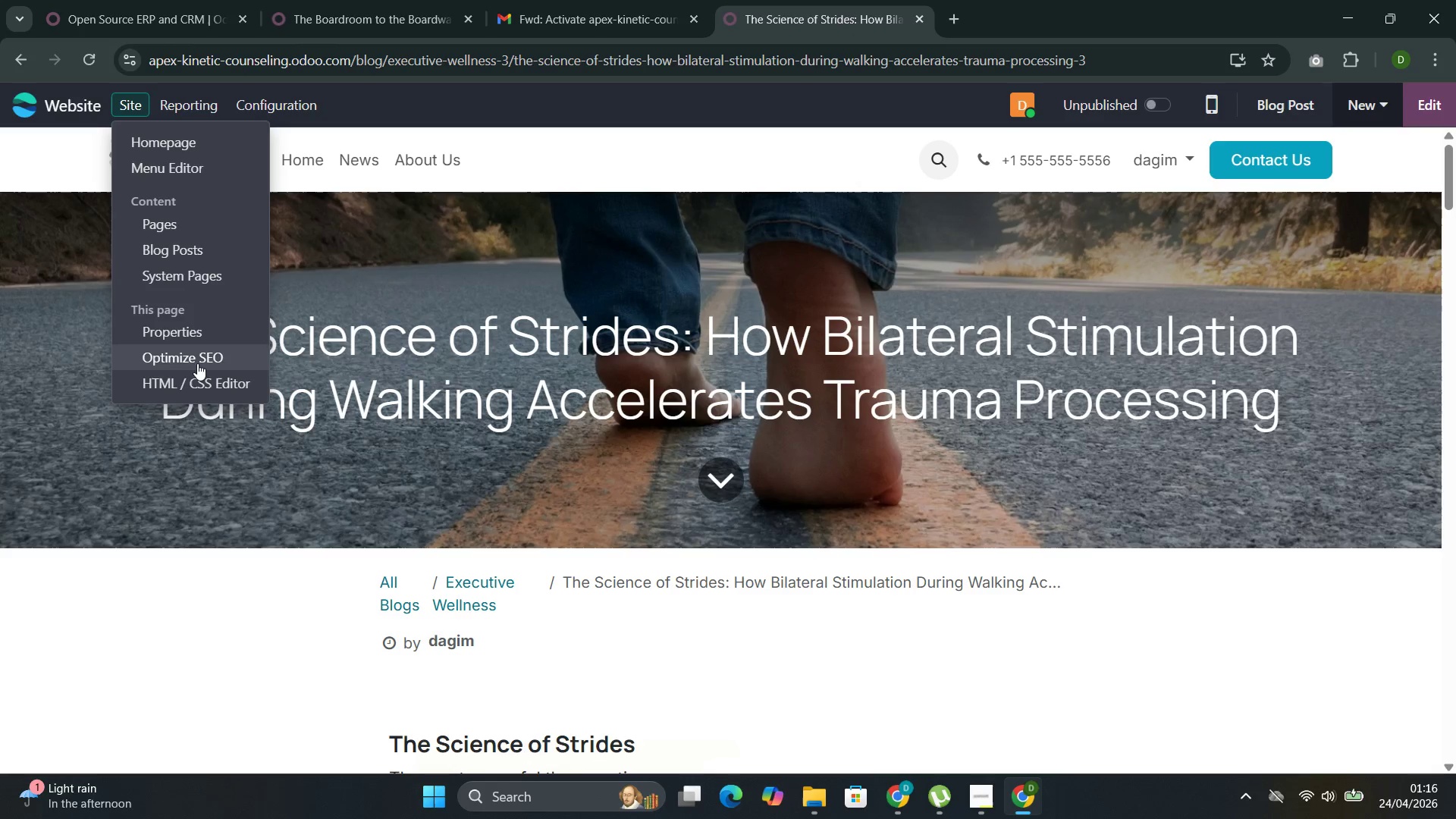 
left_click([198, 363])
 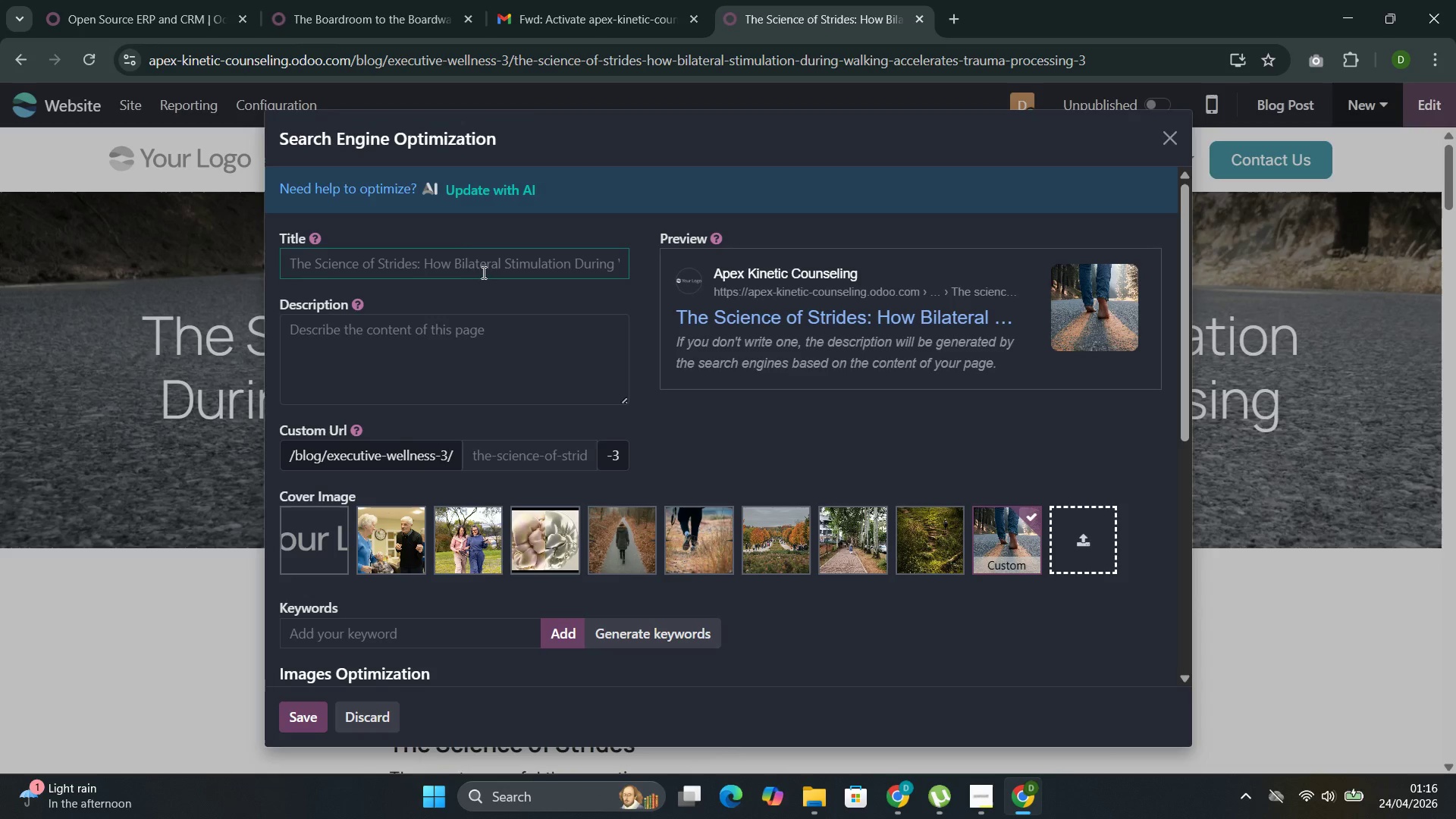 
left_click([458, 260])
 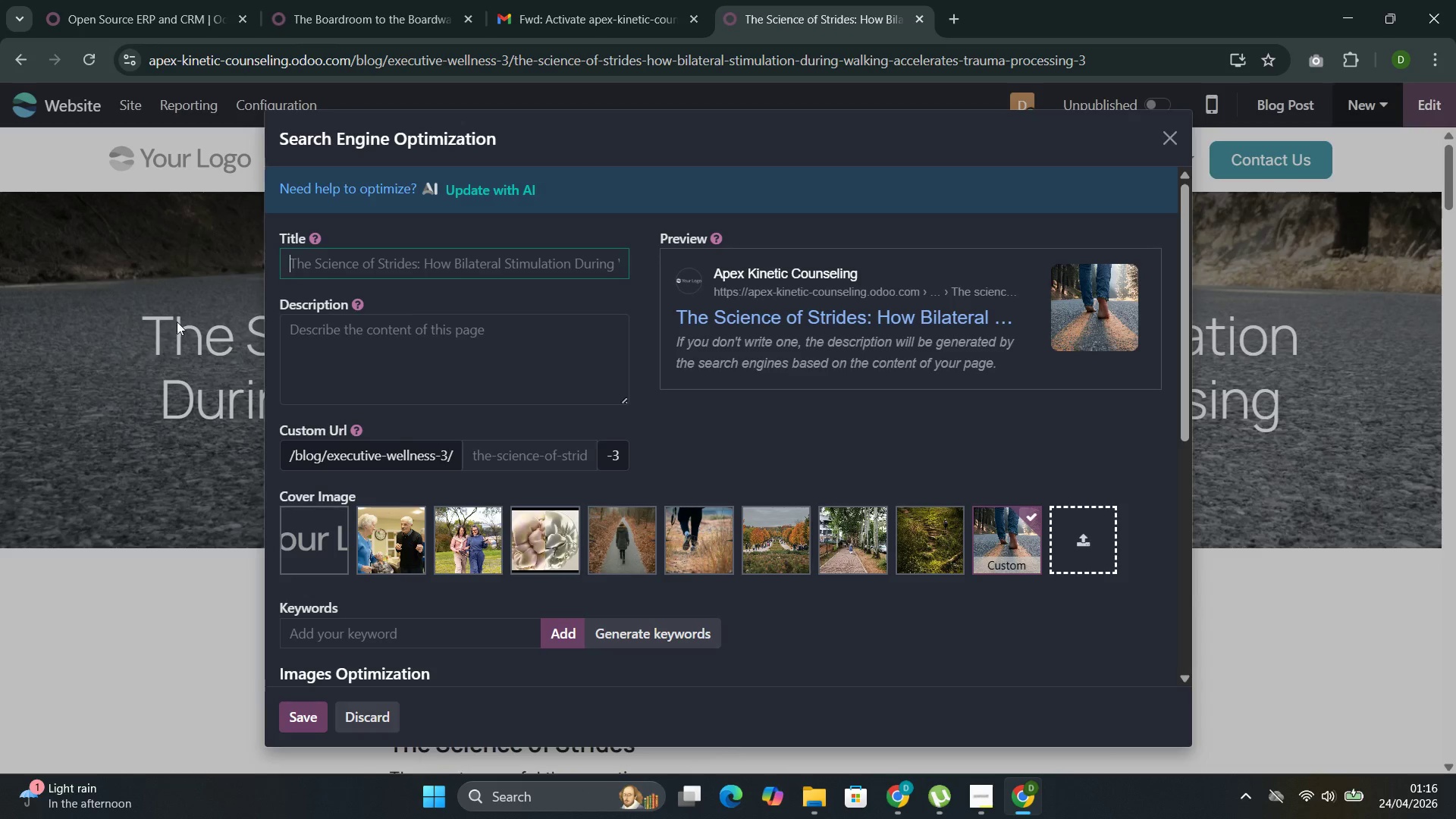 
left_click([175, 312])
 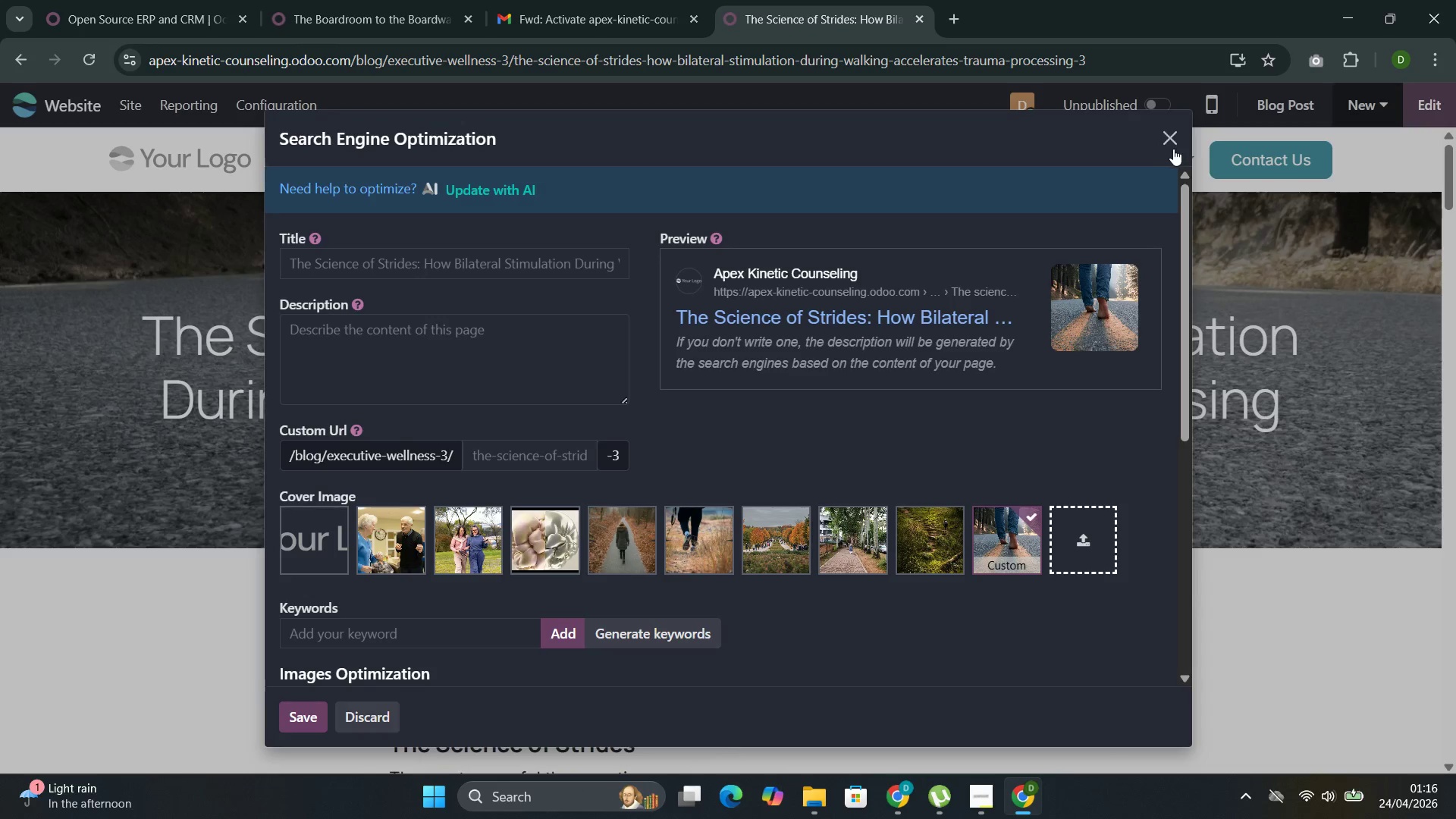 
left_click([1173, 149])
 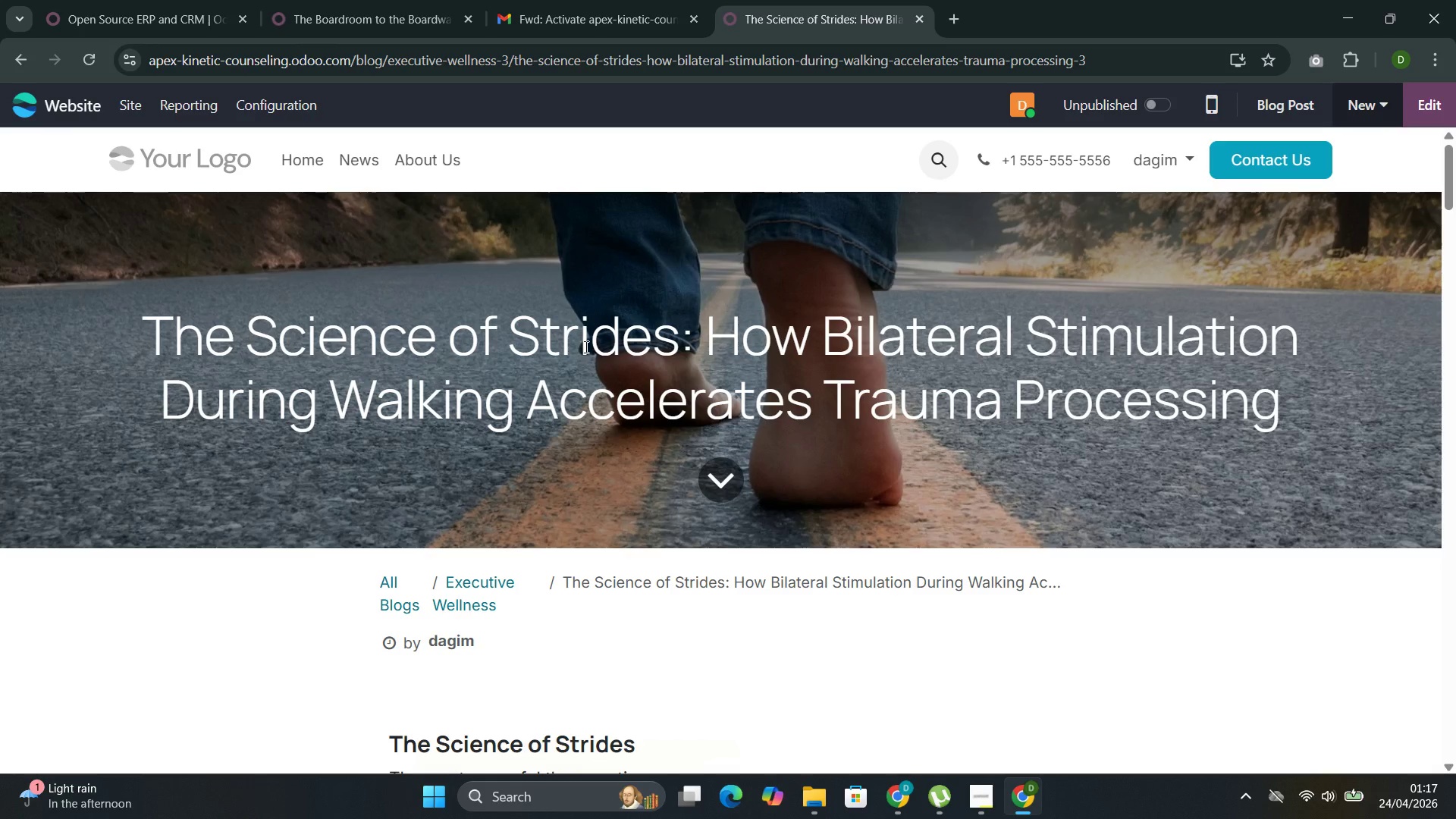 
double_click([582, 347])
 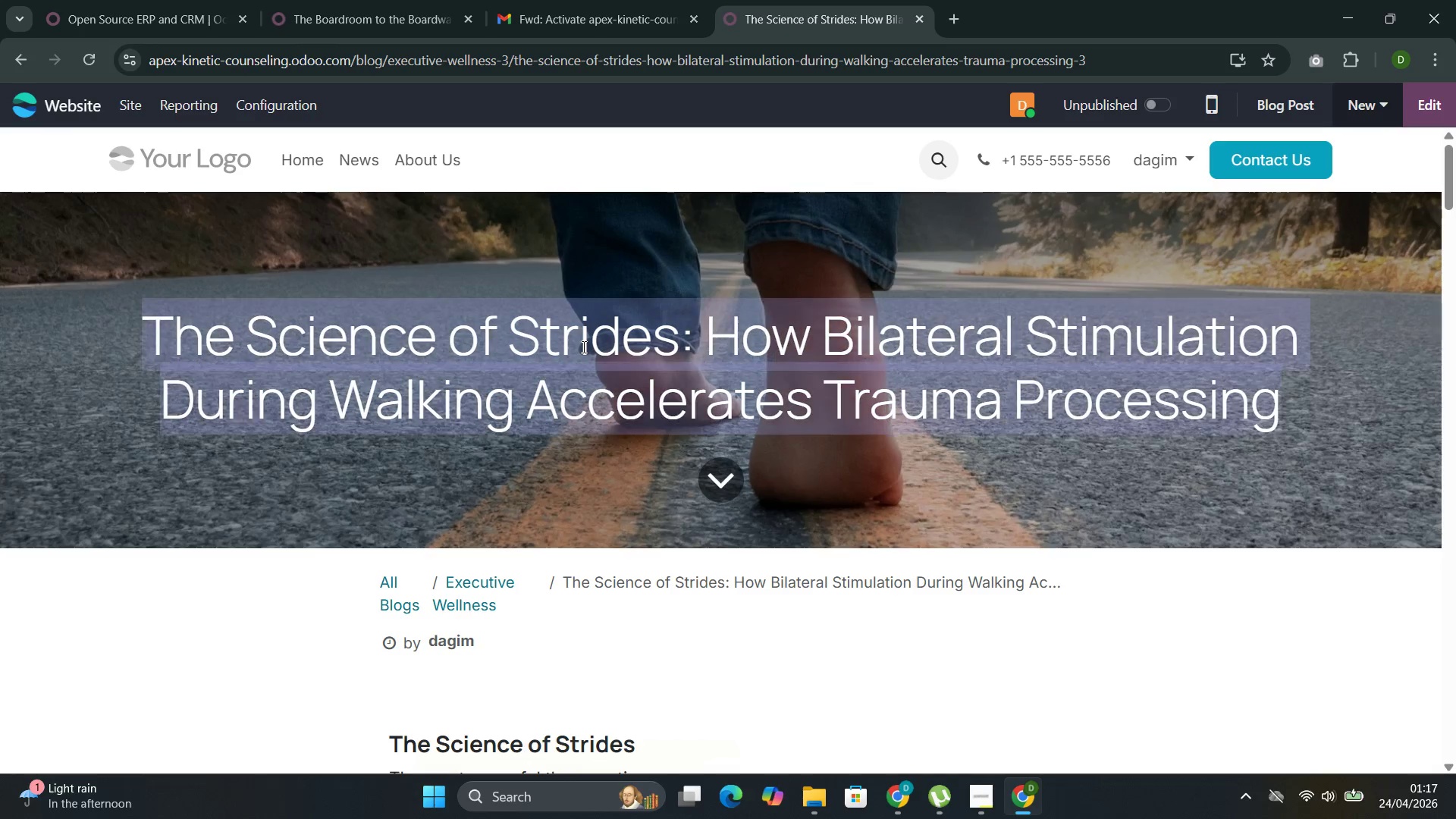 
triple_click([582, 347])
 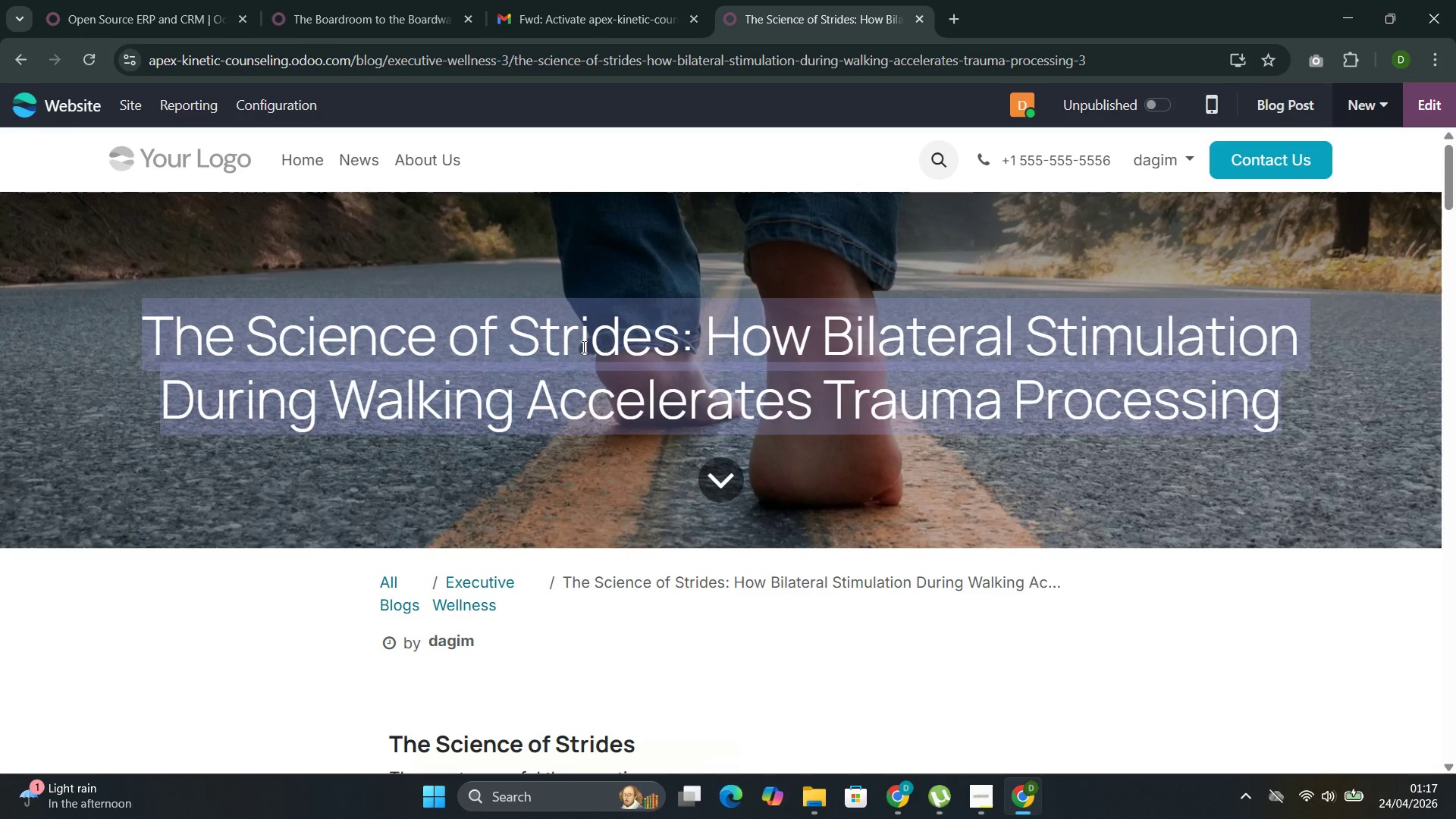 
key(Control+C)
 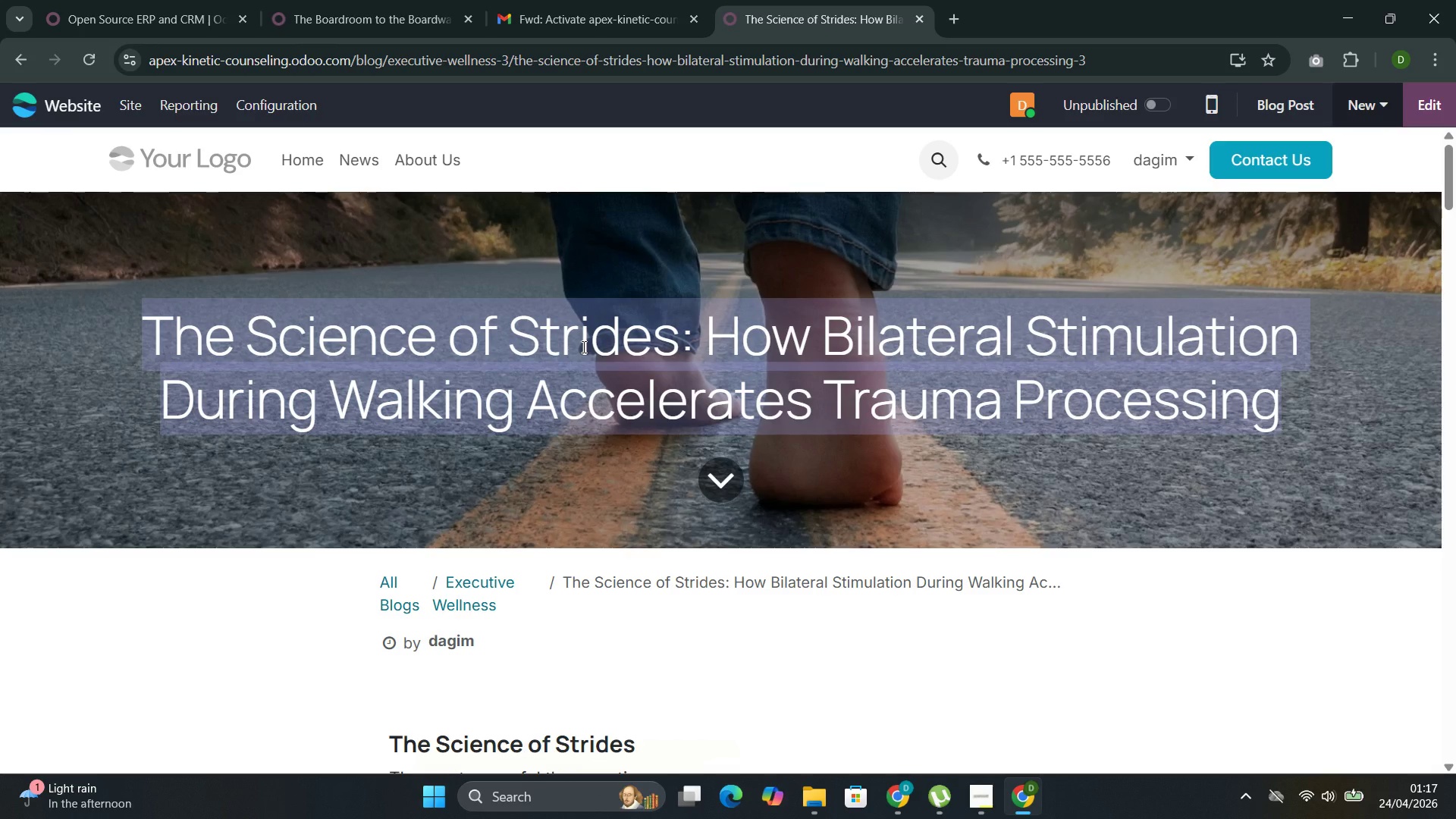 
key(Control+C)
 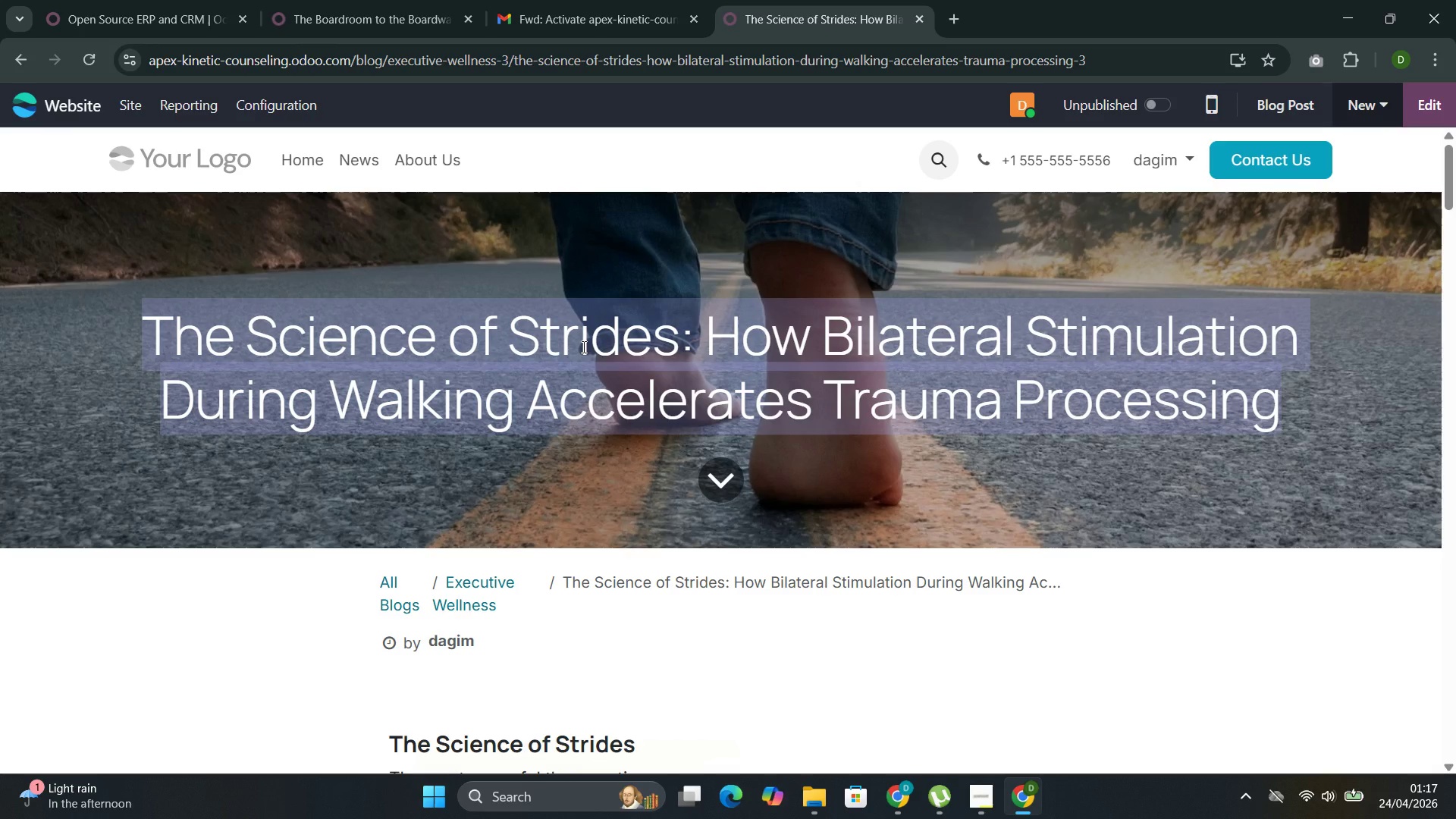 
key(Control+C)
 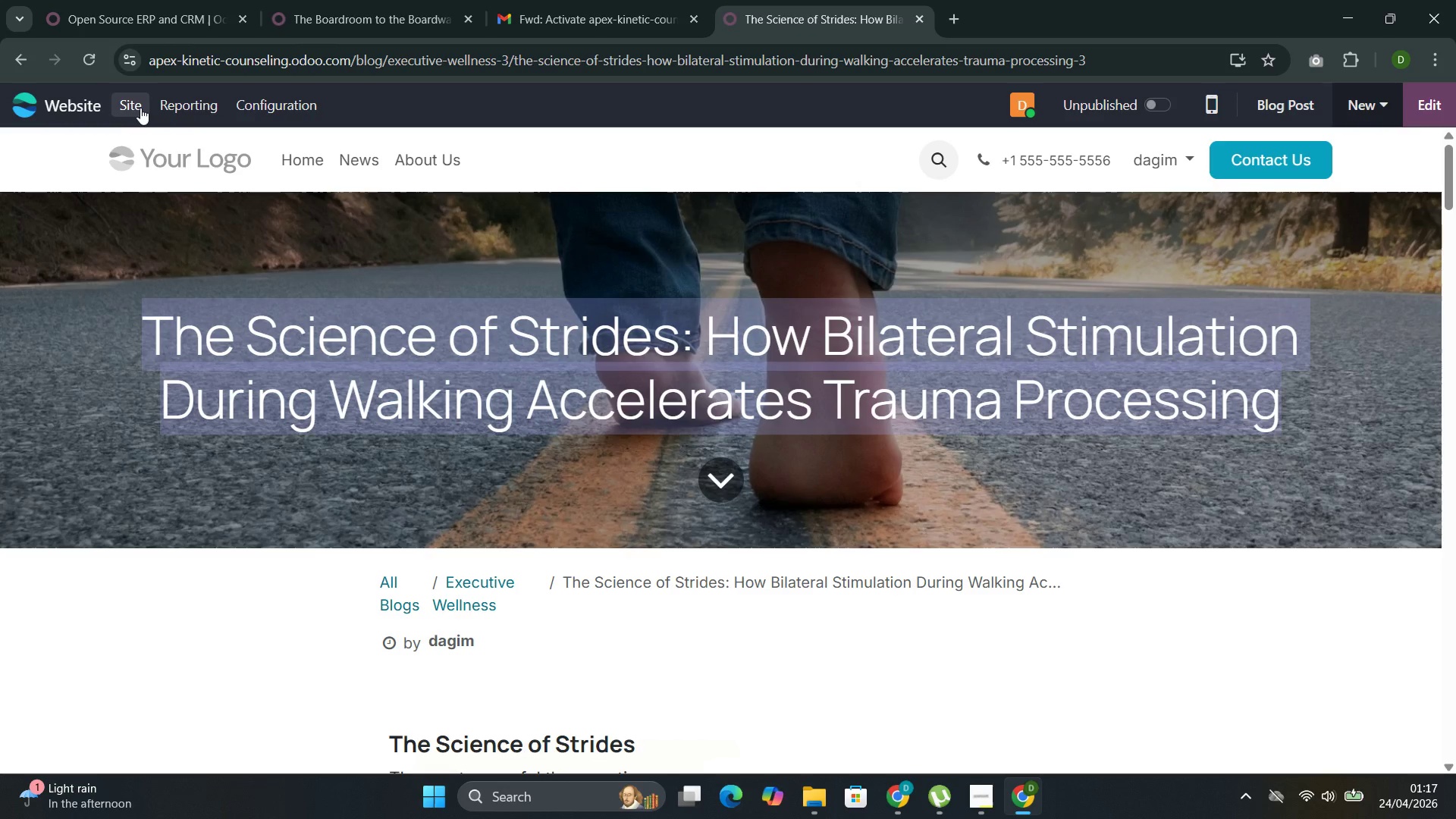 
left_click([136, 106])
 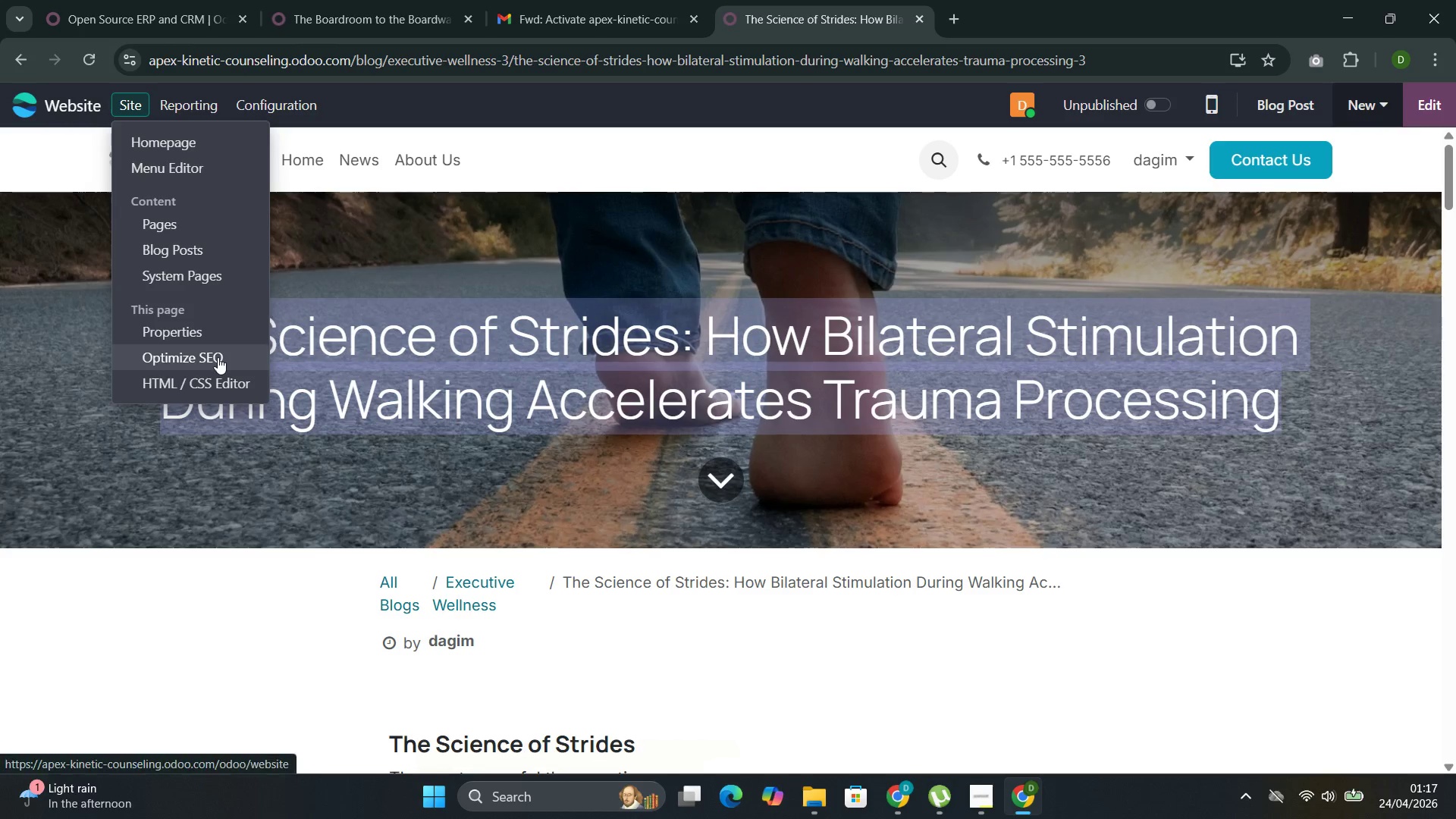 
left_click([218, 357])
 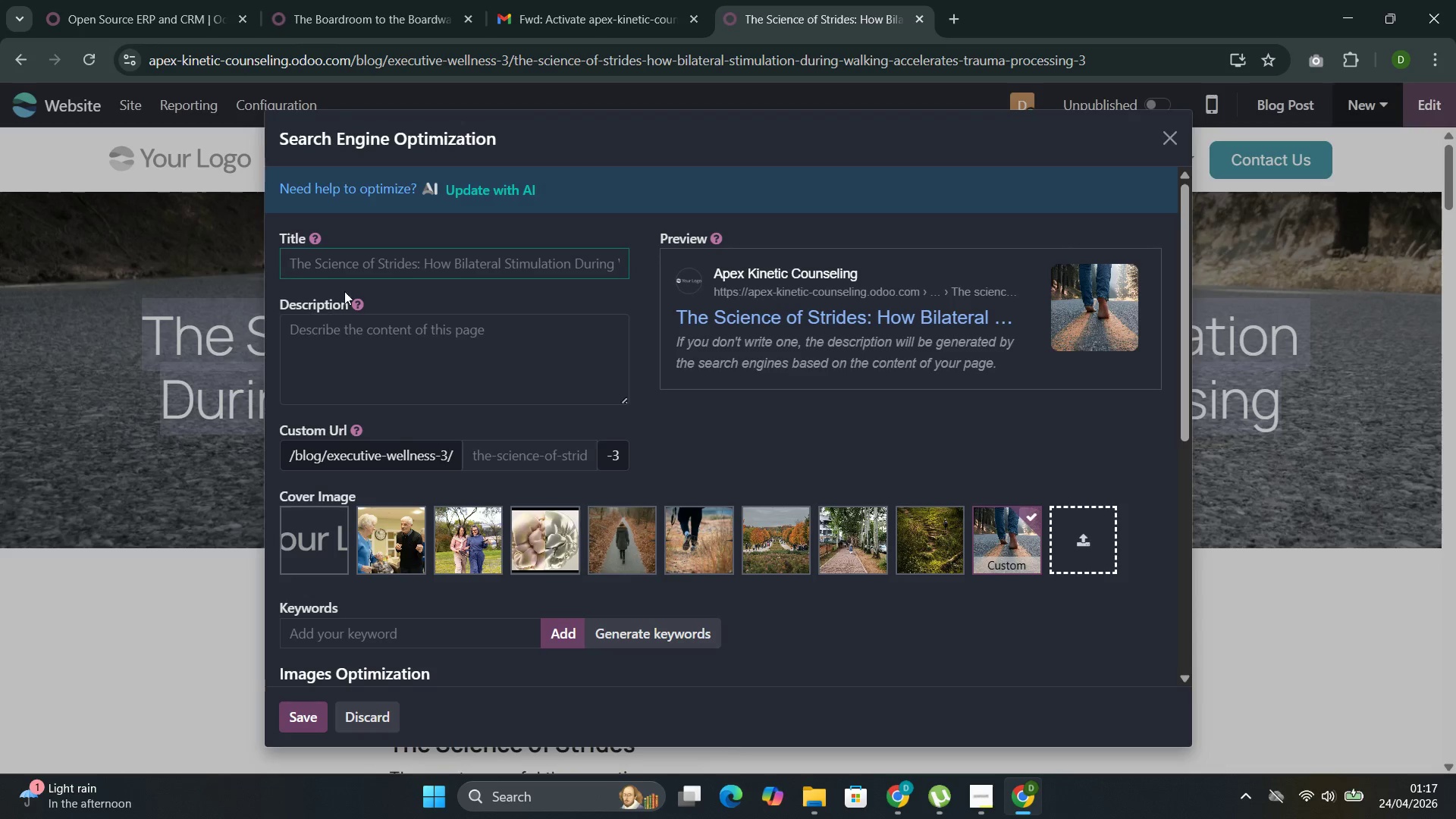 
left_click([379, 261])
 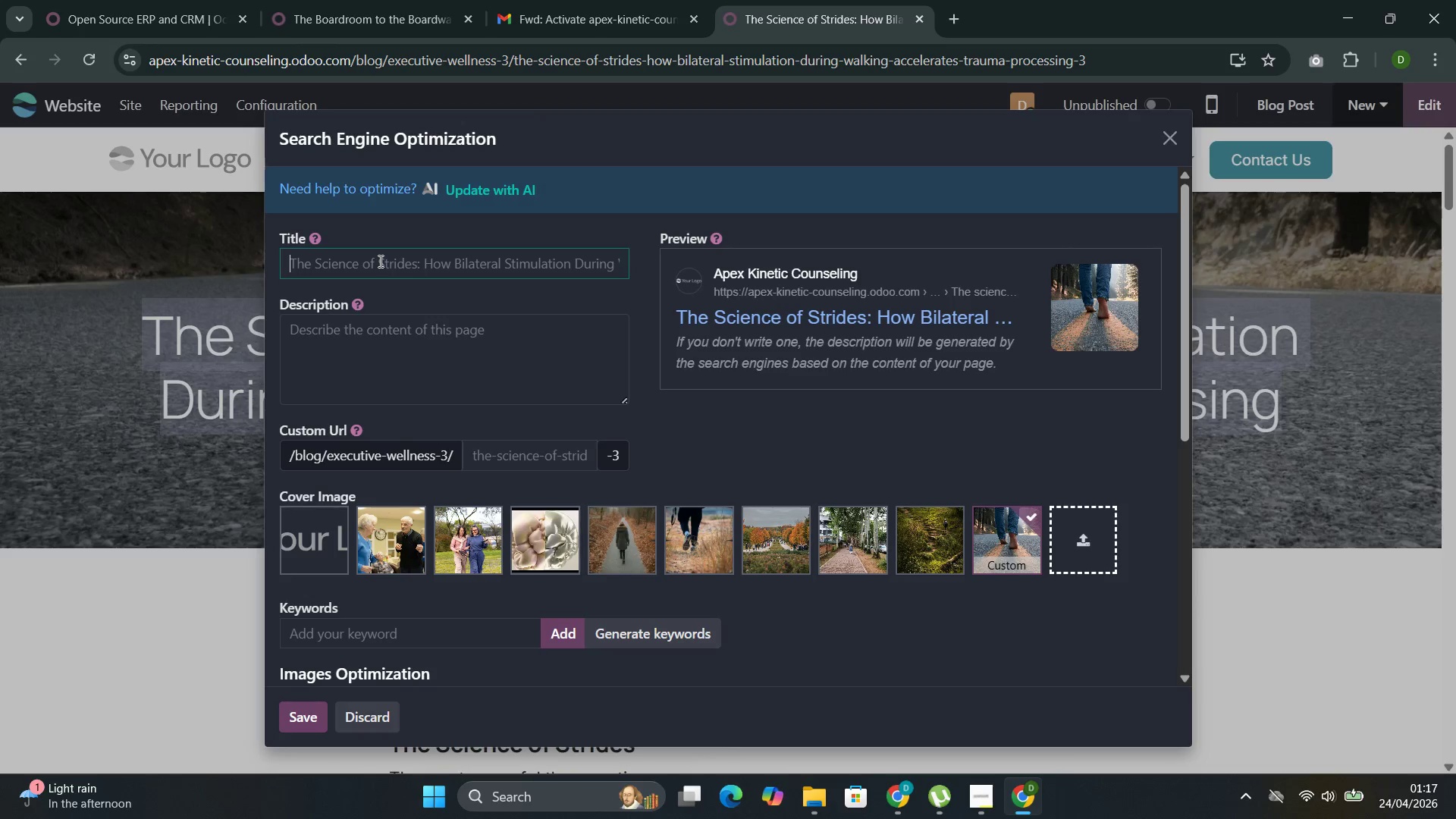 
key(Control+V)
 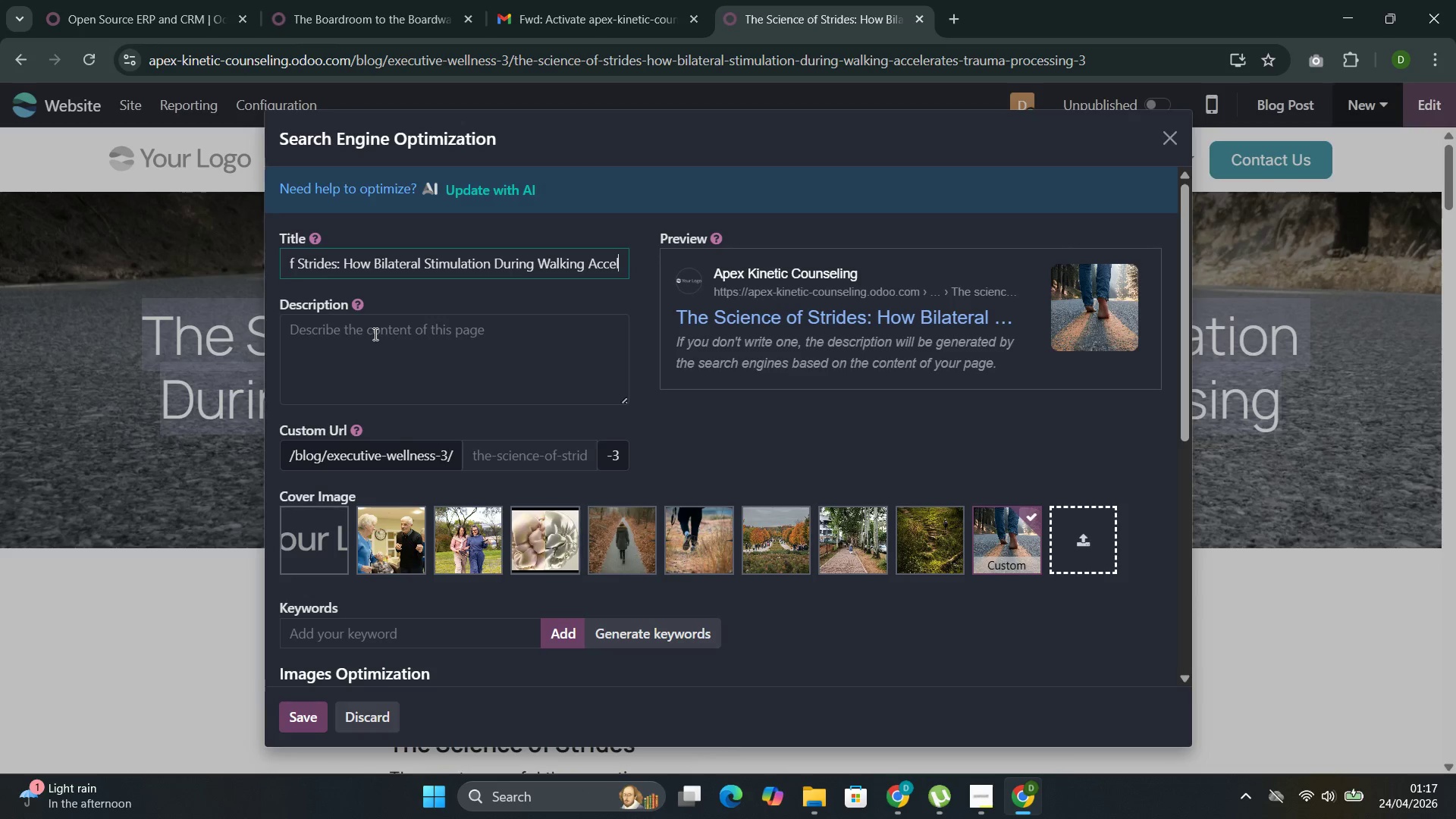 
left_click([374, 334])
 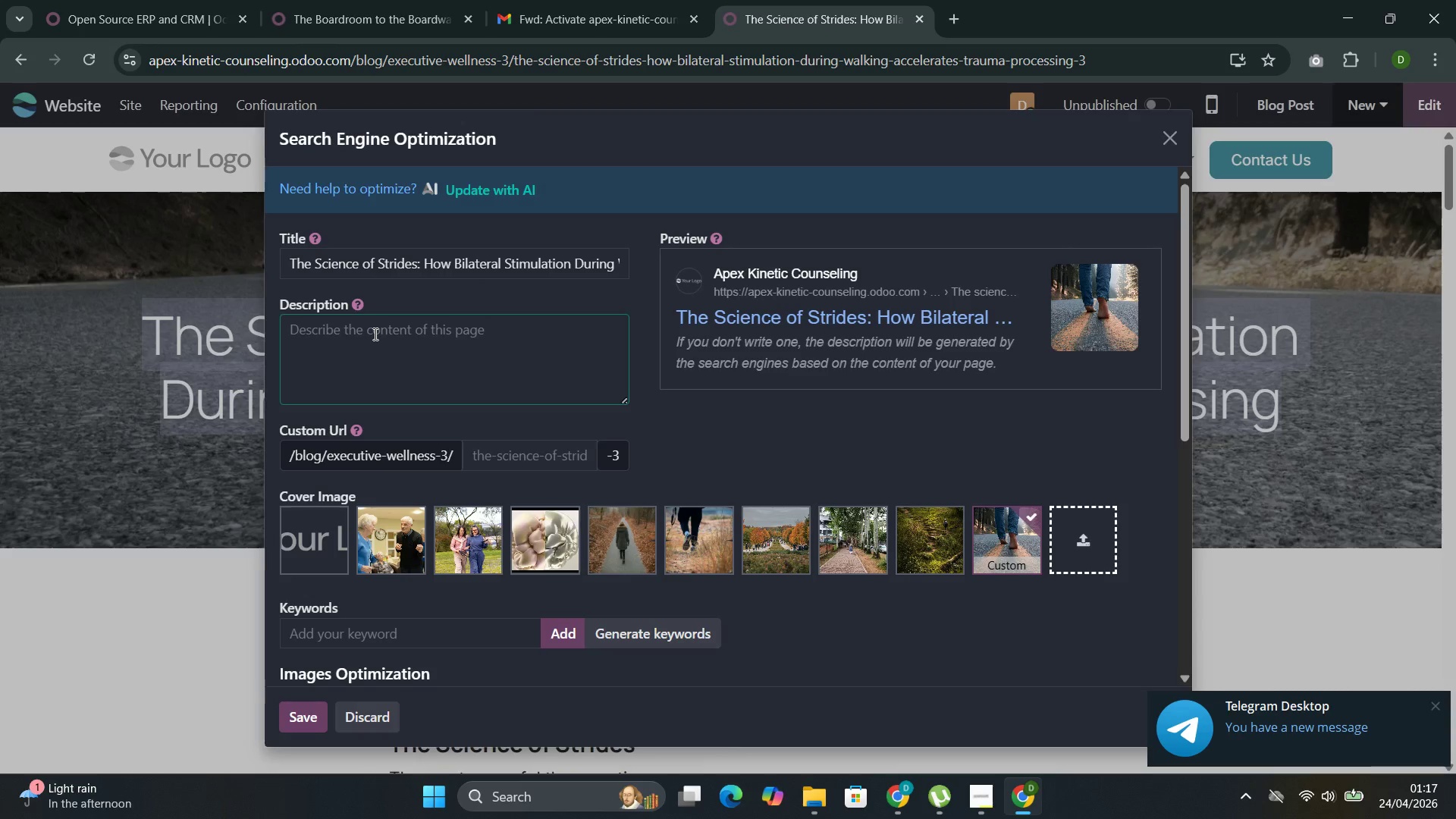 
wait(9.91)
 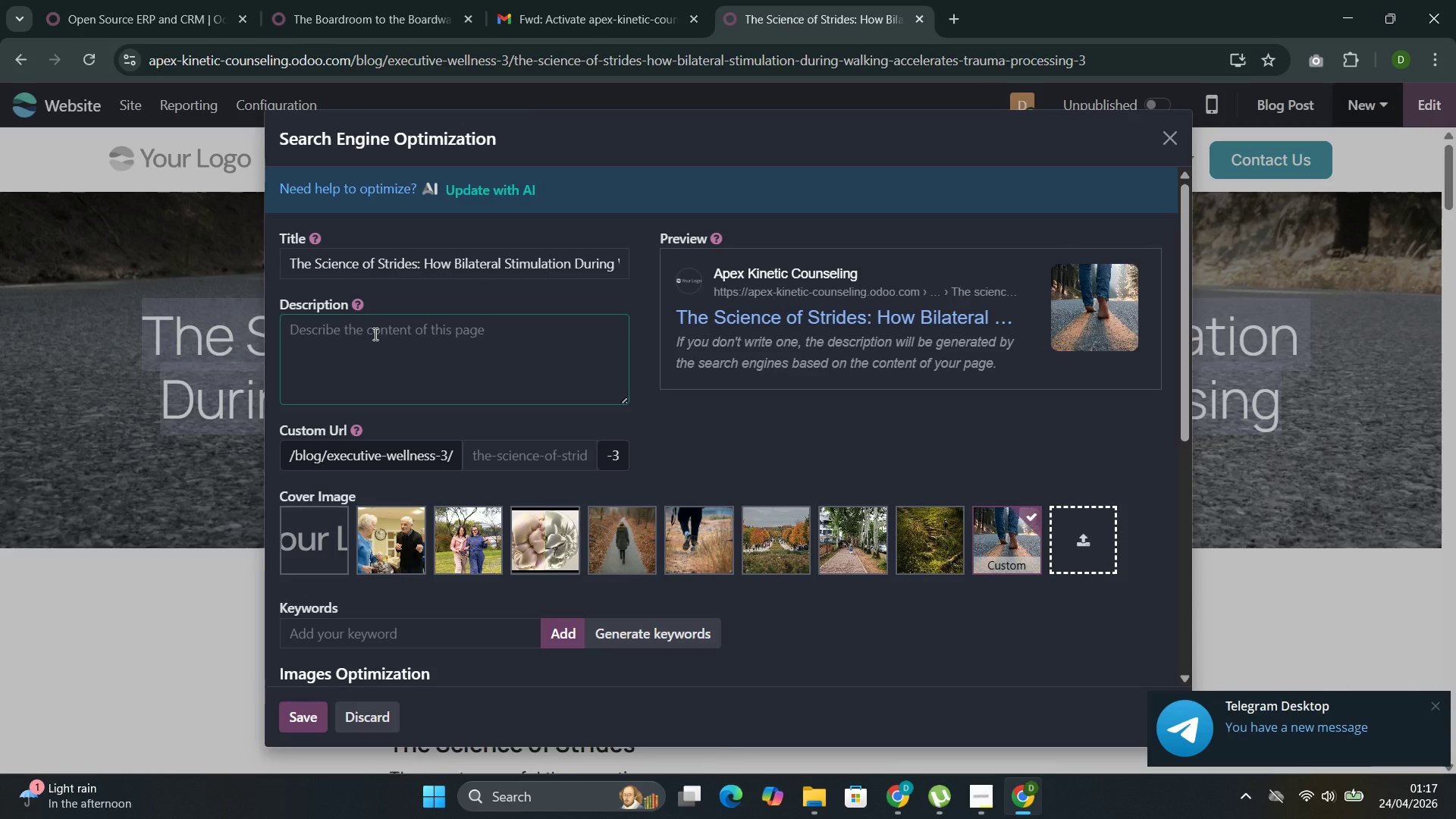 
left_click([202, 244])
 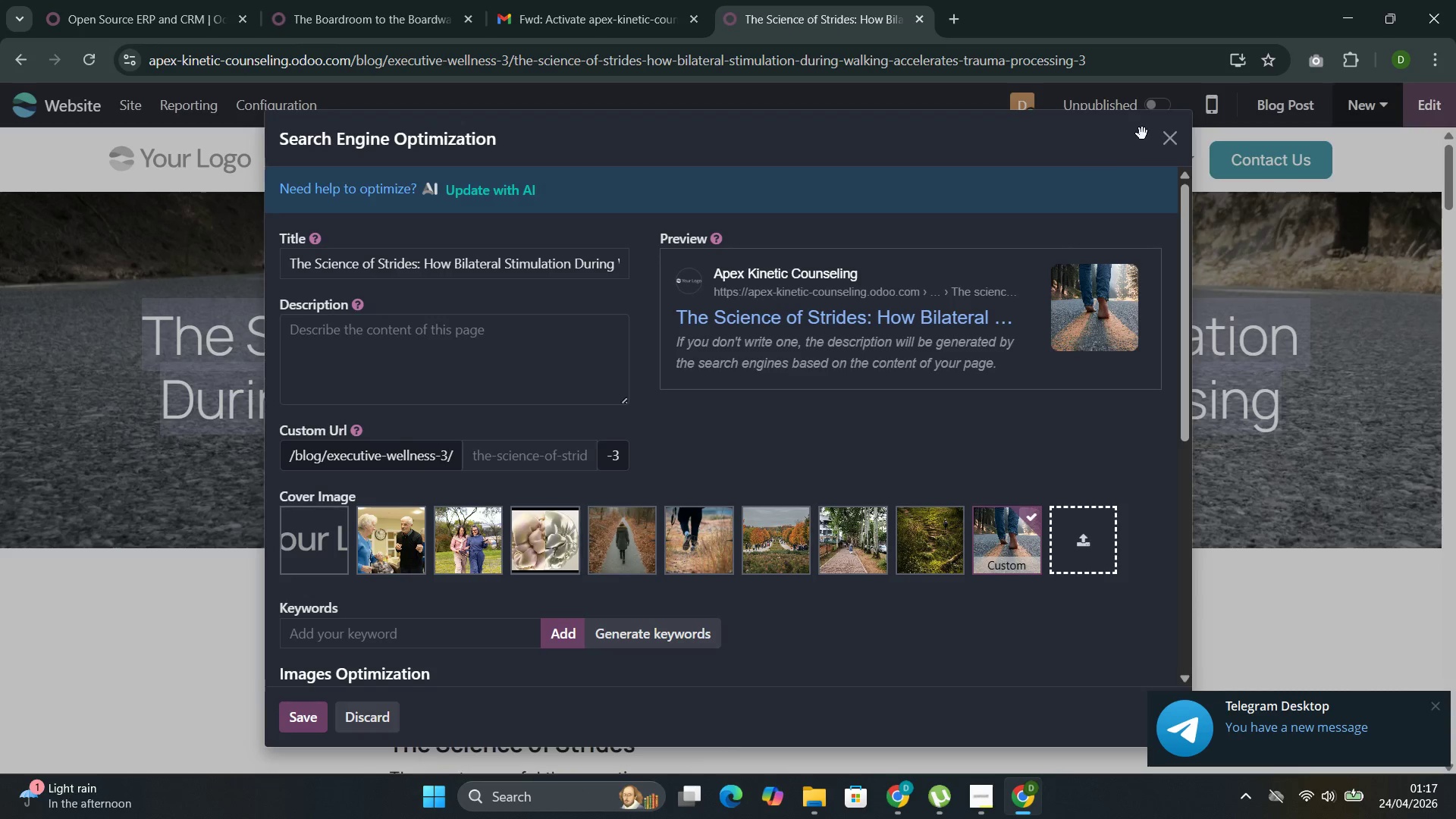 
left_click([1173, 130])
 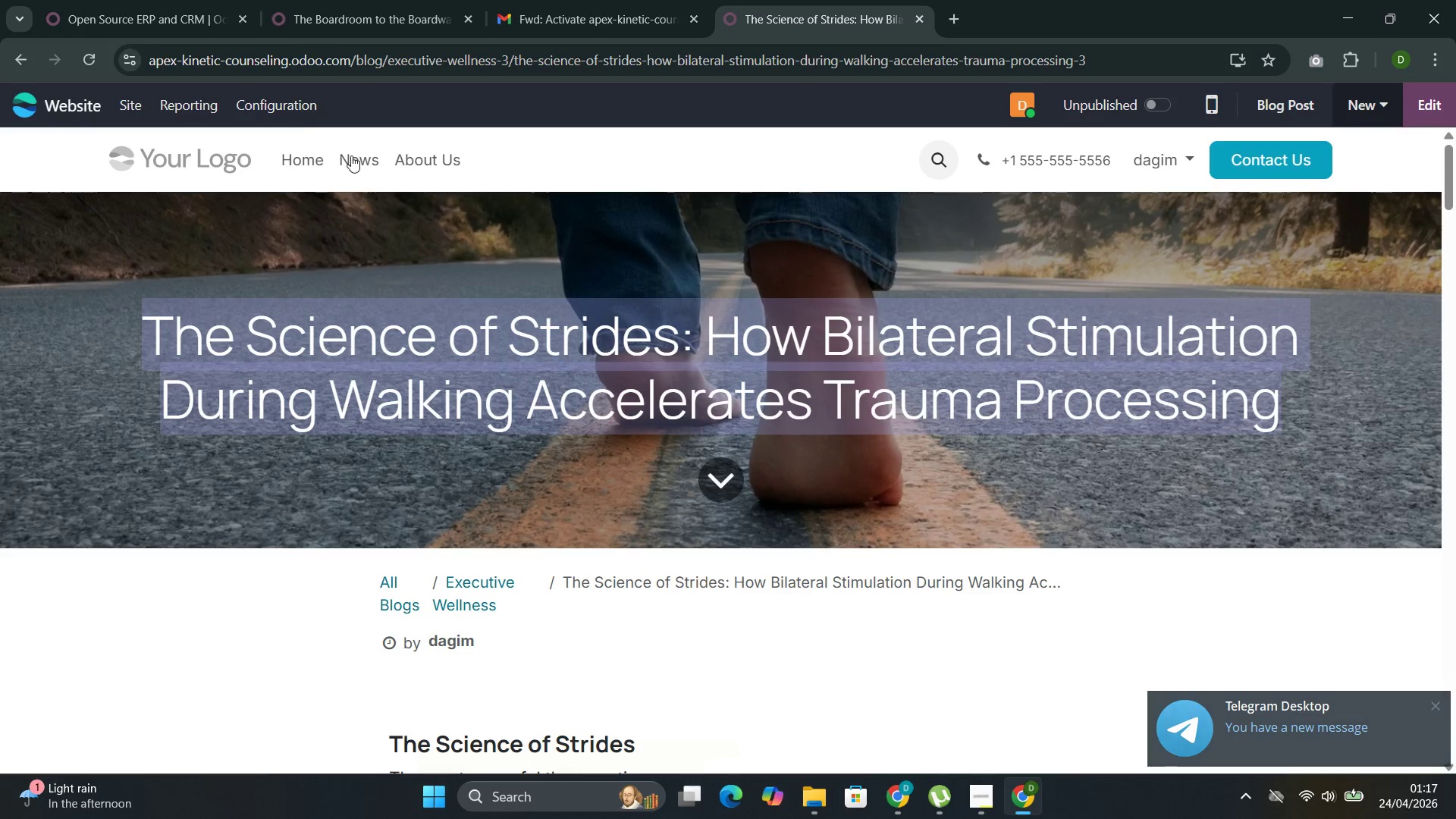 
left_click([134, 99])
 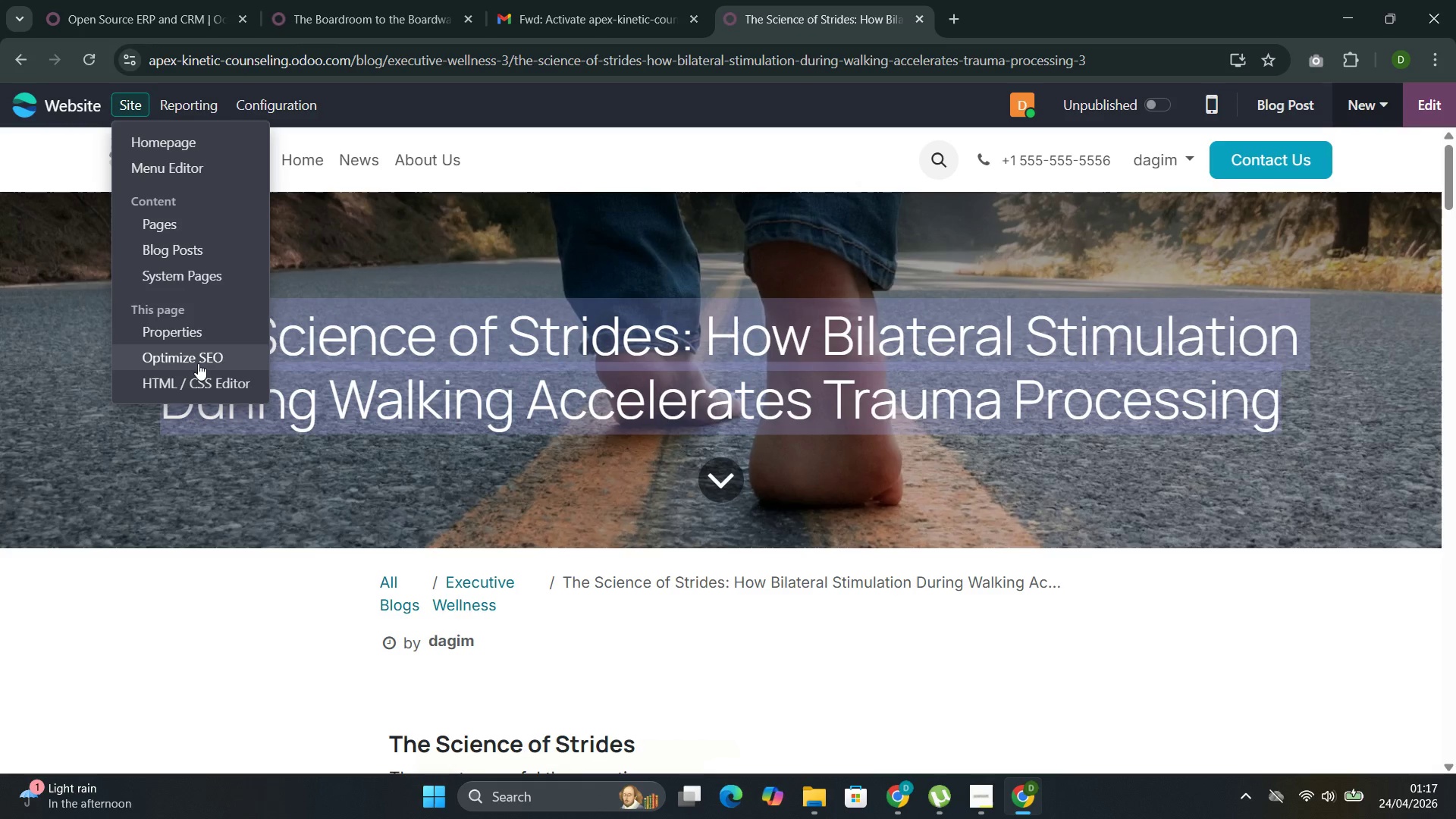 
left_click([198, 362])
 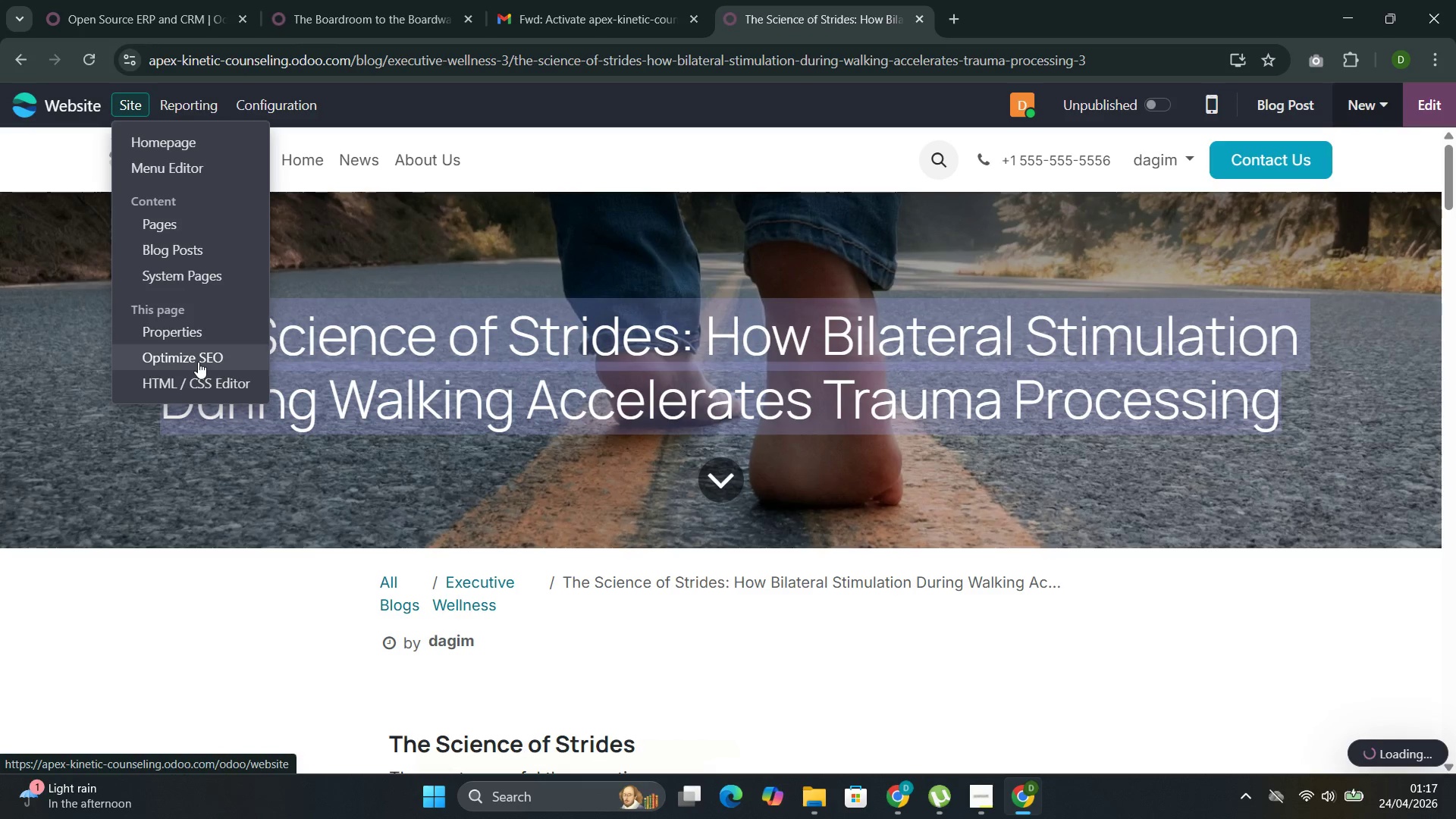 
left_click([198, 362])
 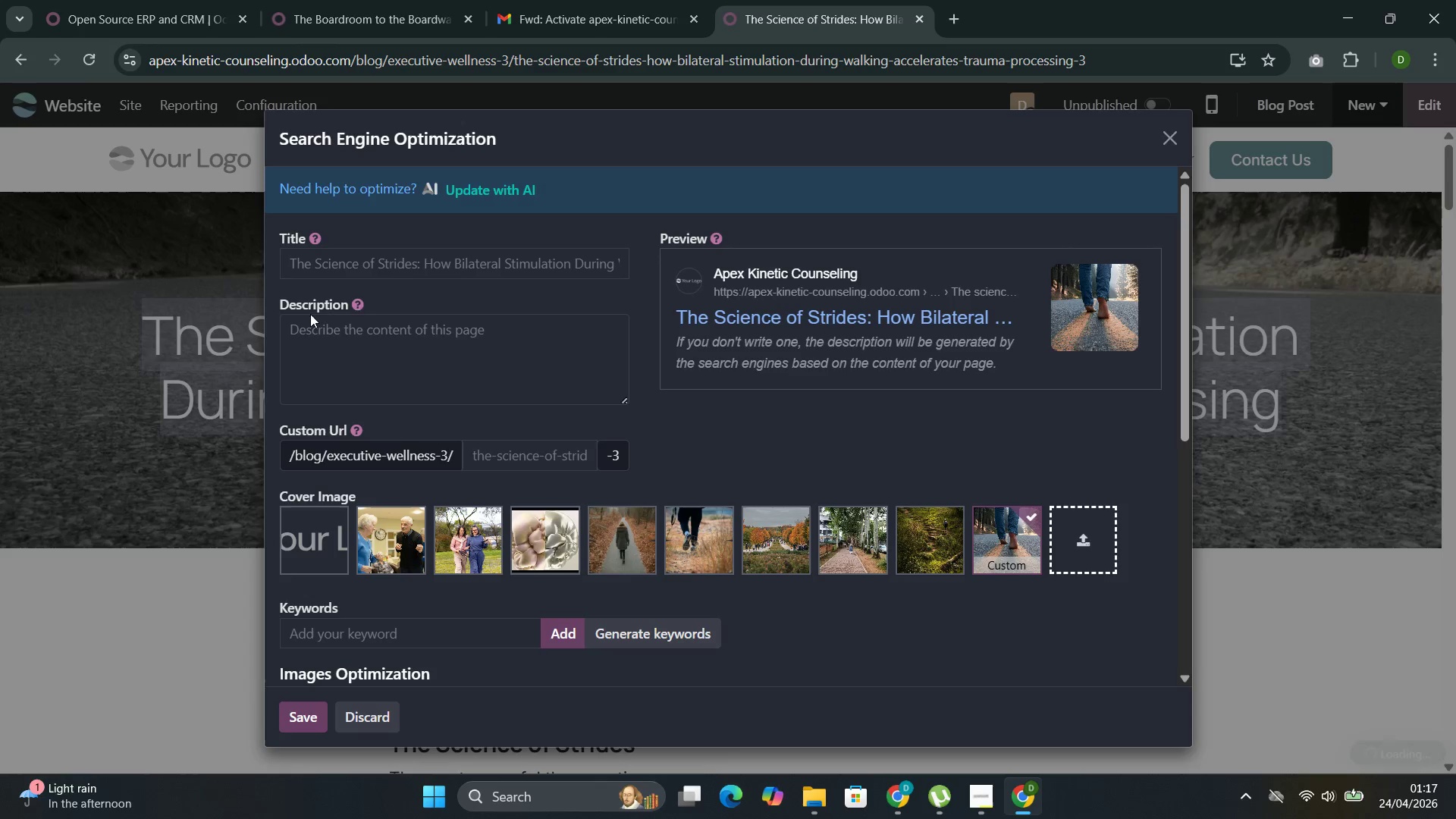 
left_click([342, 329])
 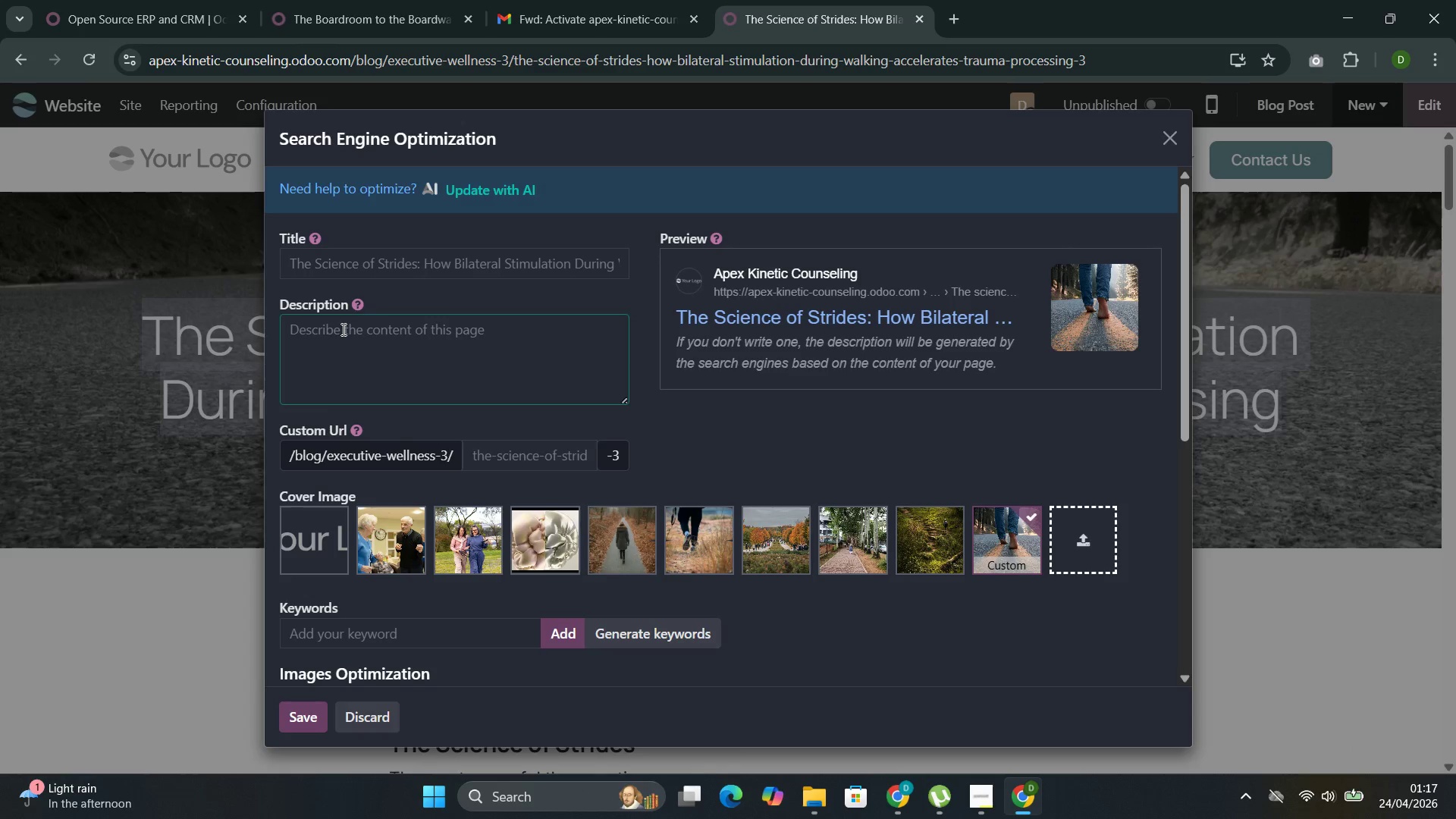 
type(Why movement )
key(Backspace)
type(-baed therapy uotperfot)
key(Backspace)
type(rms the traditional )
 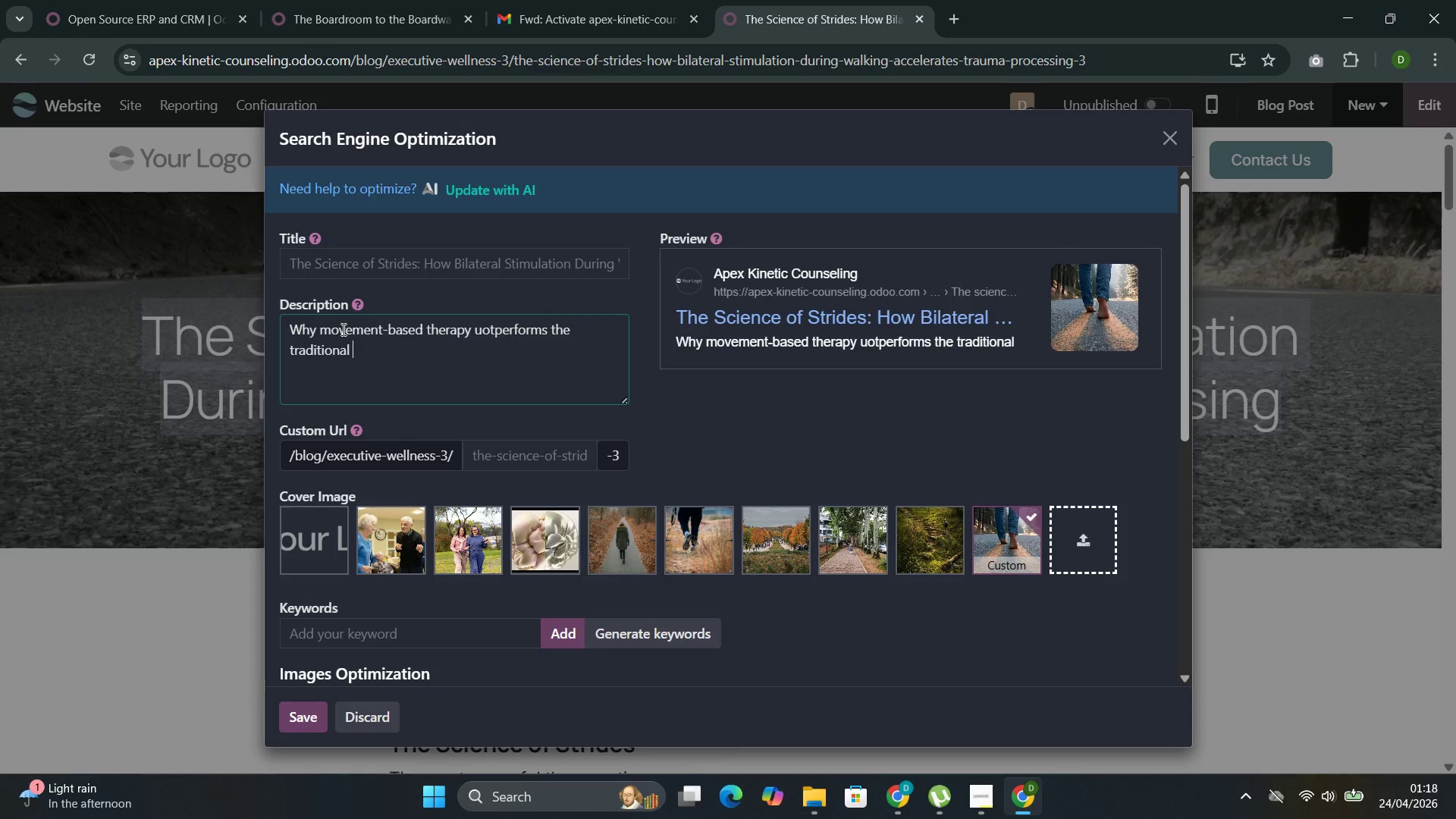 
type(couch gor ho)
key(Backspace)
type(igh-performances.)
 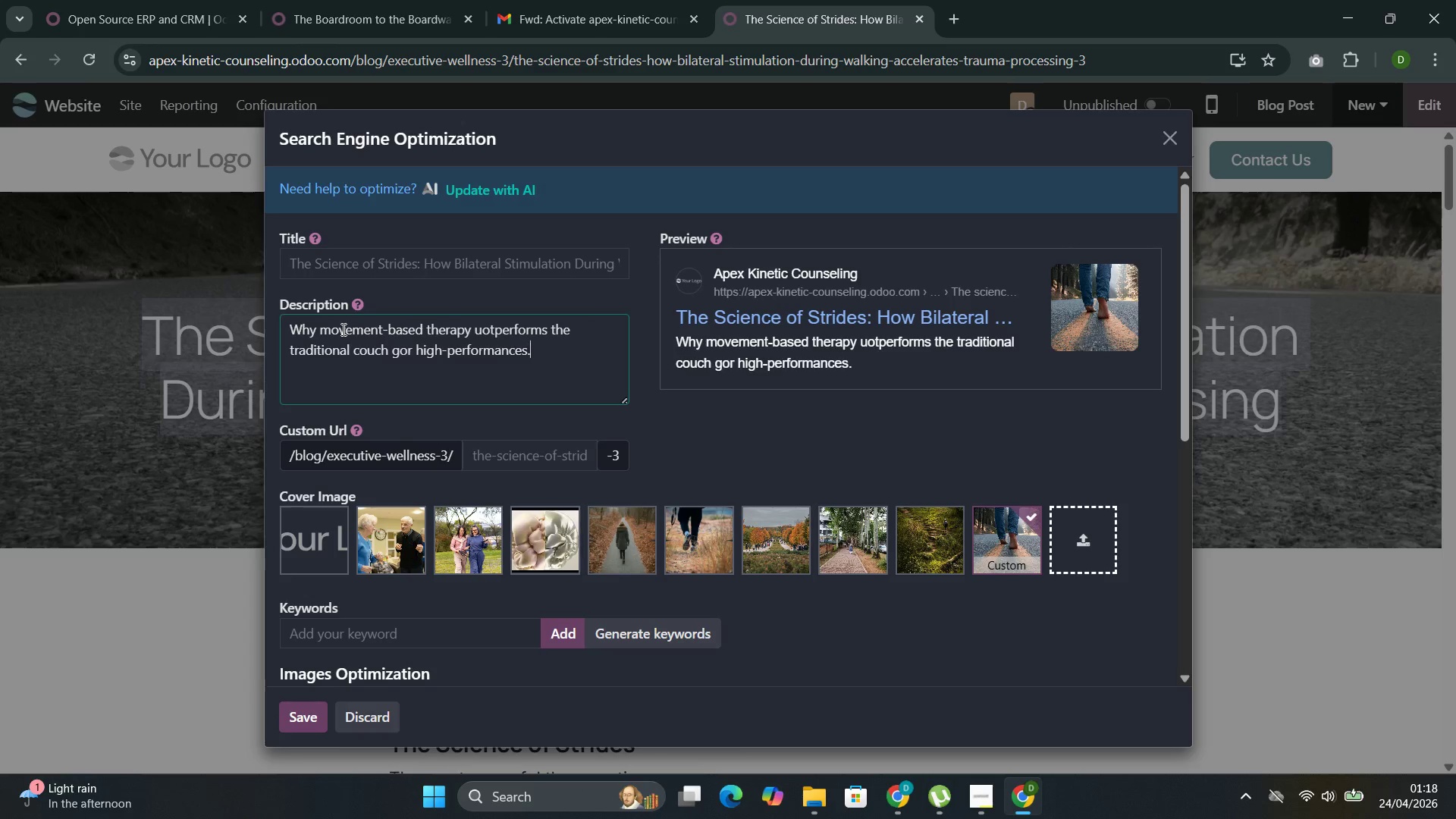 
wait(5.73)
 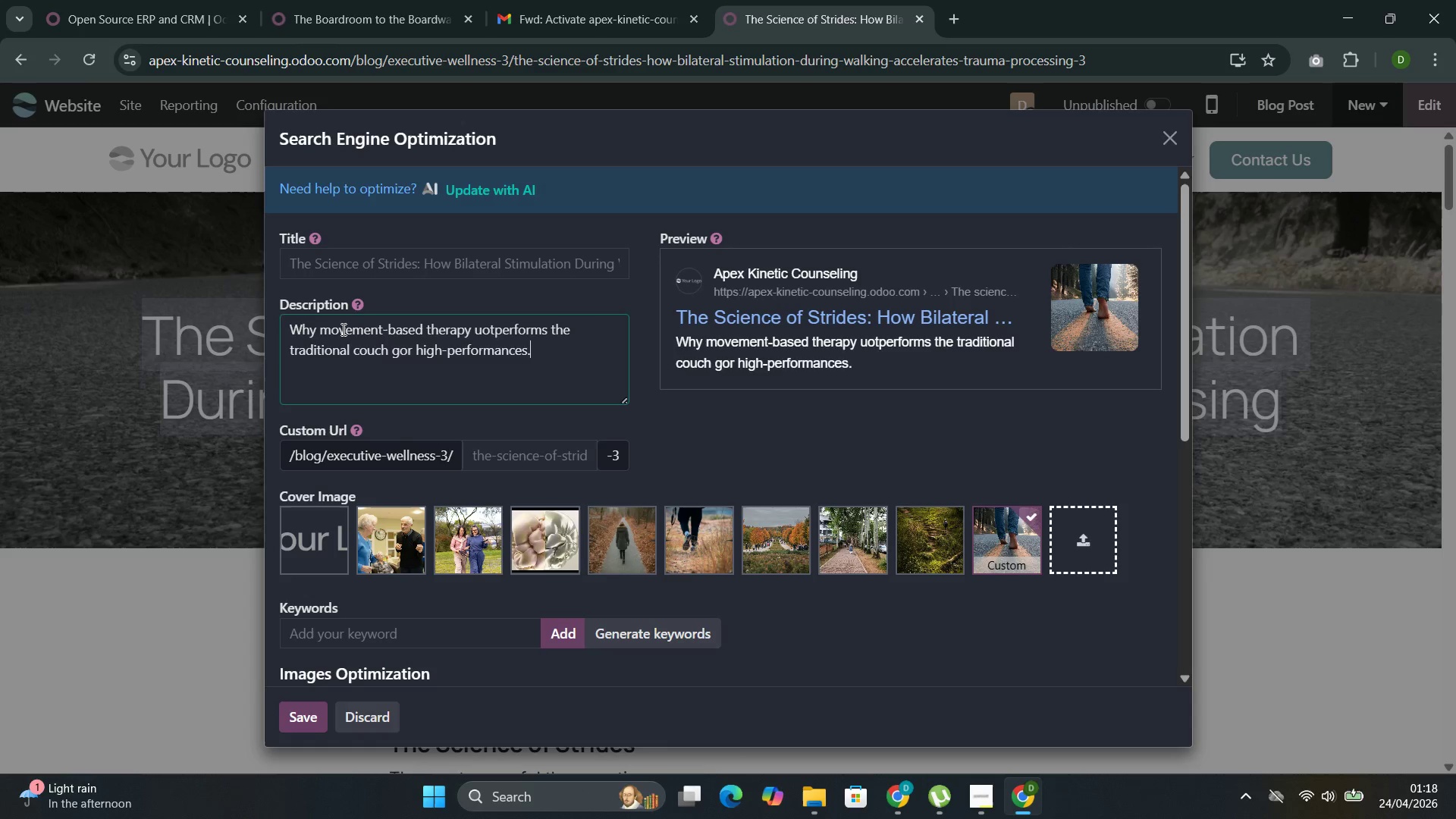 
key(ArrowLeft)
 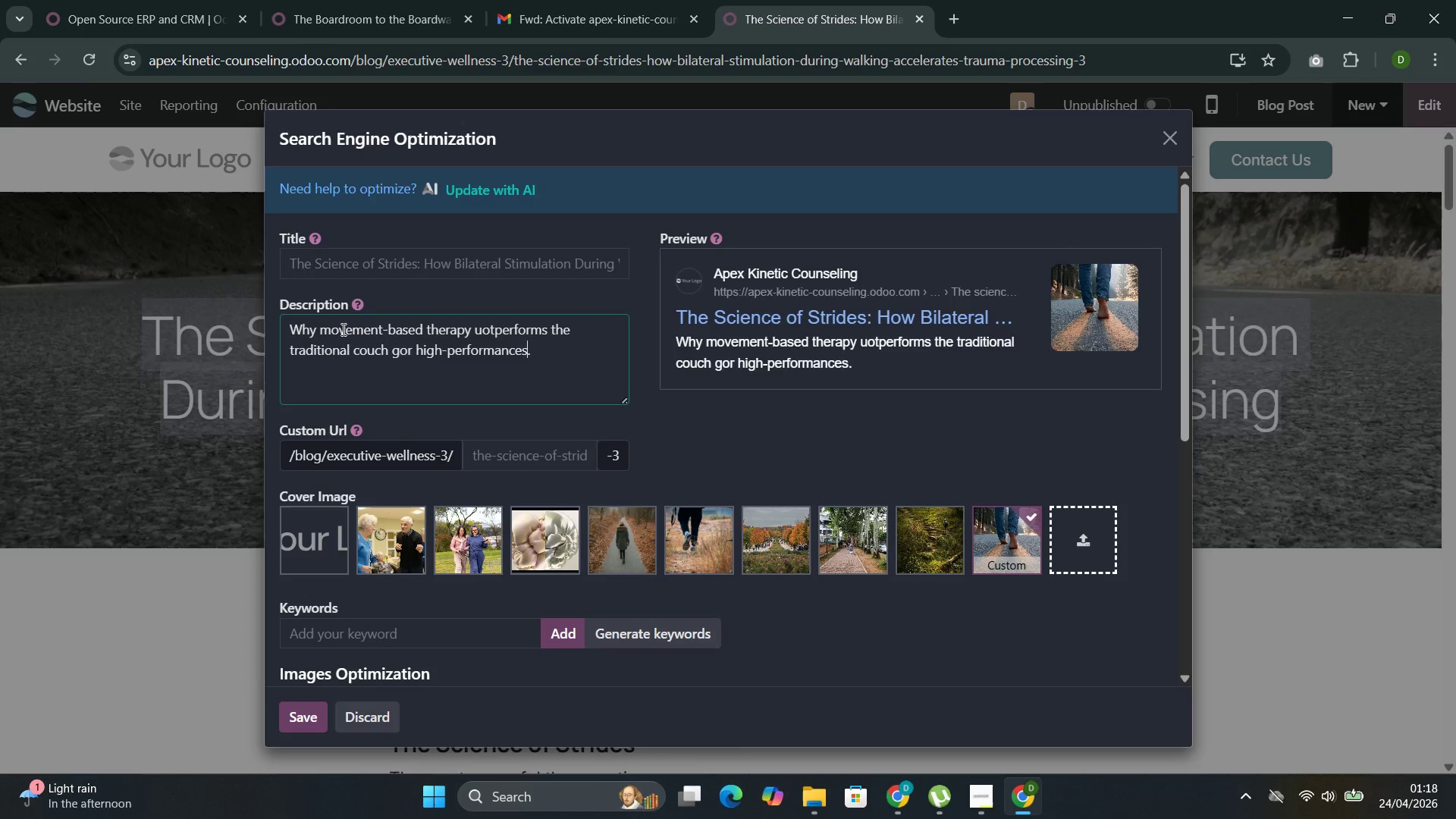 
key(ArrowLeft)
 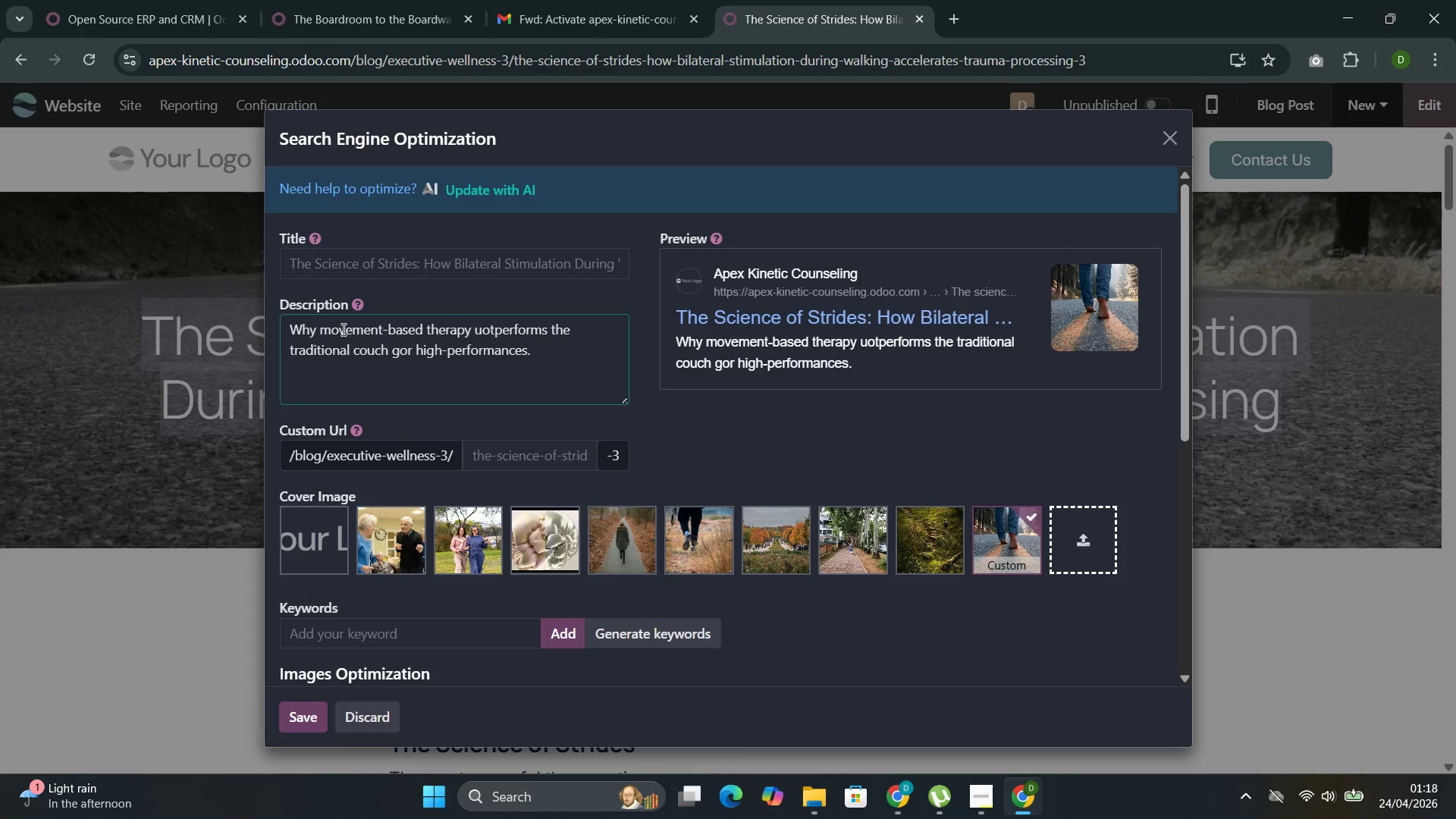 
key(Backspace)
key(Backspace)
key(Backspace)
key(Backspace)
type(er)
 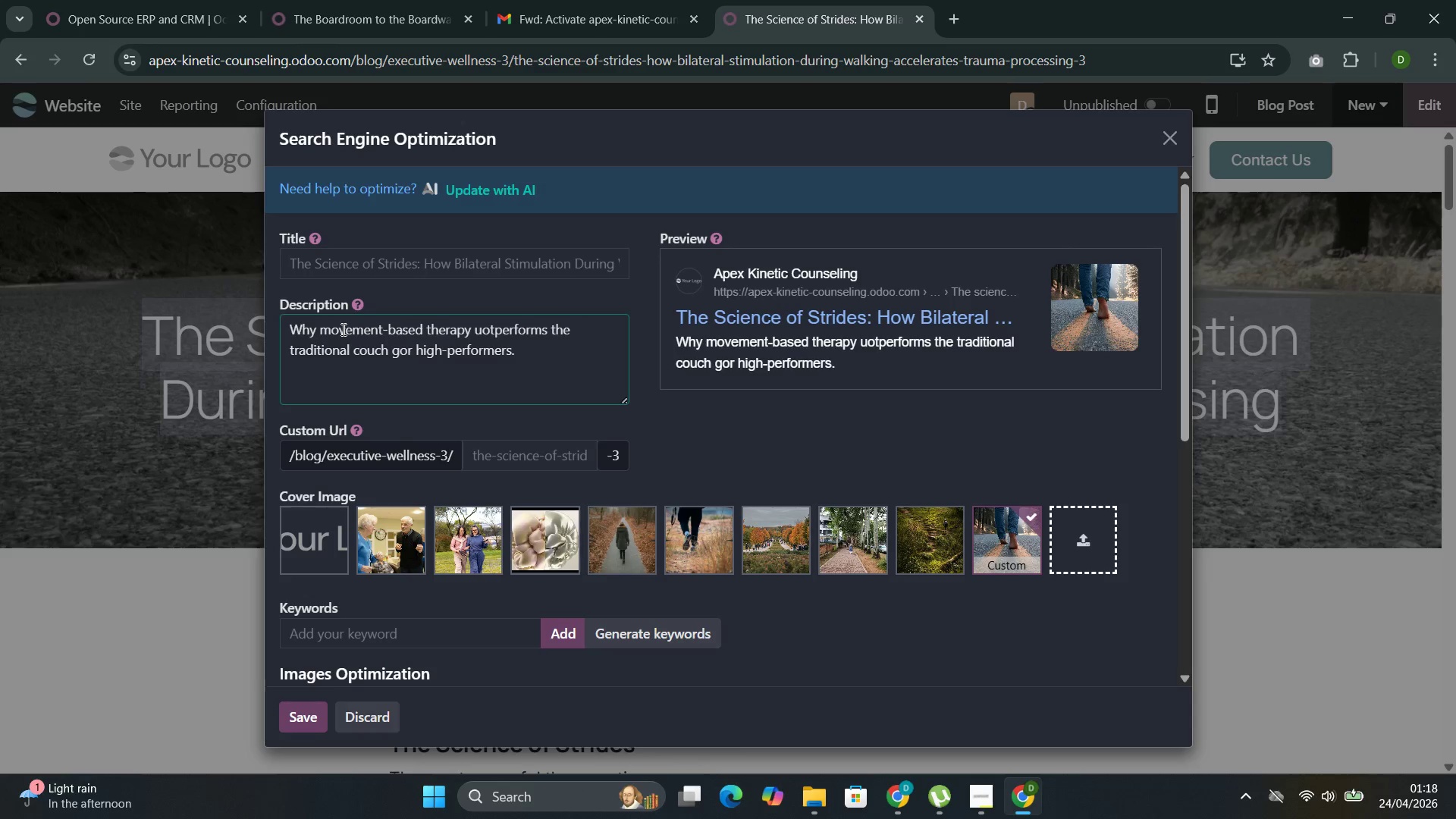 
key(ArrowRight)
 